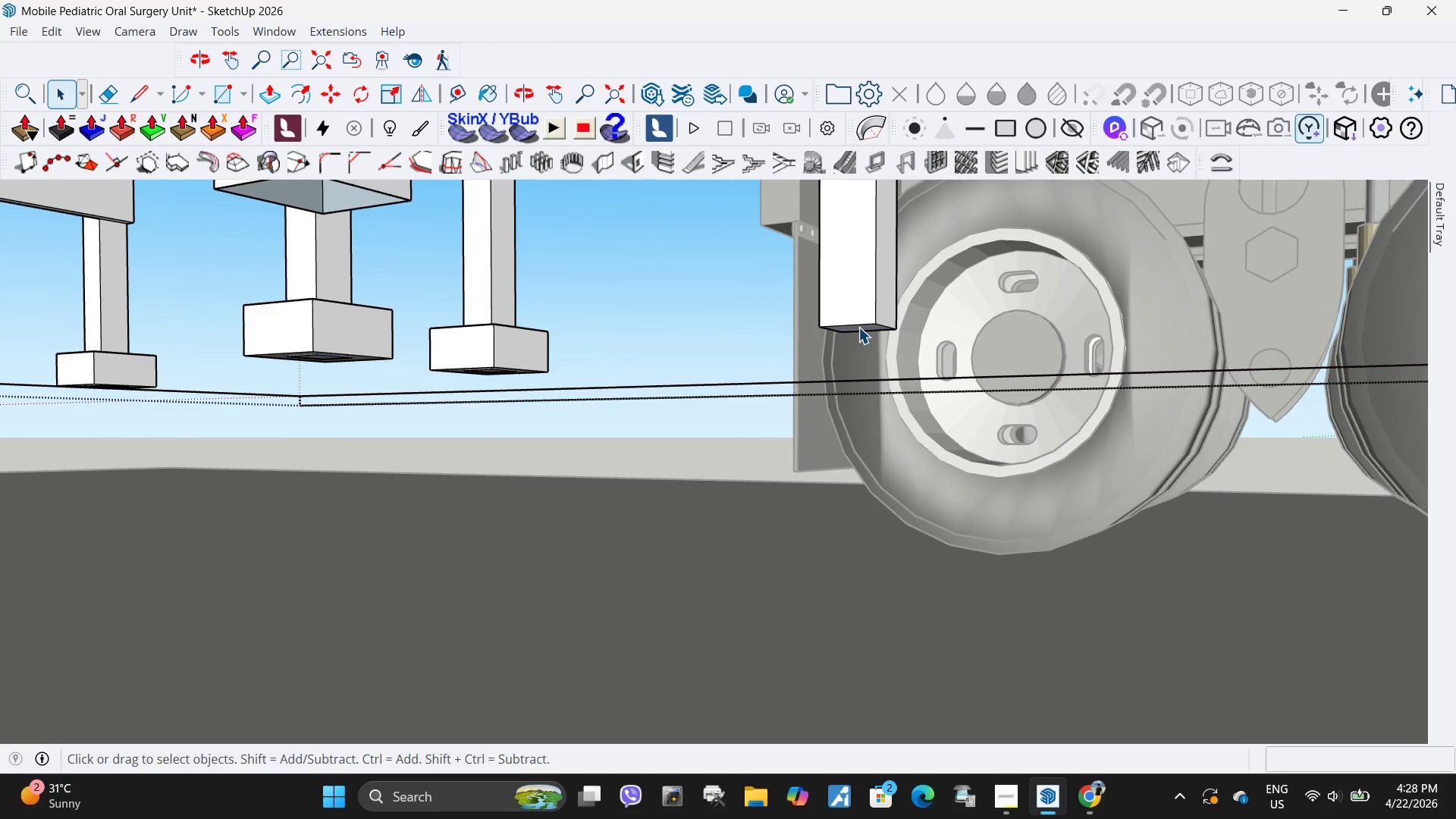 
key(P)
 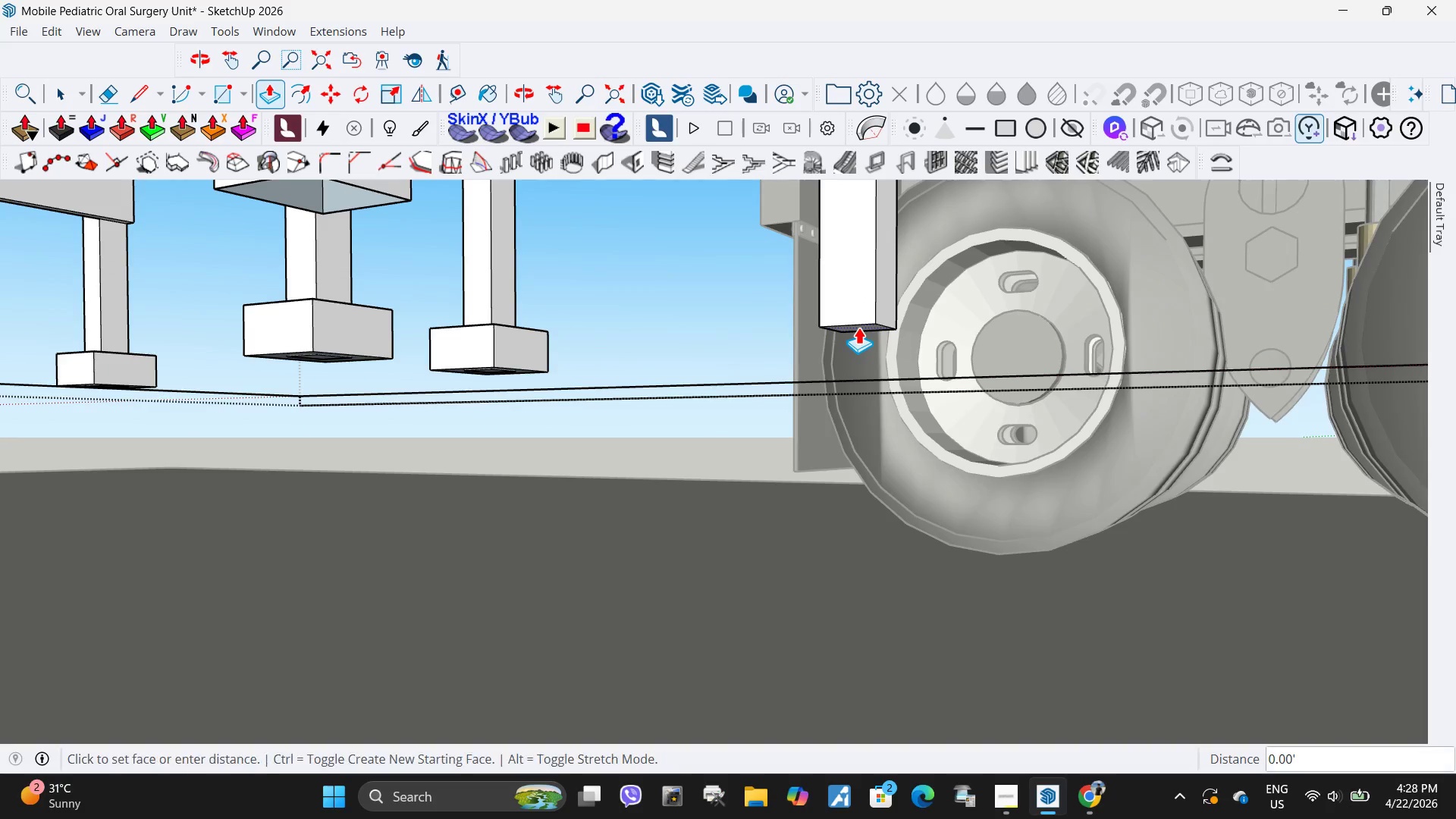 
left_click([858, 327])
 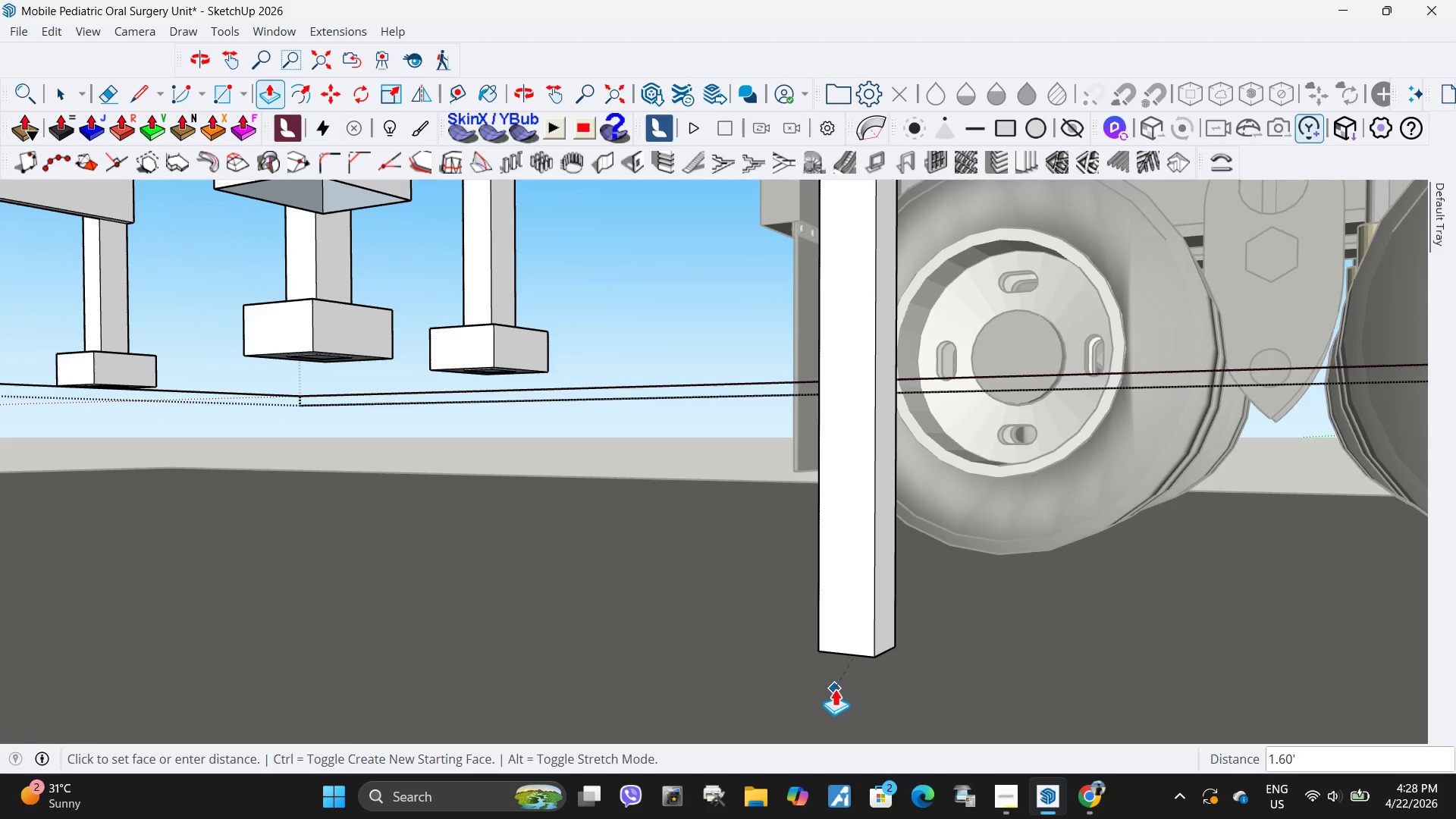 
left_click([835, 690])
 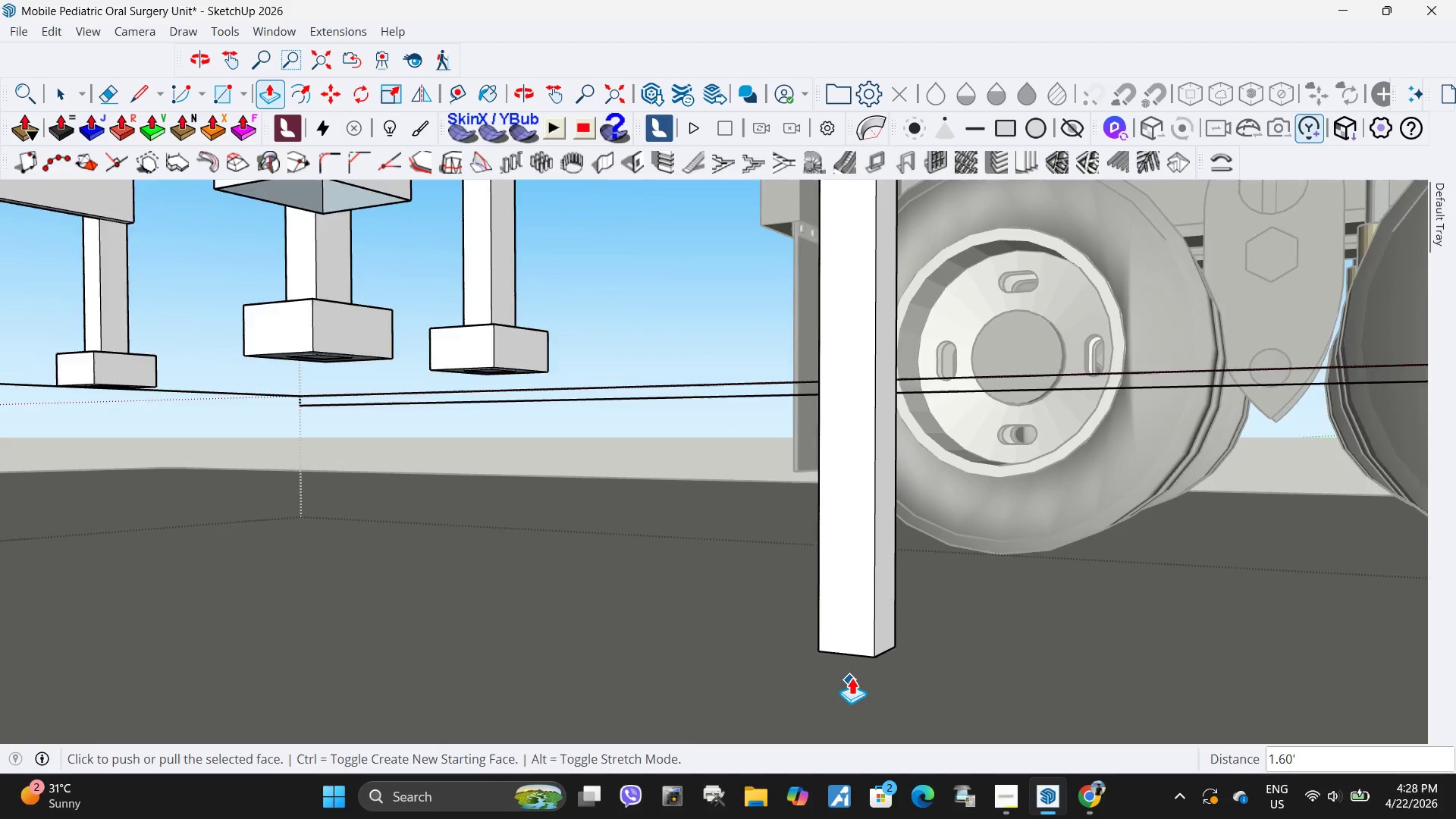 
scroll: coordinate [761, 558], scroll_direction: down, amount: 6.0
 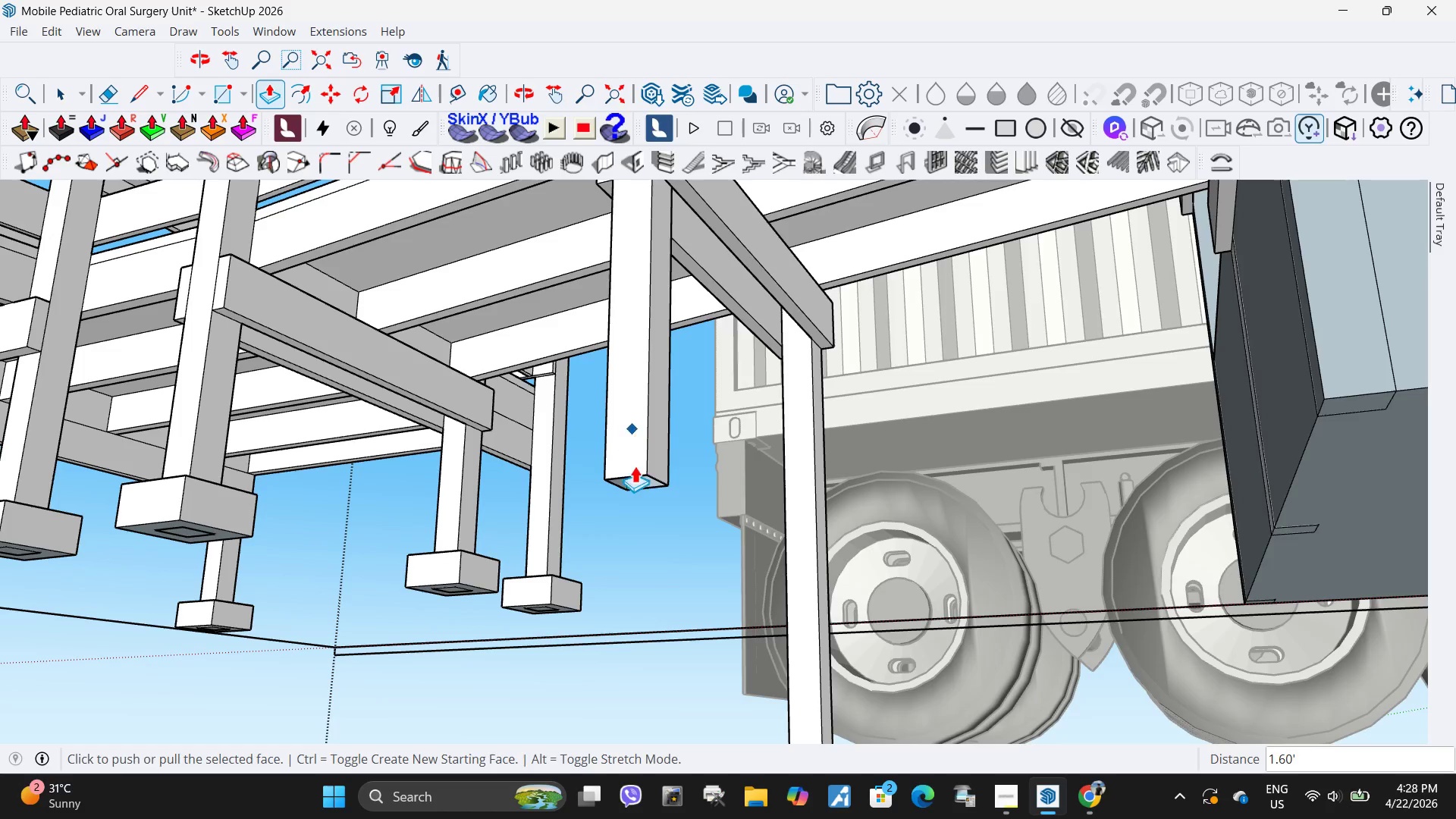 
key(L)
 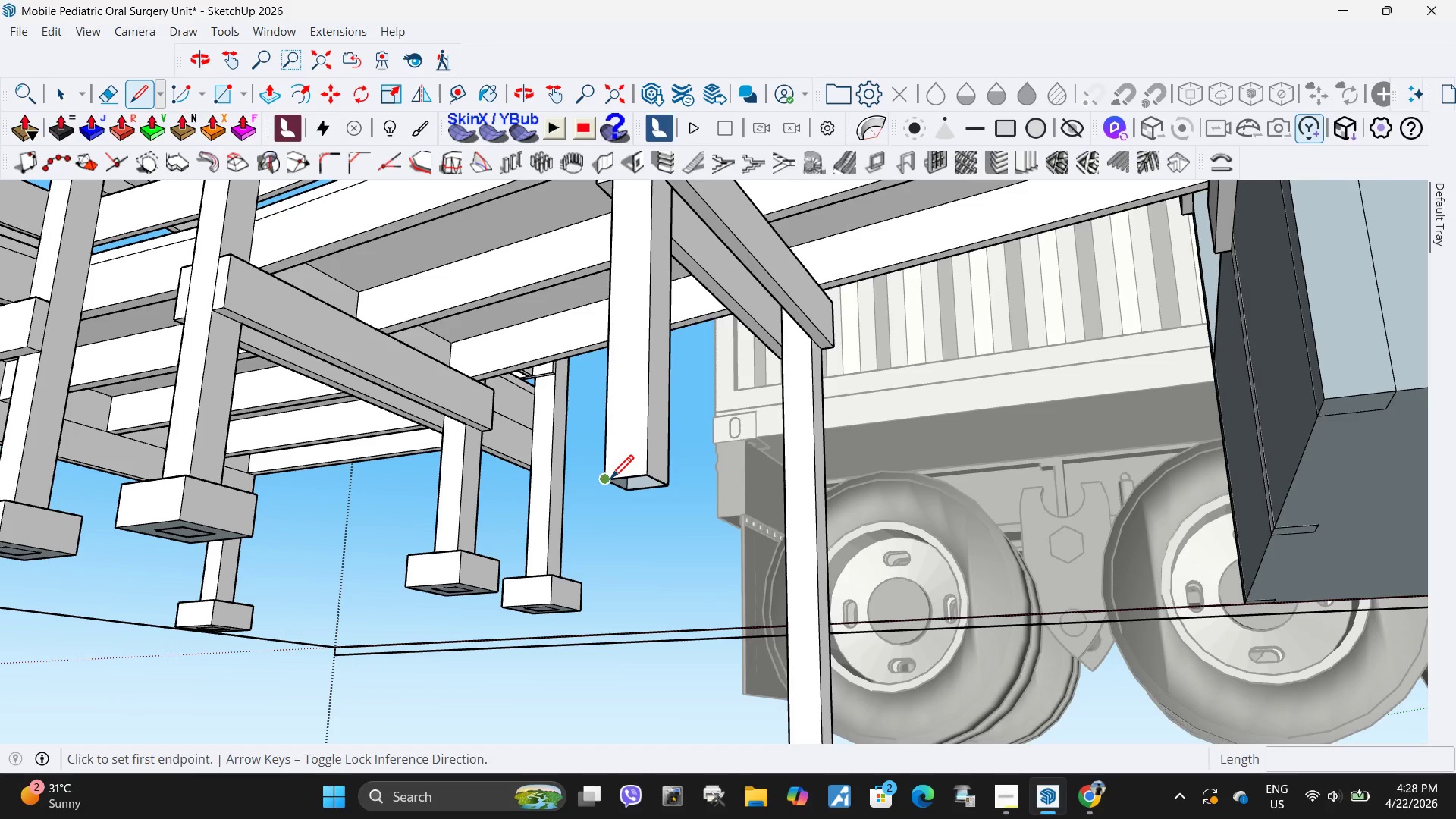 
left_click([610, 481])
 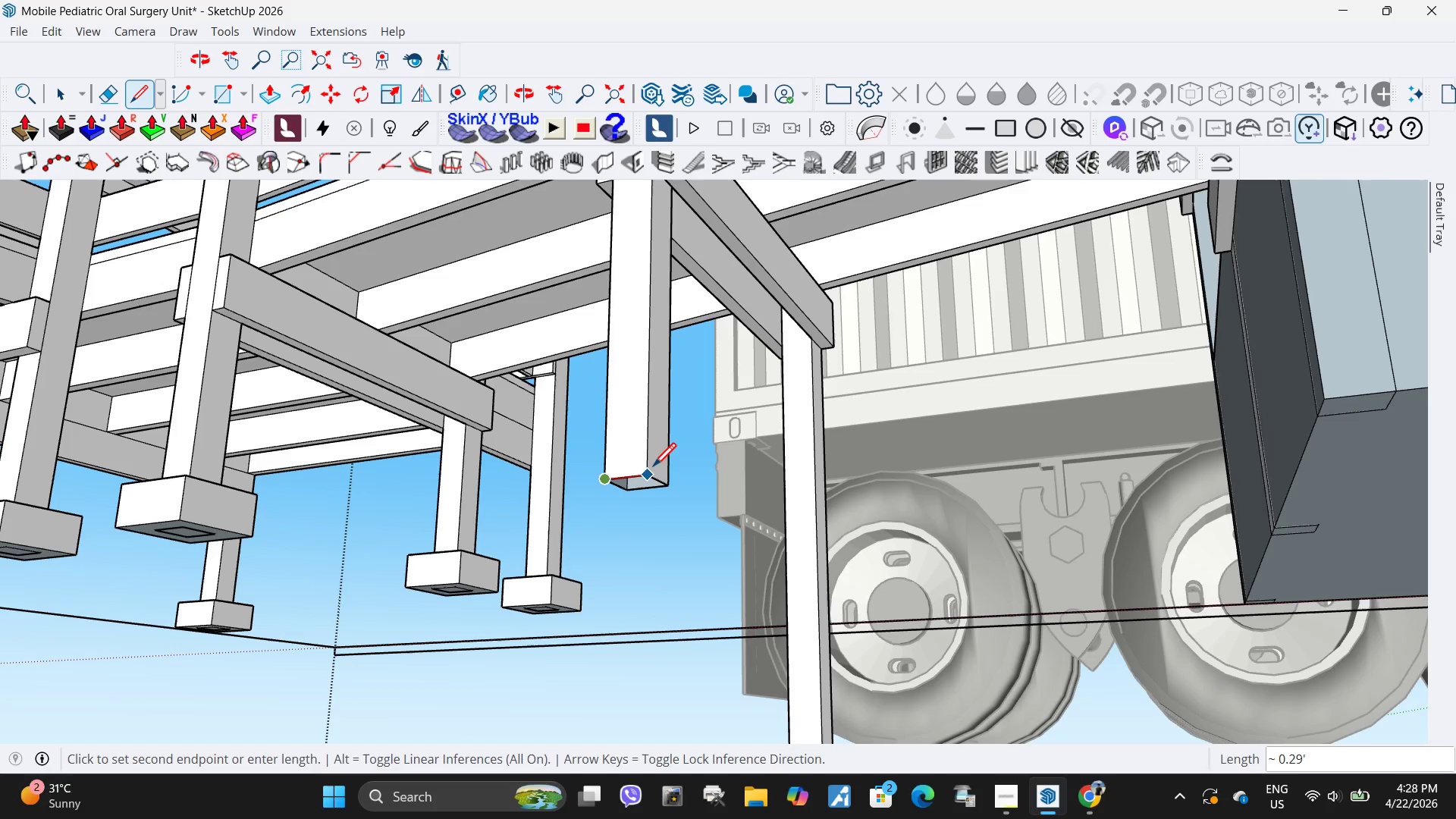 
left_click([653, 469])
 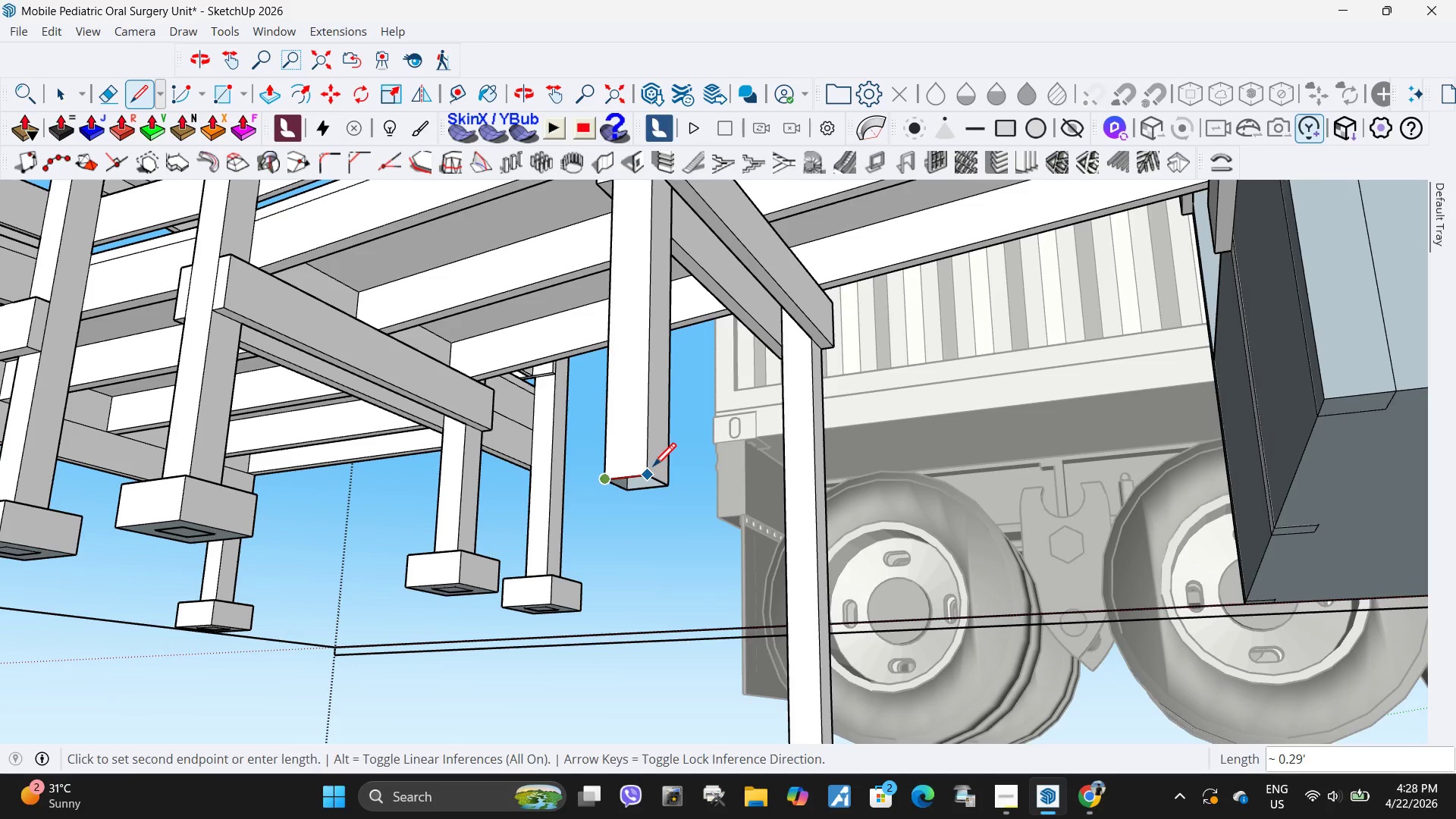 
key(Space)
 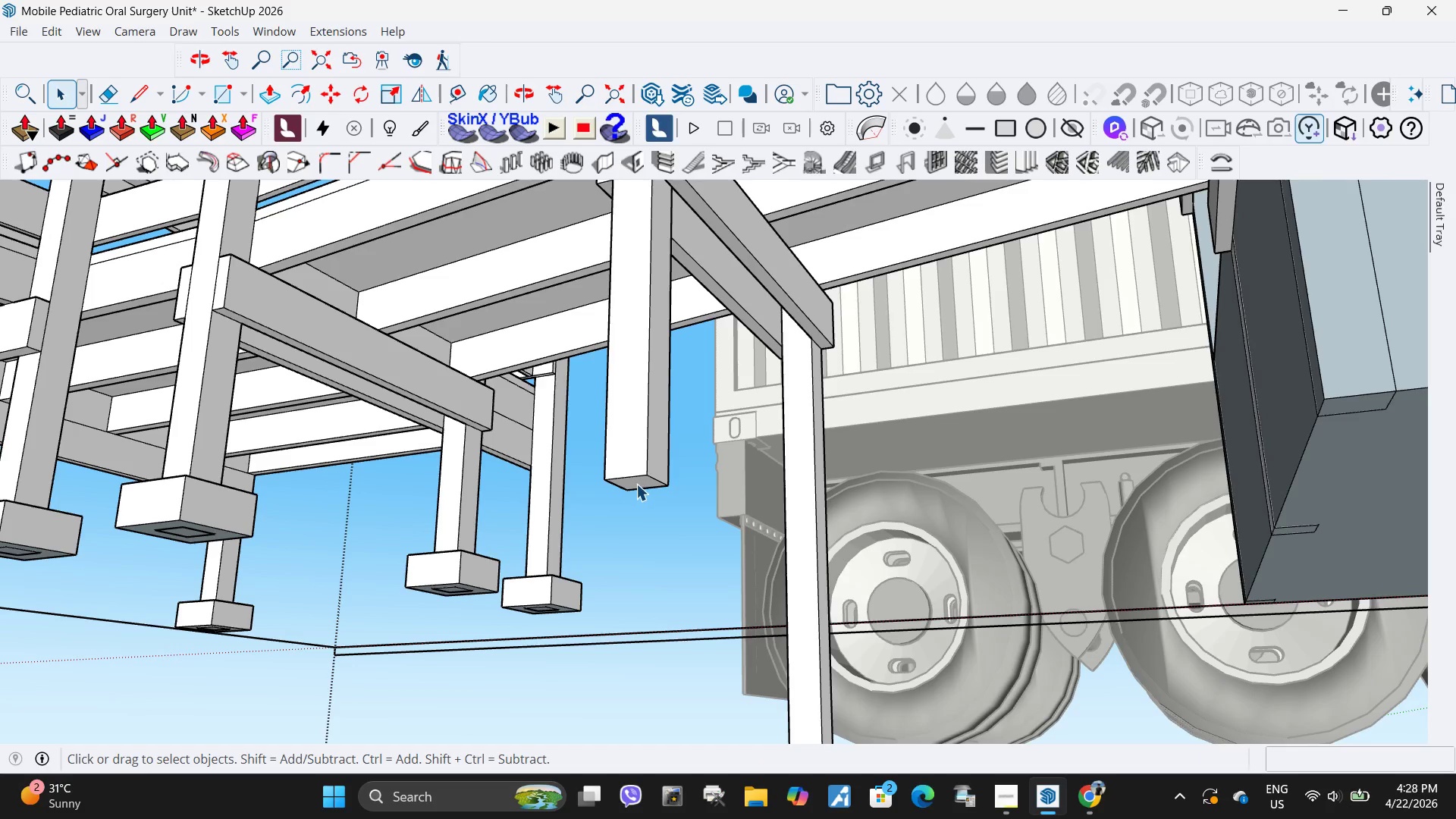 
left_click([636, 484])
 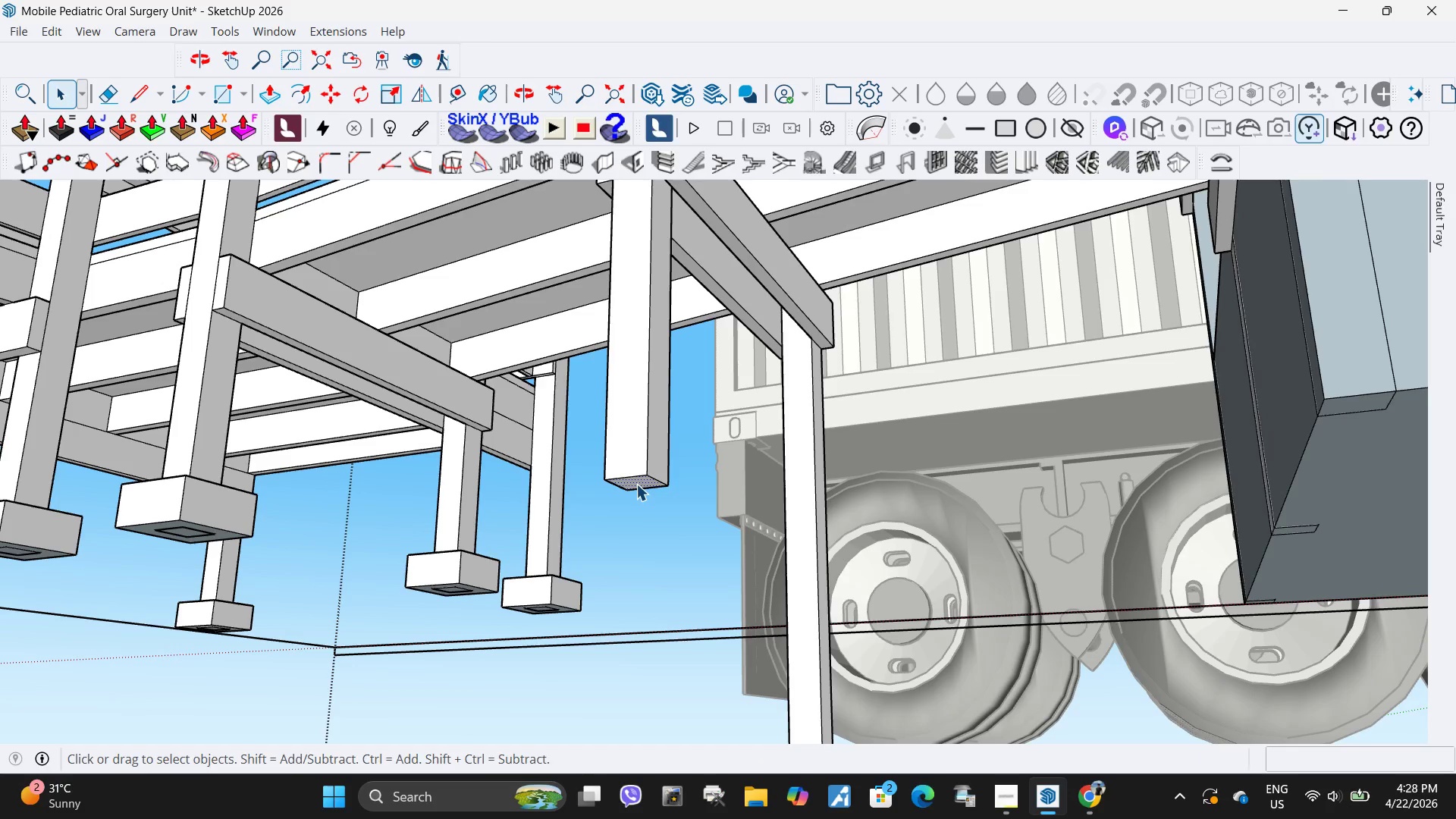 
key(P)
 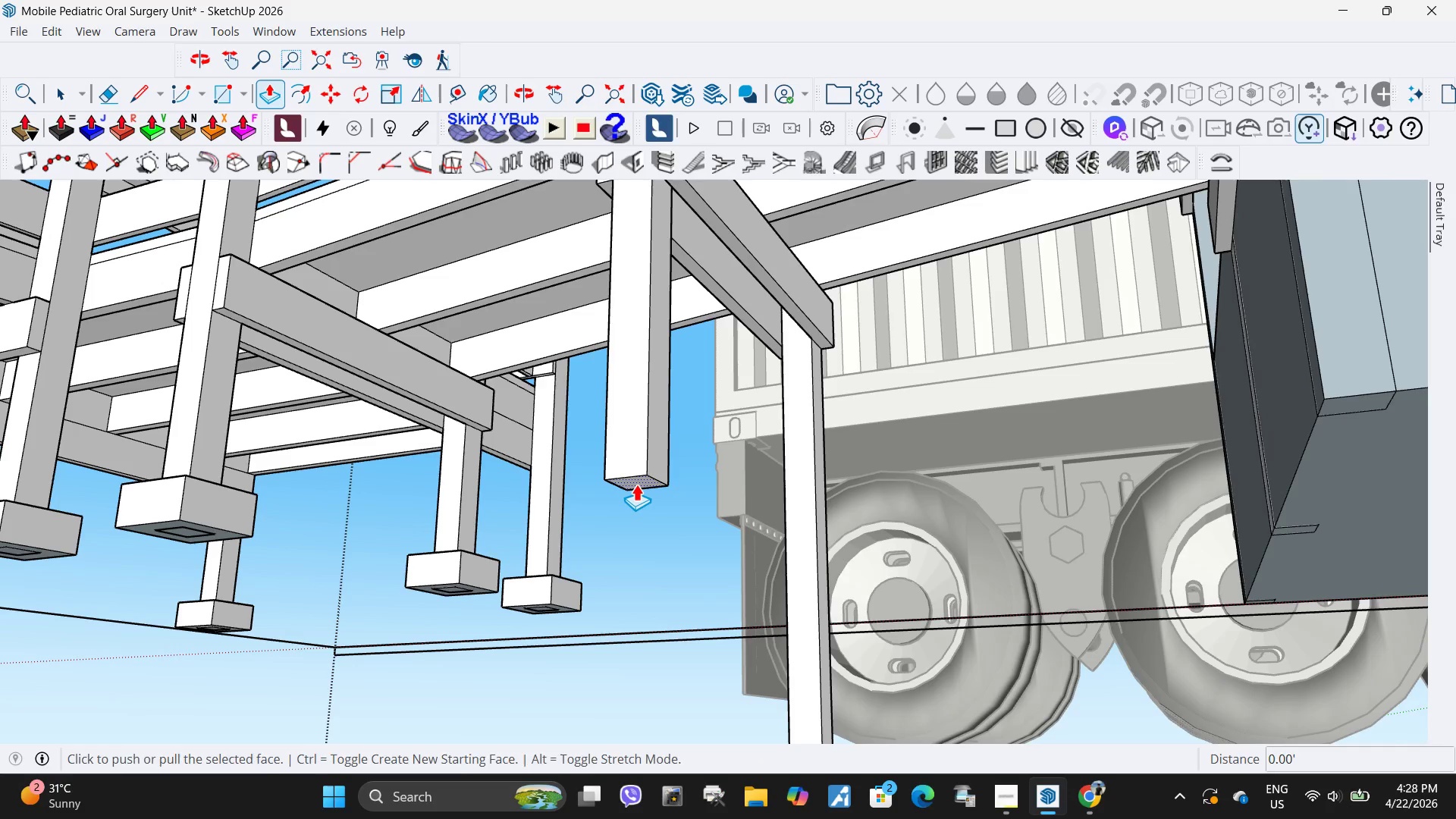 
left_click([636, 484])
 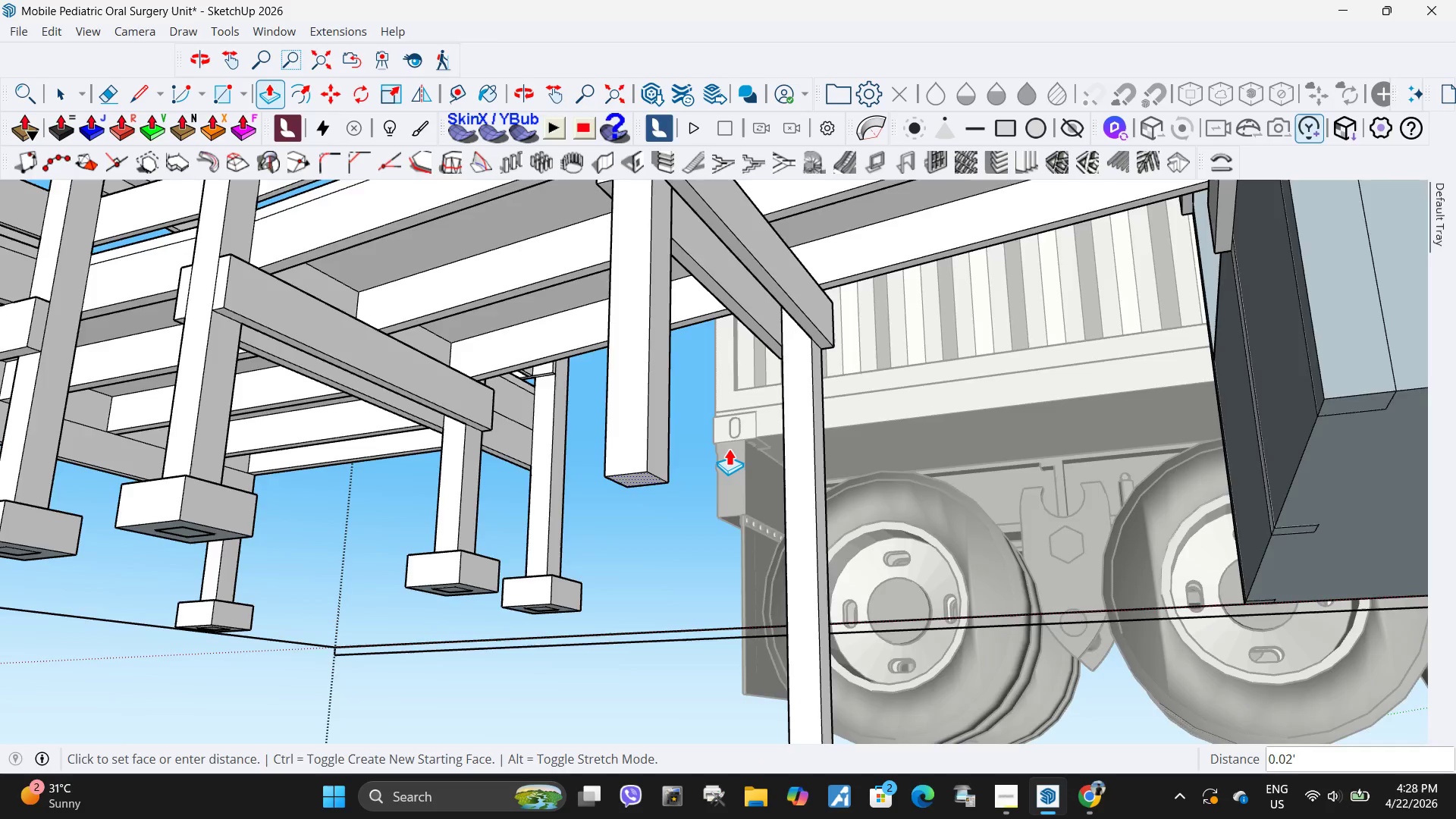 
scroll: coordinate [755, 563], scroll_direction: down, amount: 22.0
 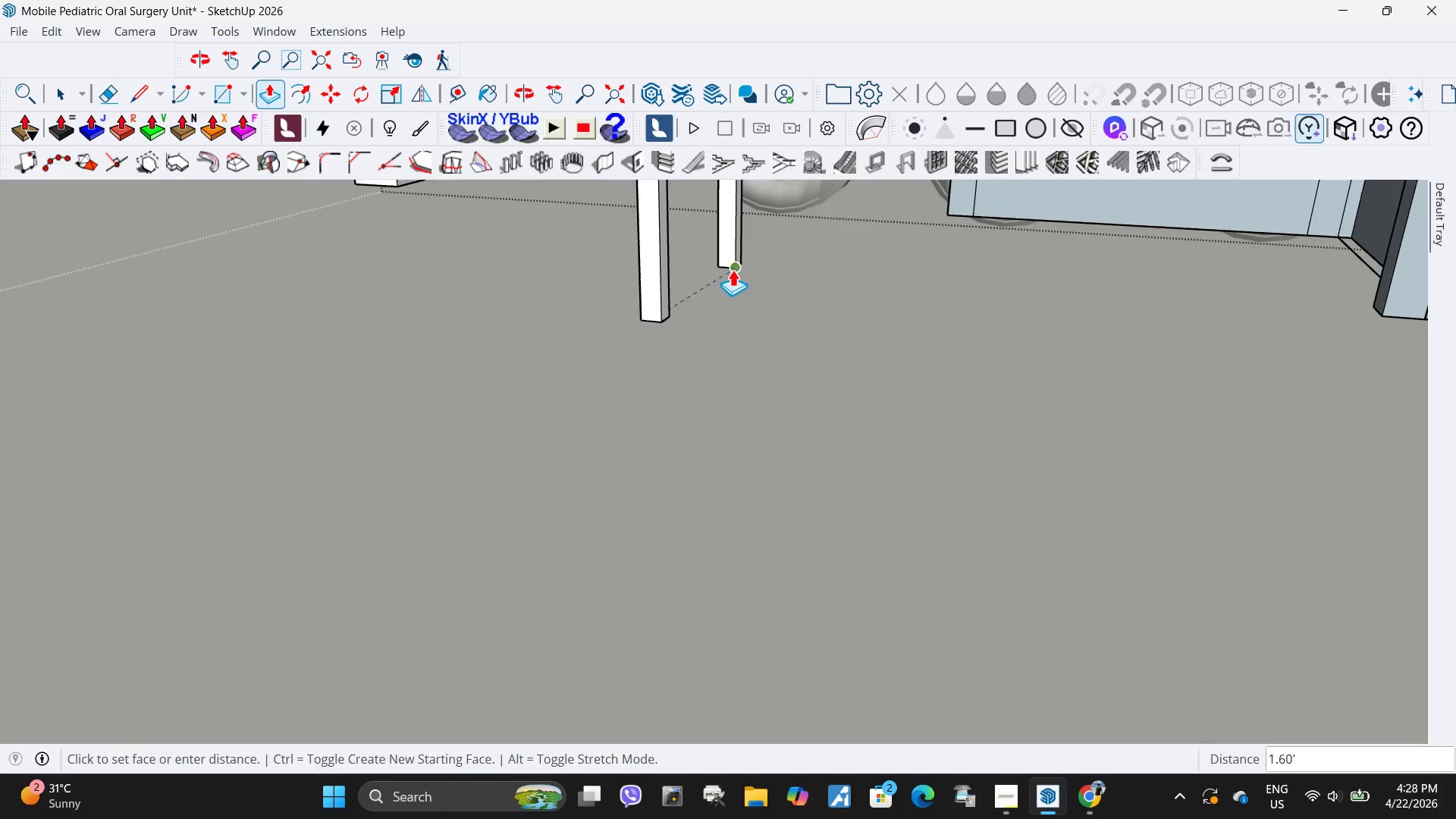 
left_click([733, 269])
 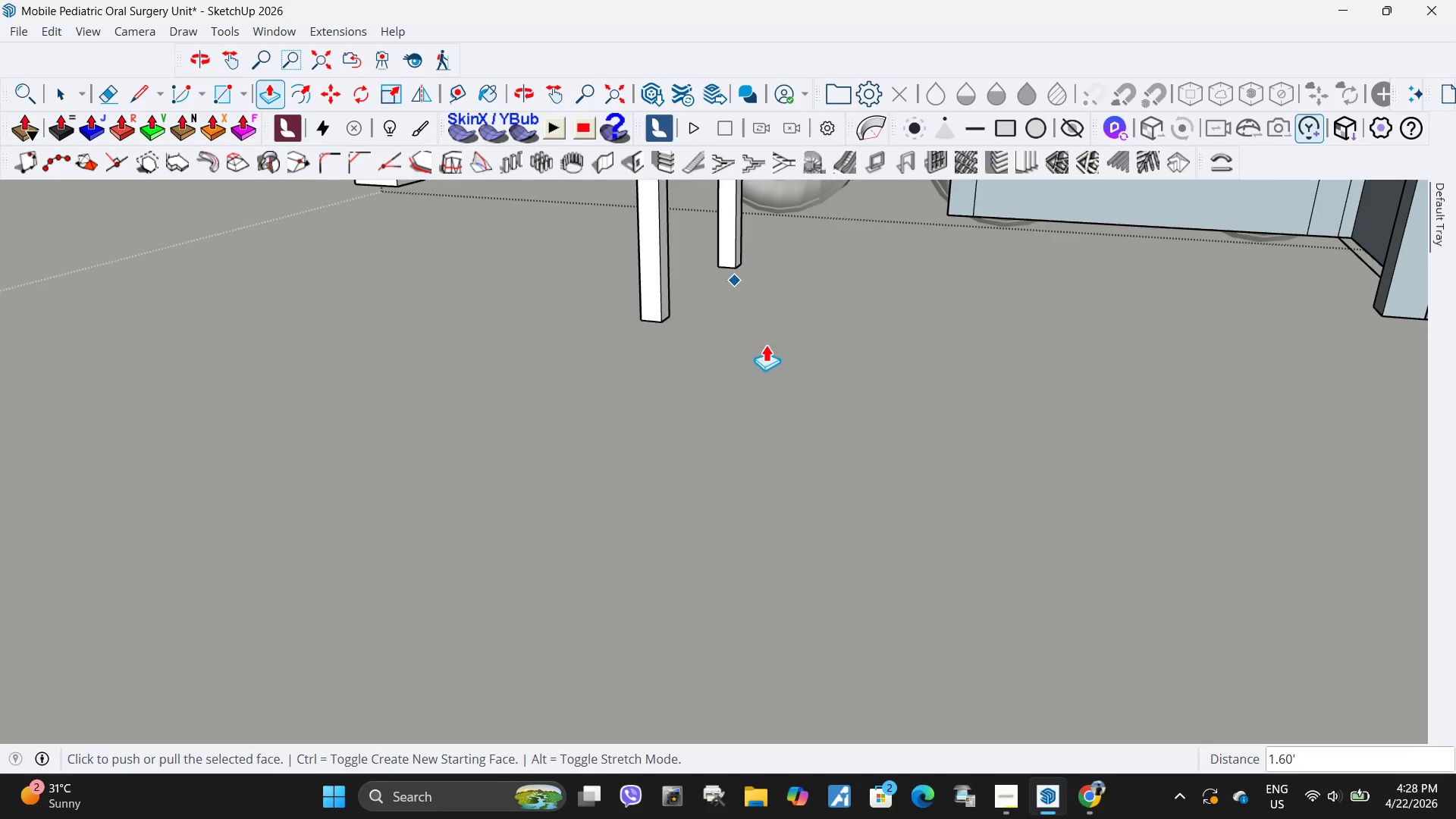 
key(Space)
 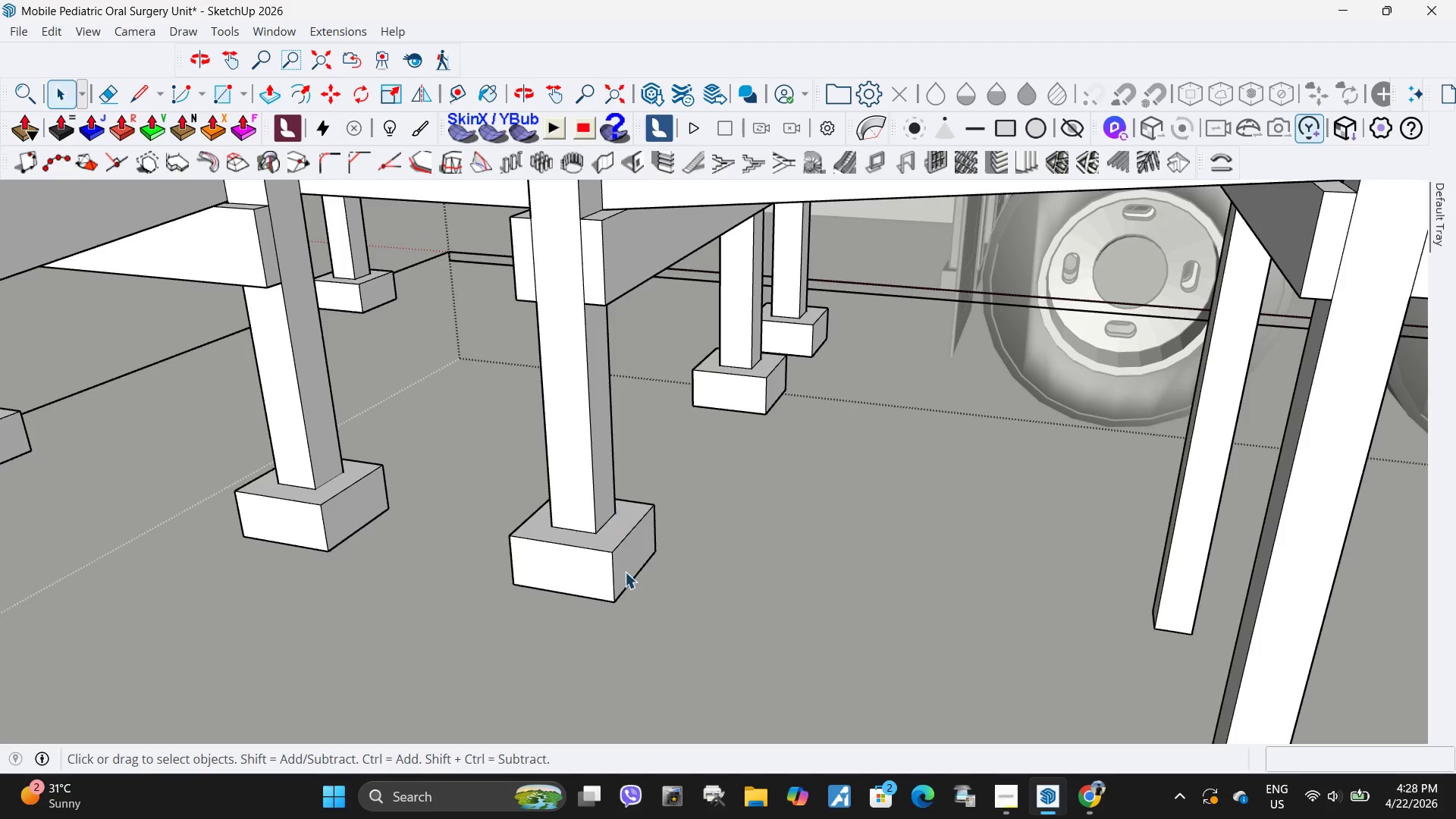 
left_click([625, 572])
 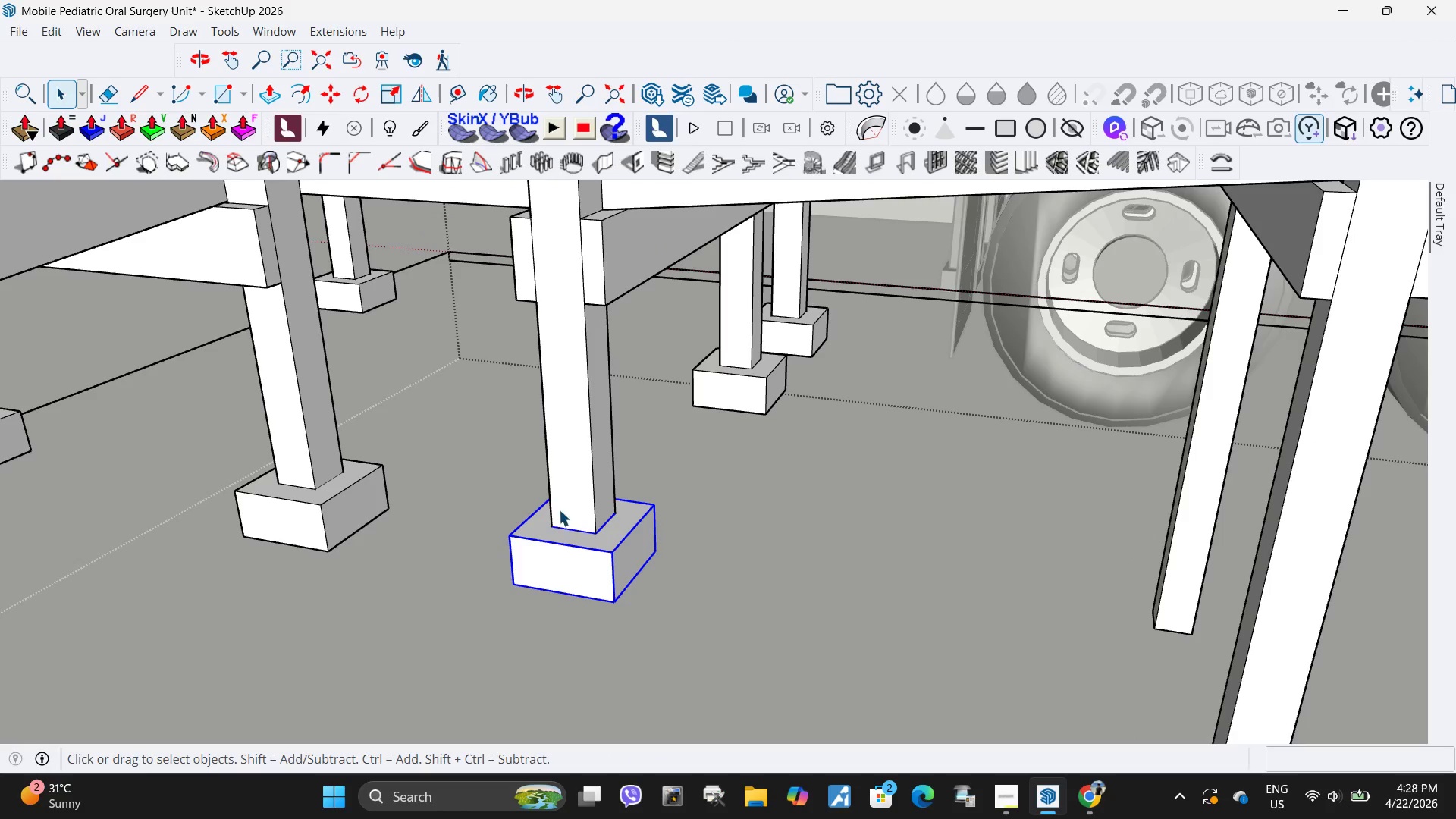 
scroll: coordinate [570, 511], scroll_direction: down, amount: 6.0
 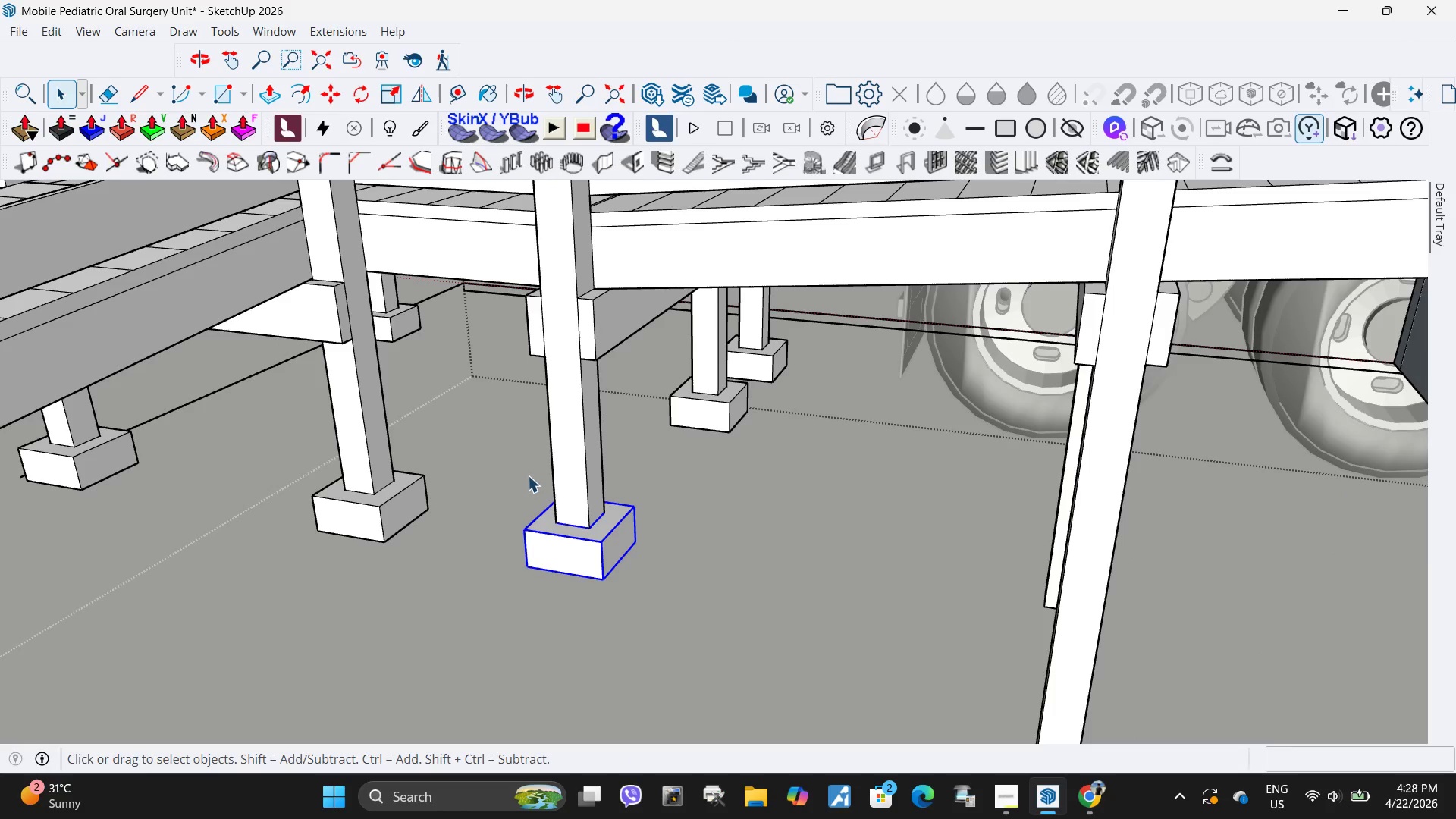 
left_click_drag(start_coordinate=[505, 473], to_coordinate=[689, 620])
 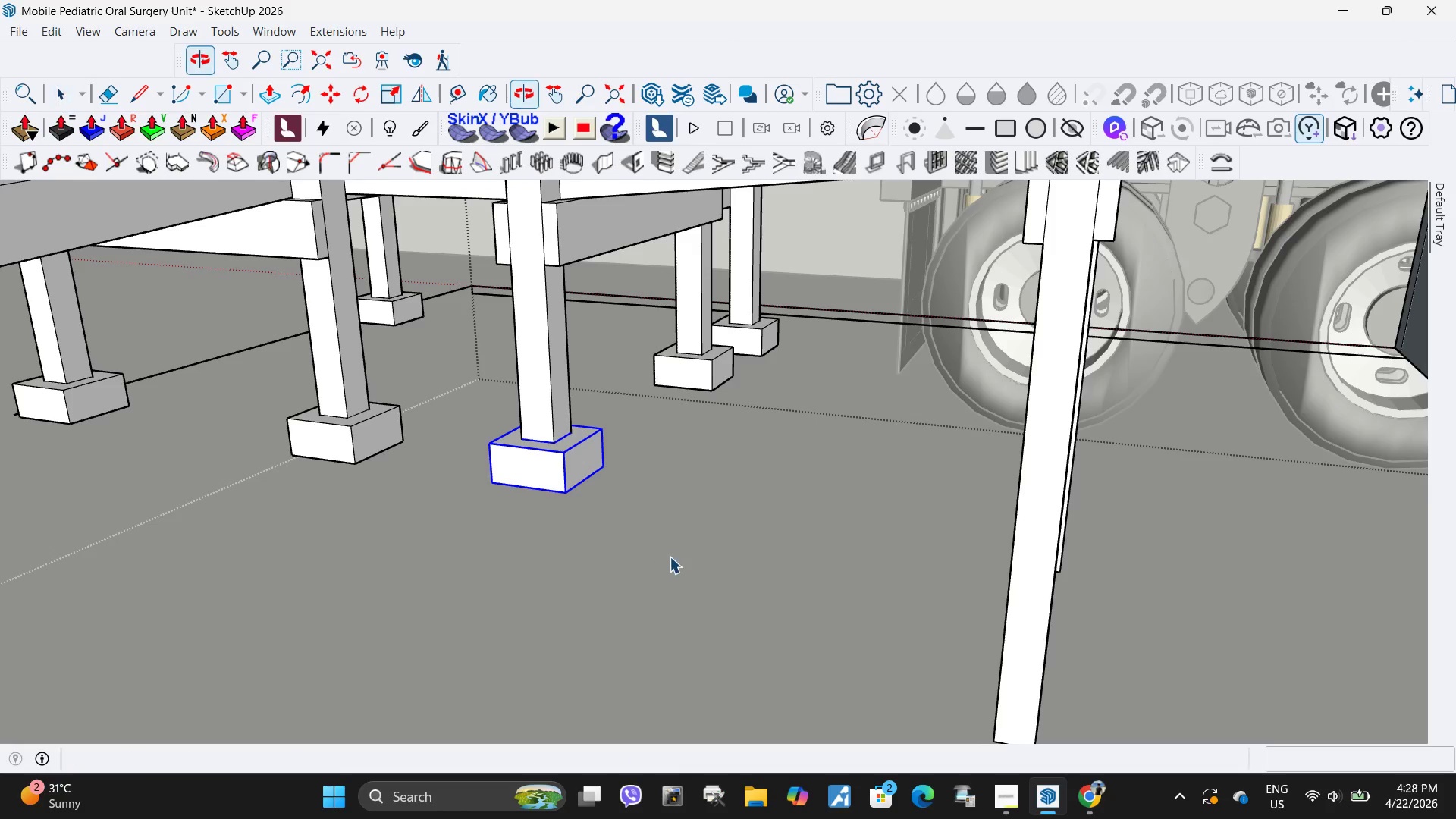 
key(M)
 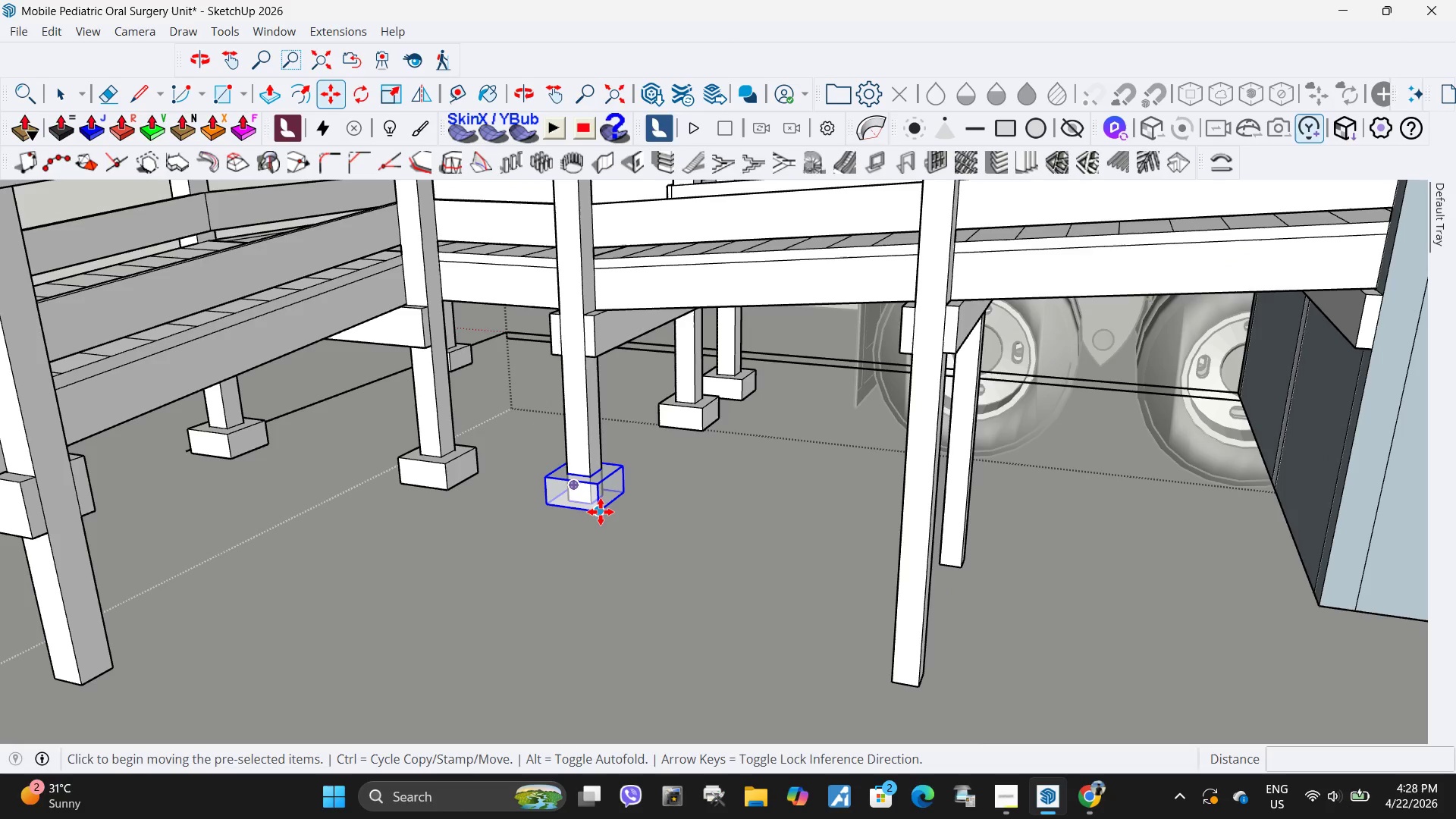 
scroll: coordinate [673, 554], scroll_direction: down, amount: 3.0
 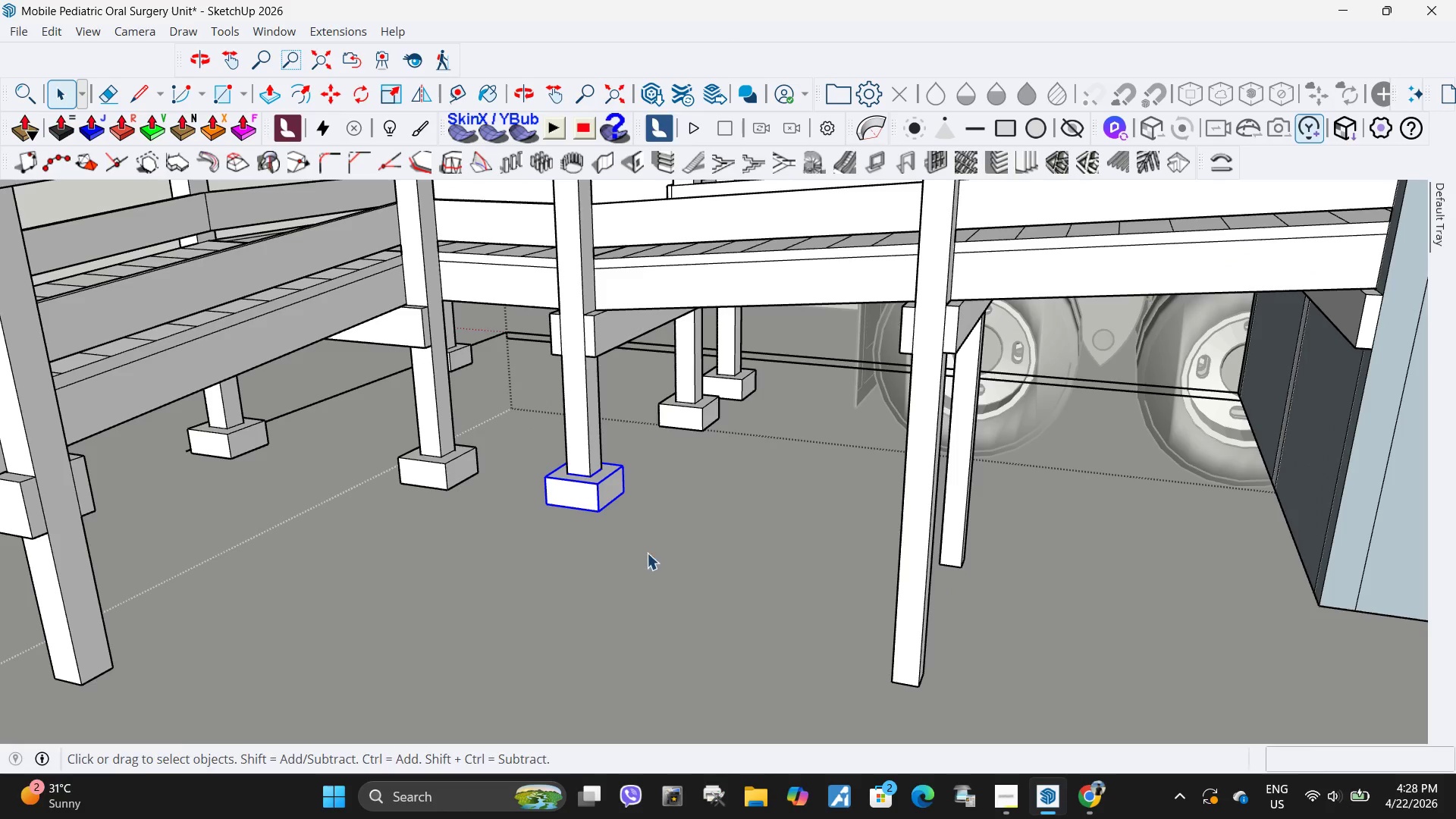 
left_click([601, 511])
 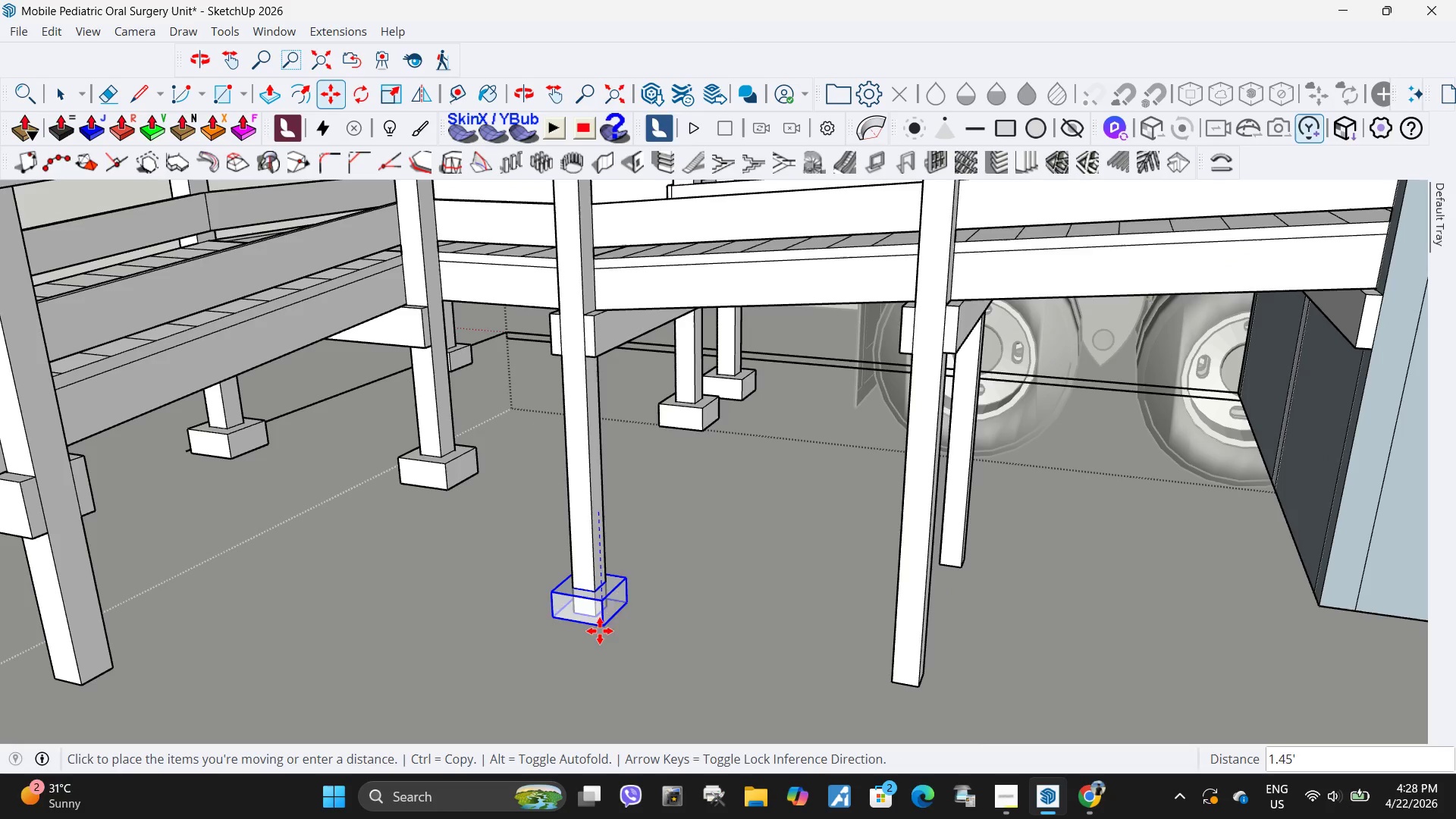 
left_click([600, 635])
 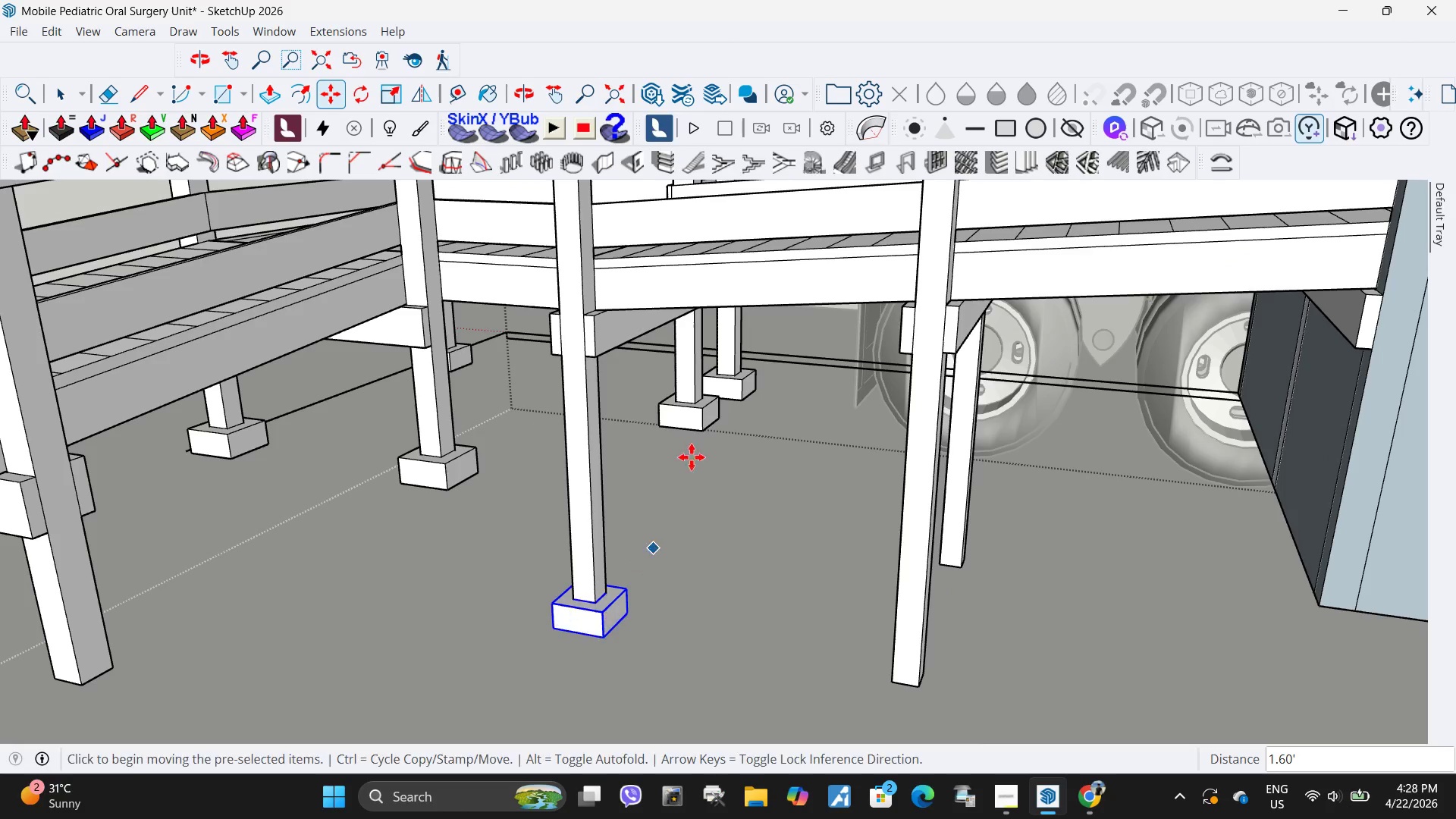 
key(Space)
 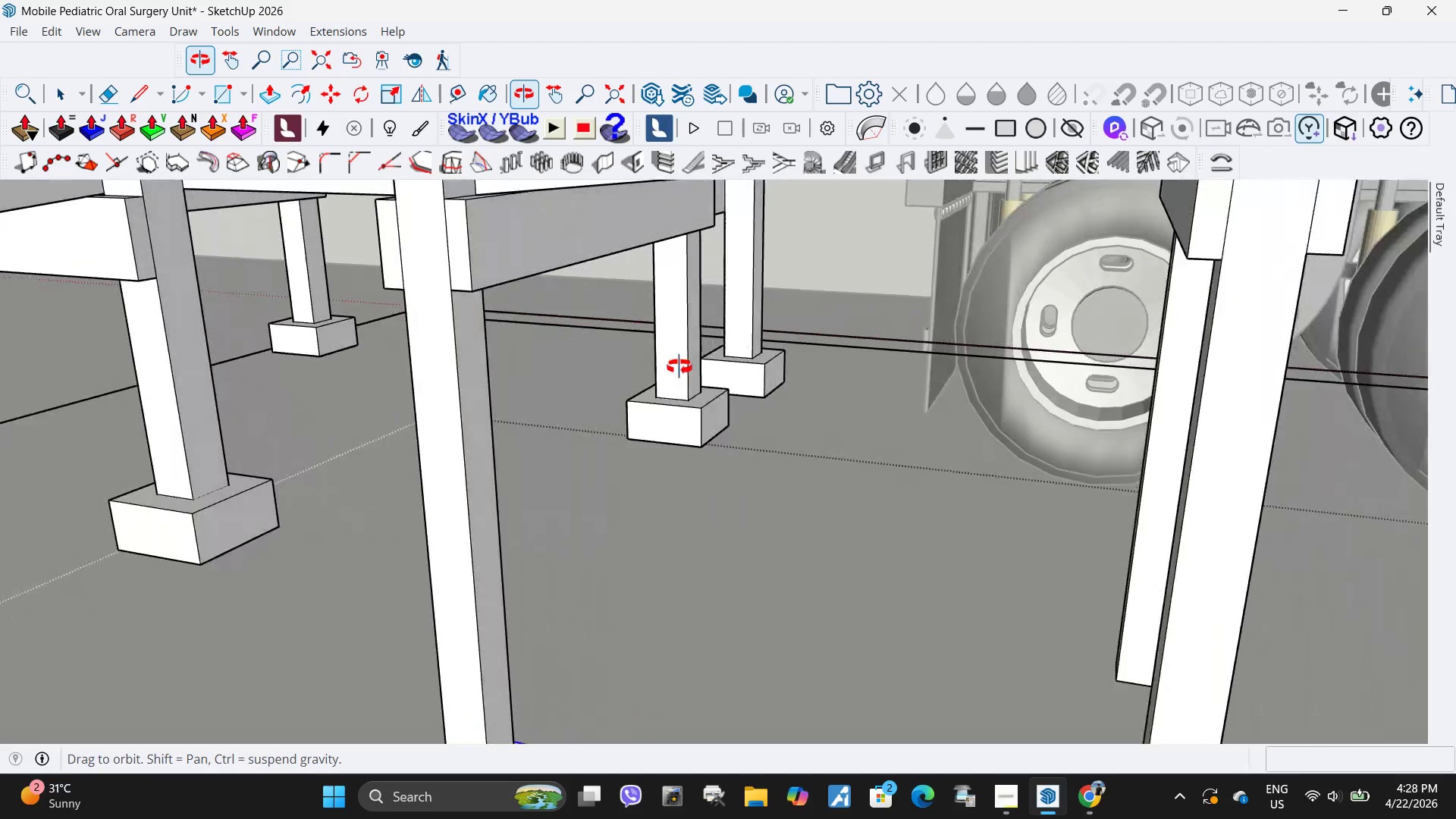 
scroll: coordinate [696, 390], scroll_direction: up, amount: 5.0
 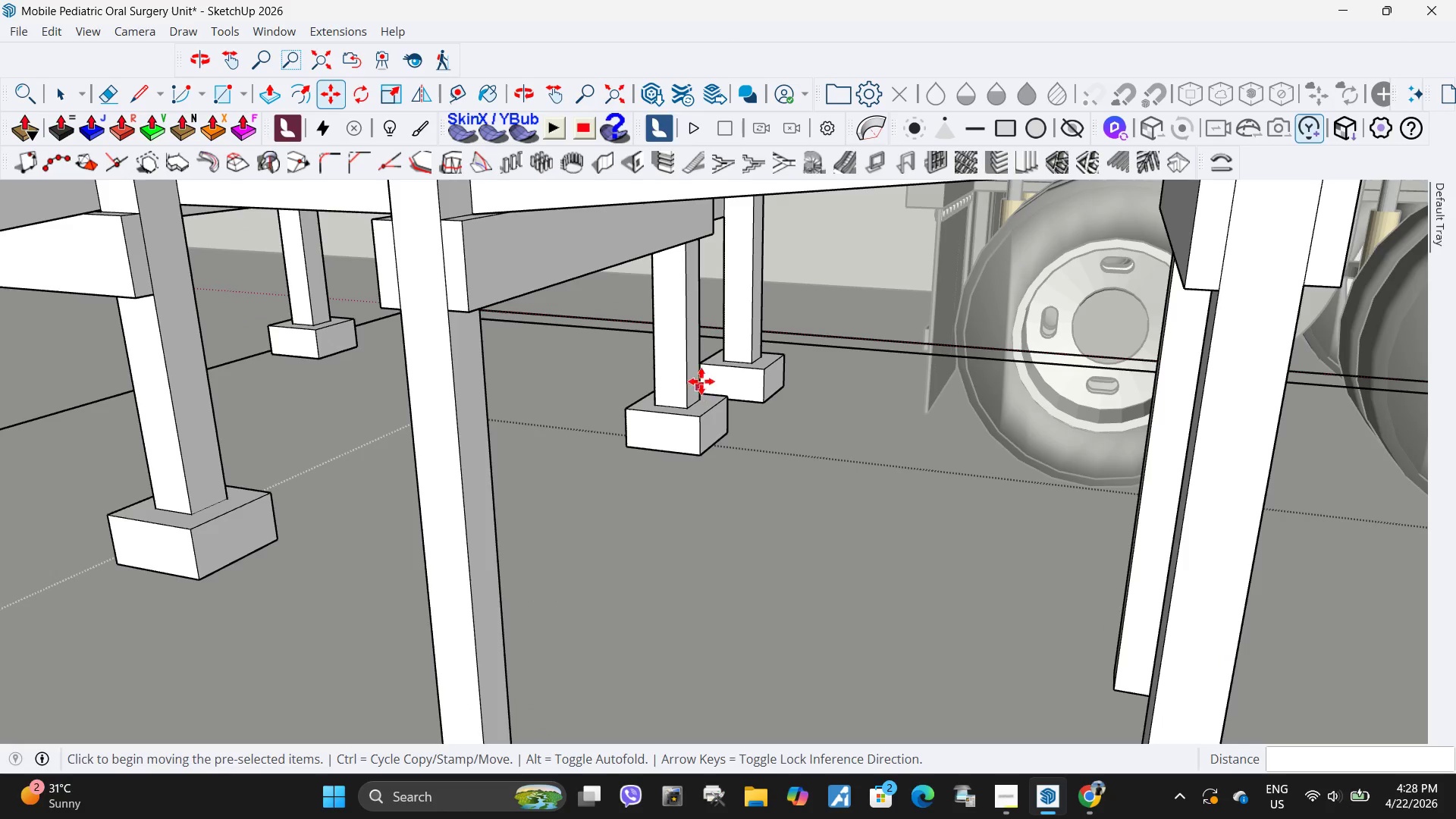 
left_click_drag(start_coordinate=[544, 277], to_coordinate=[835, 488])
 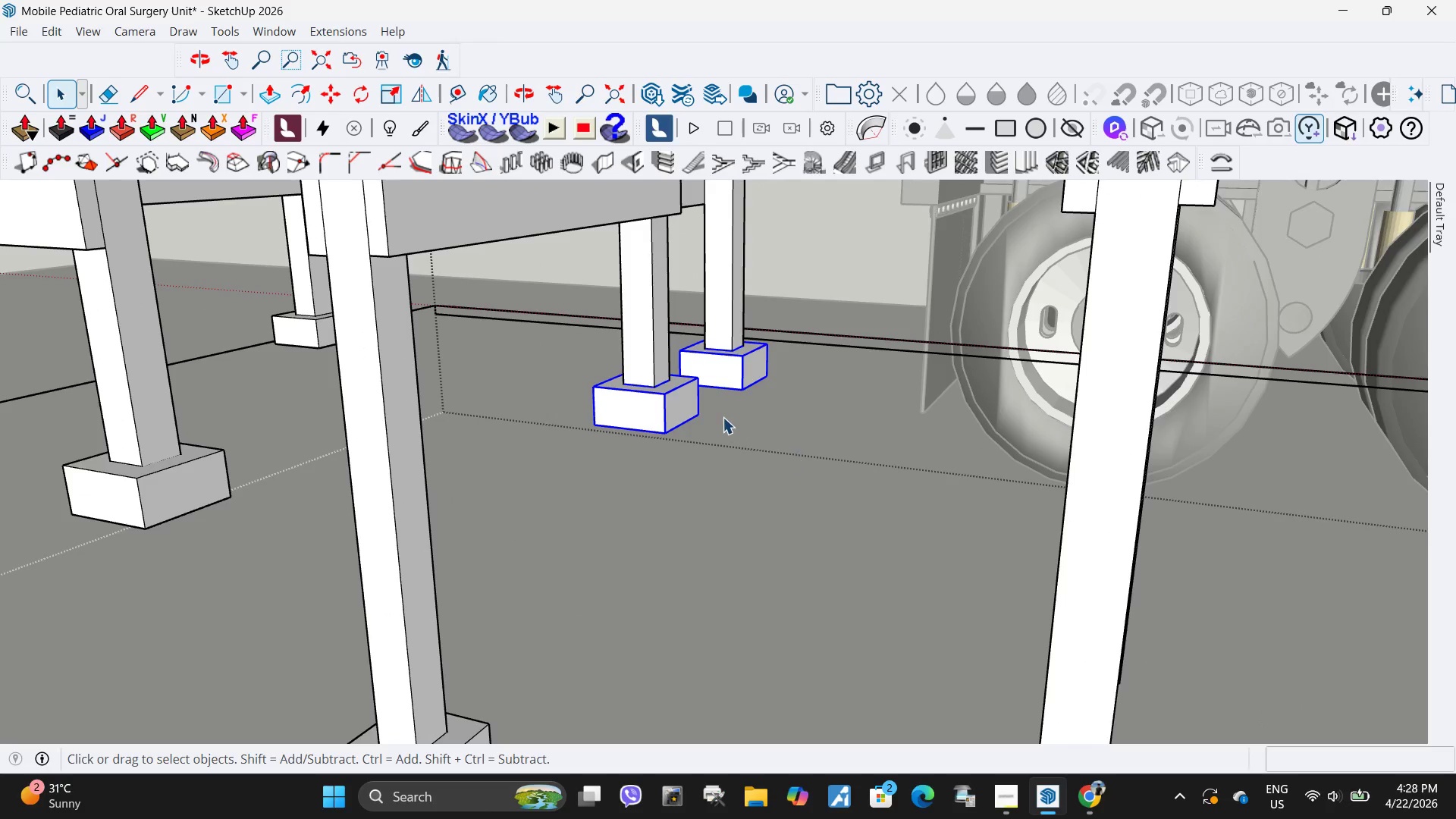 
key(M)
 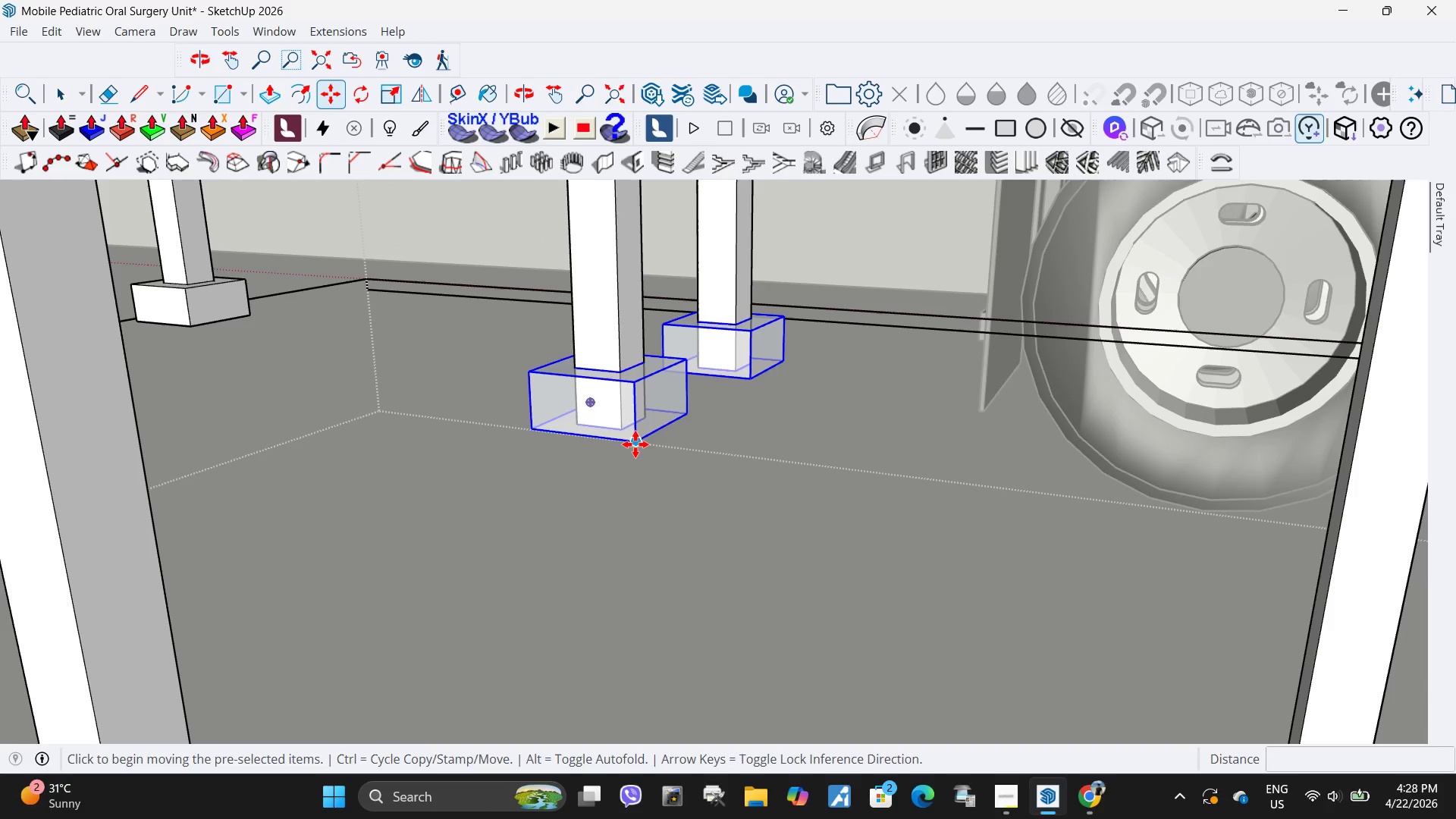 
scroll: coordinate [723, 417], scroll_direction: up, amount: 2.0
 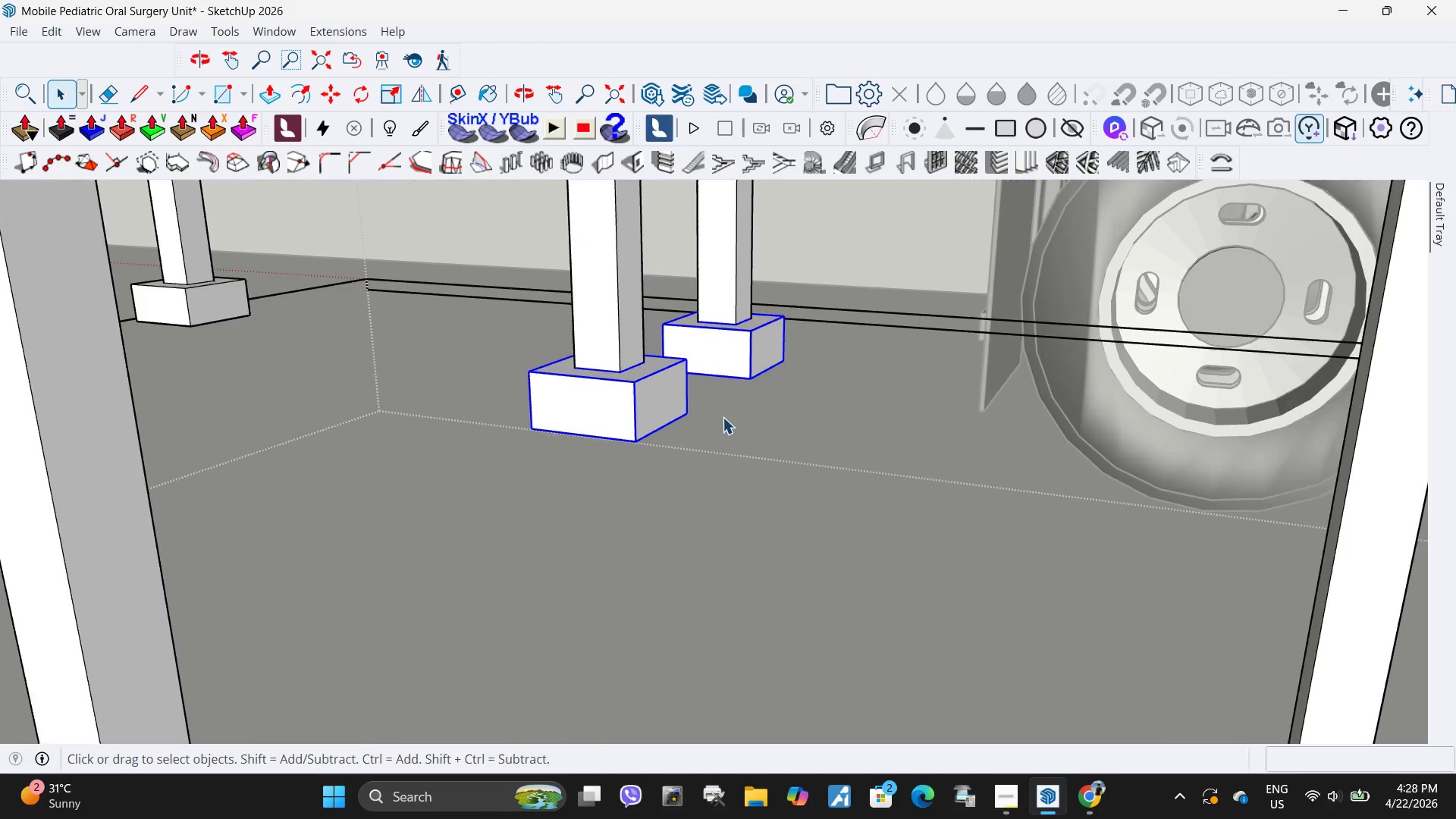 
left_click([634, 444])
 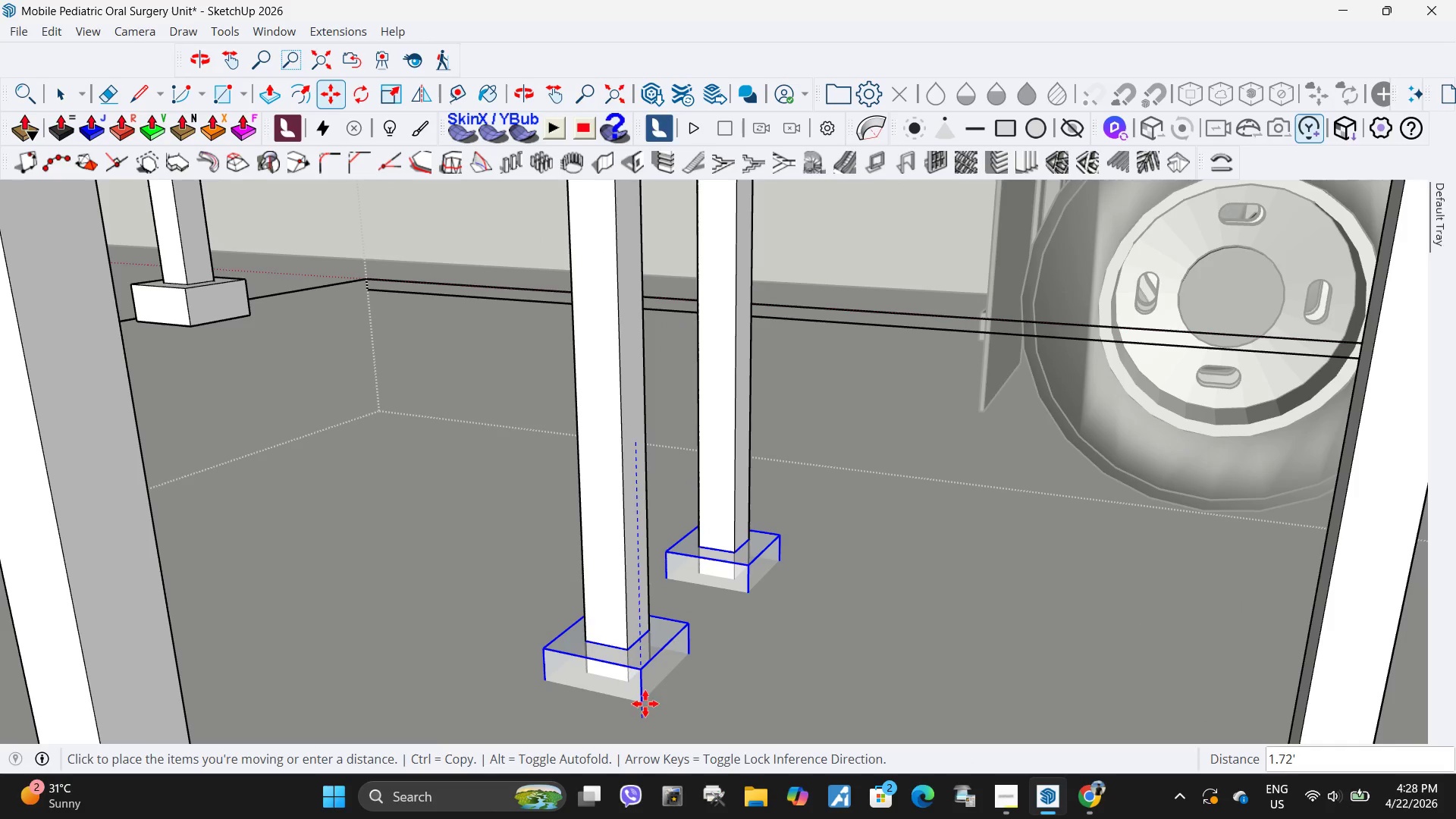 
left_click([644, 698])
 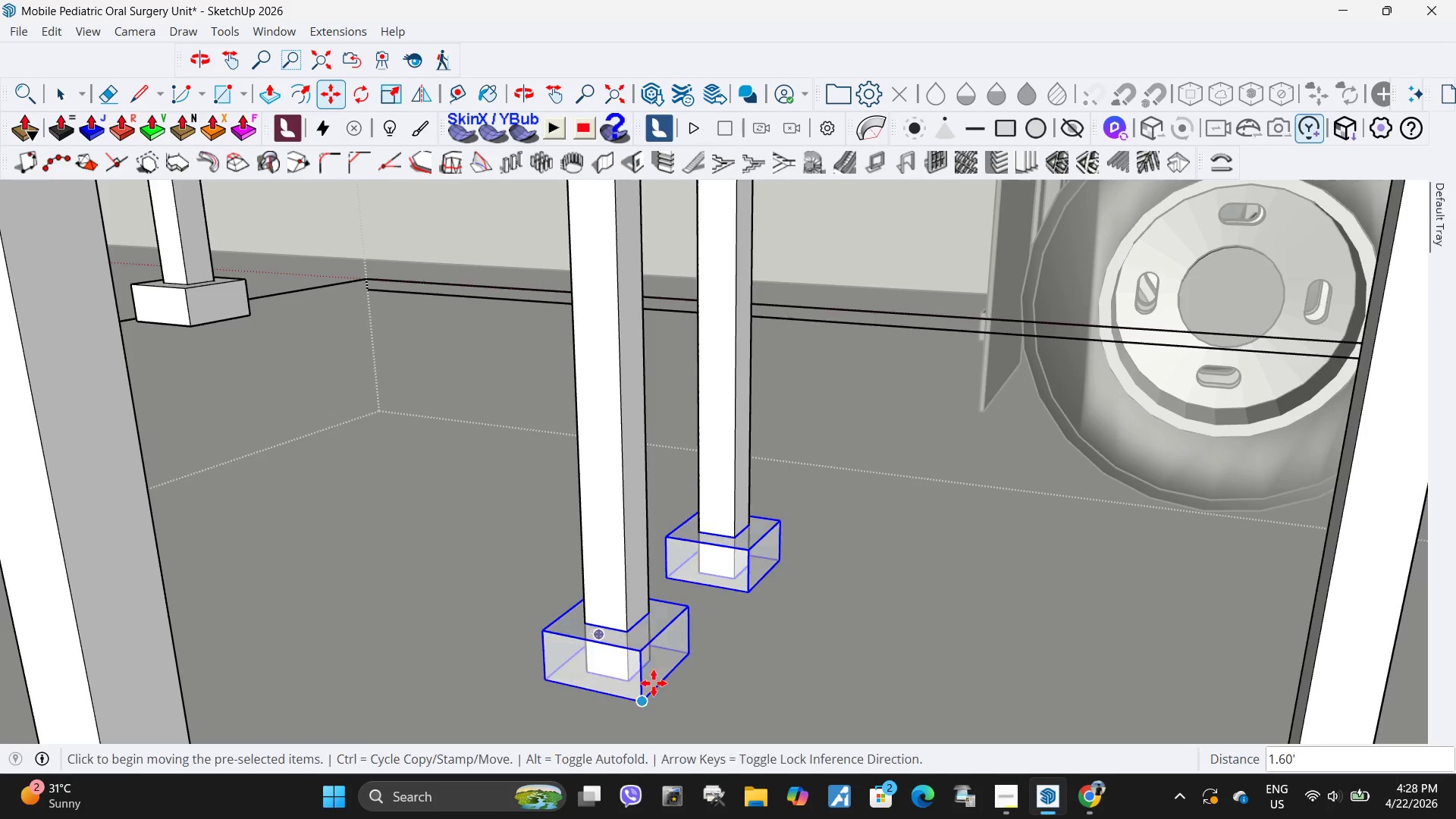 
key(Space)
 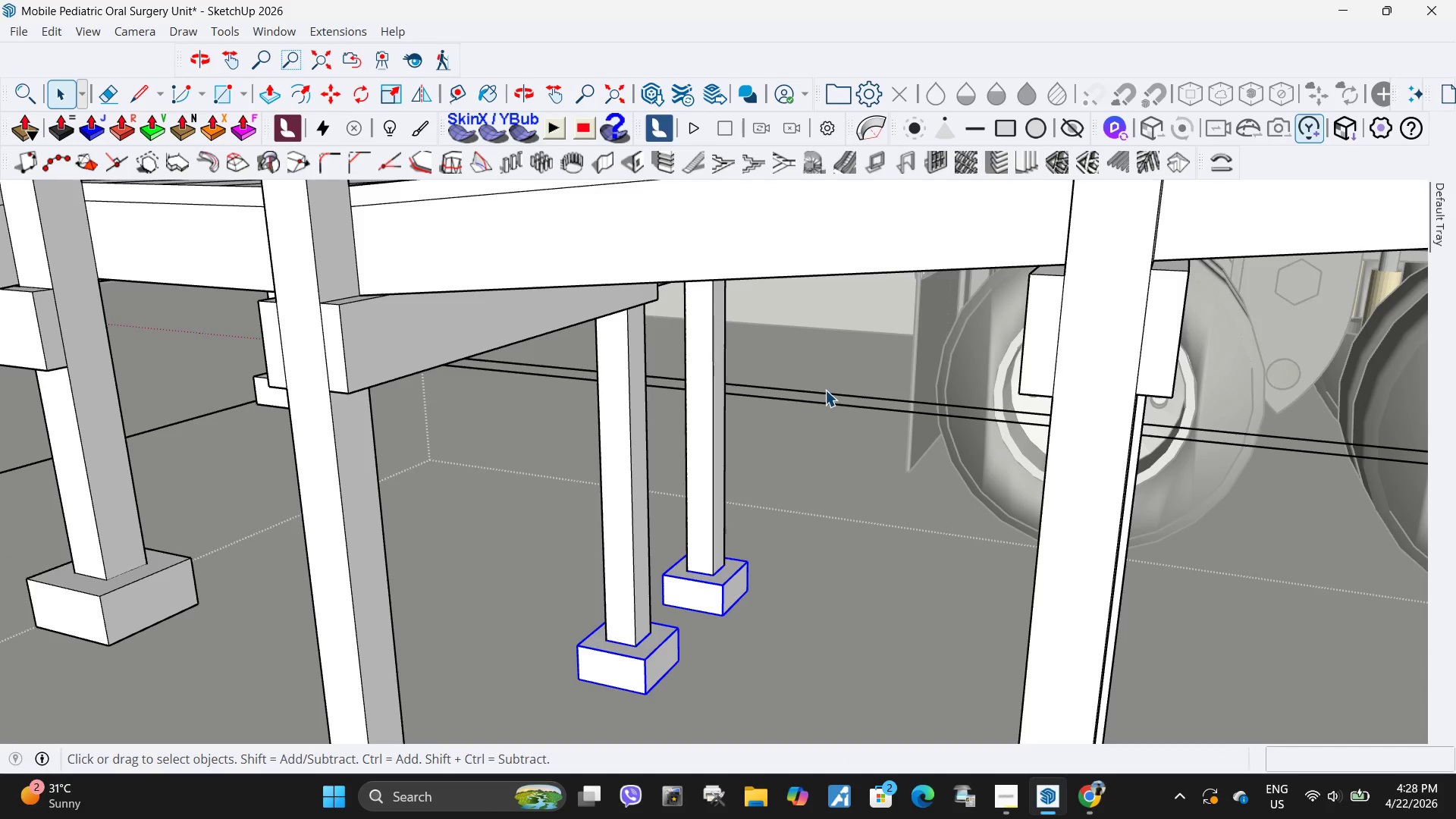 
scroll: coordinate [654, 679], scroll_direction: down, amount: 4.0
 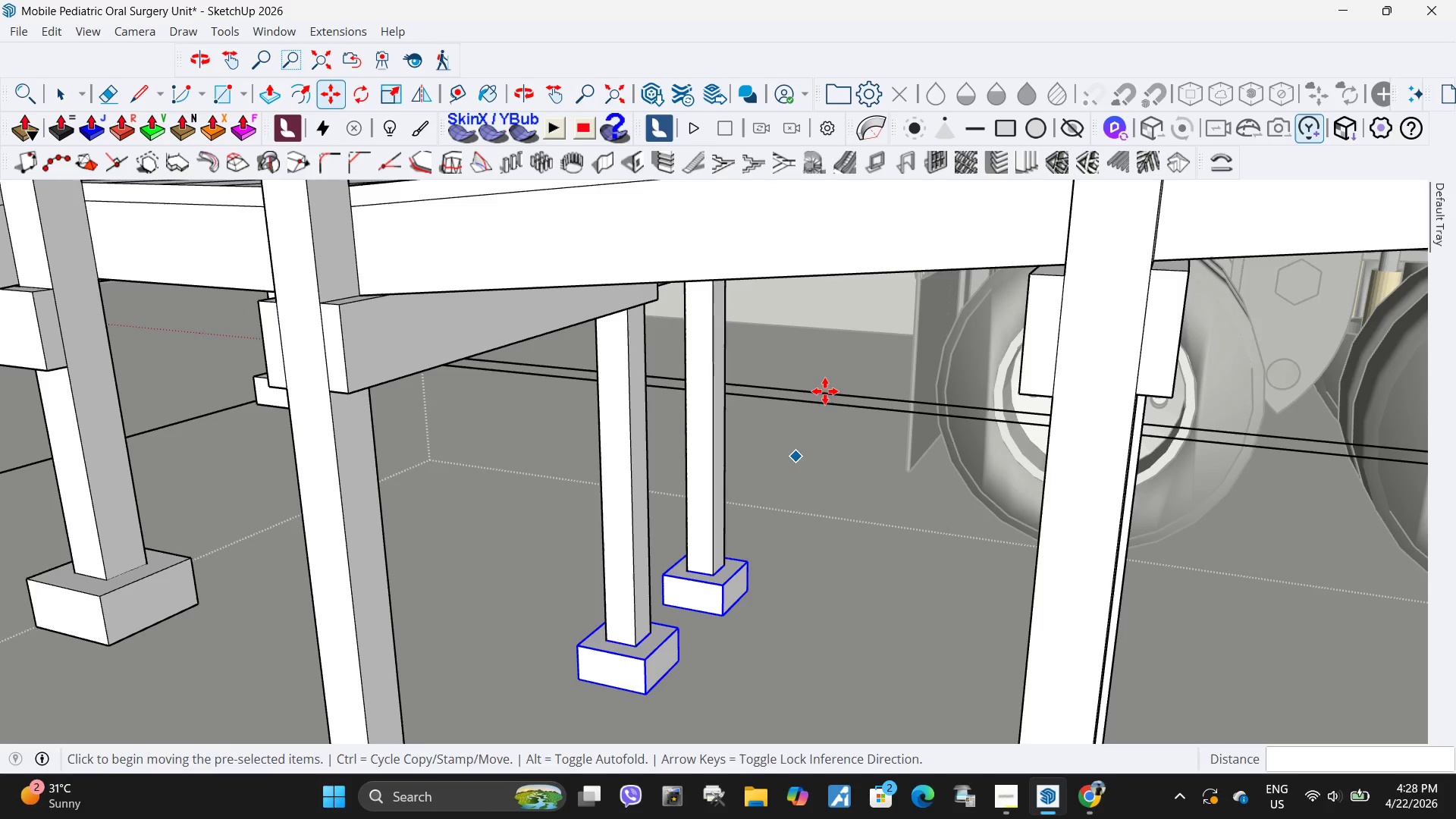 
left_click([825, 390])
 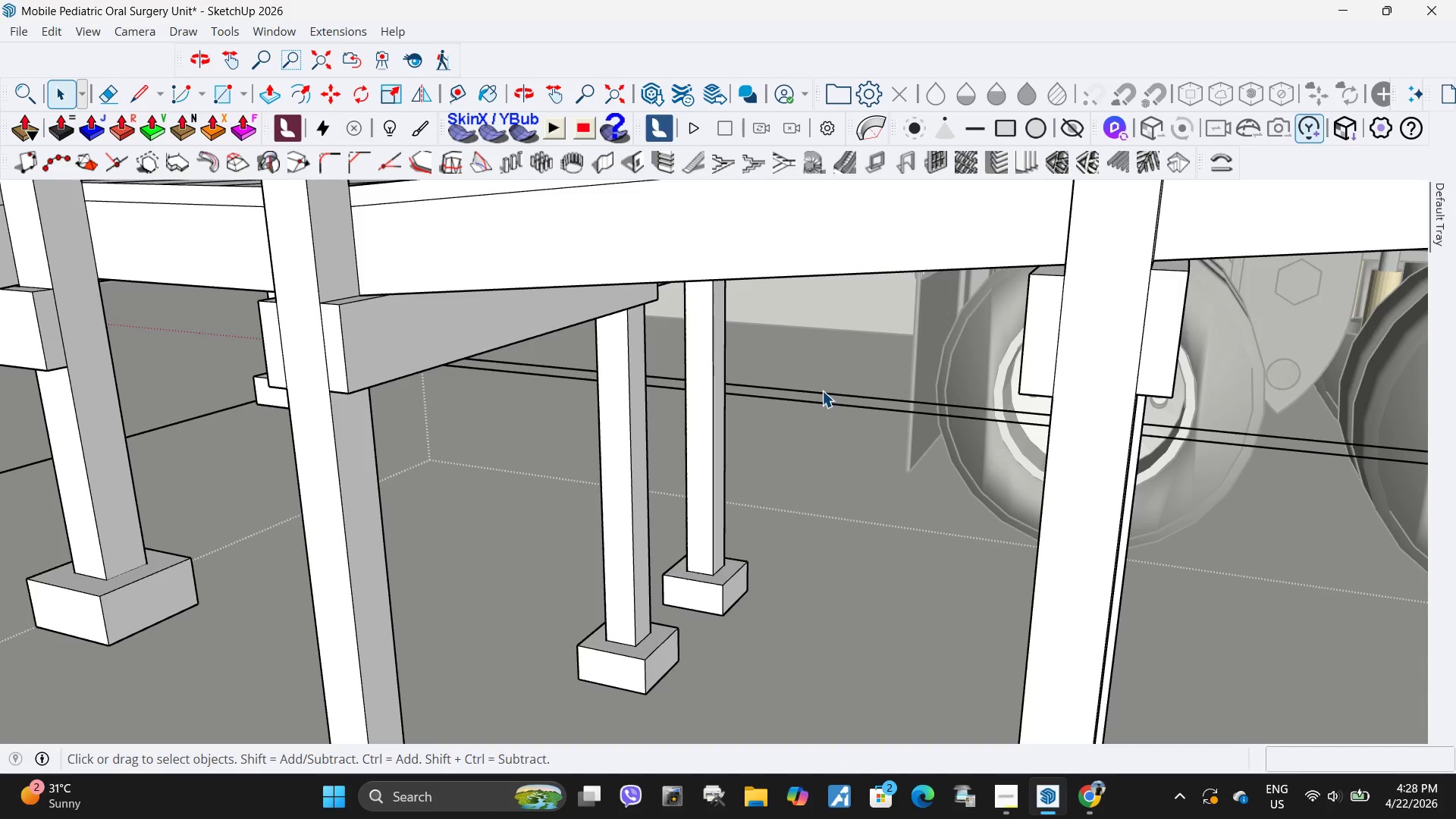 
left_click([822, 391])
 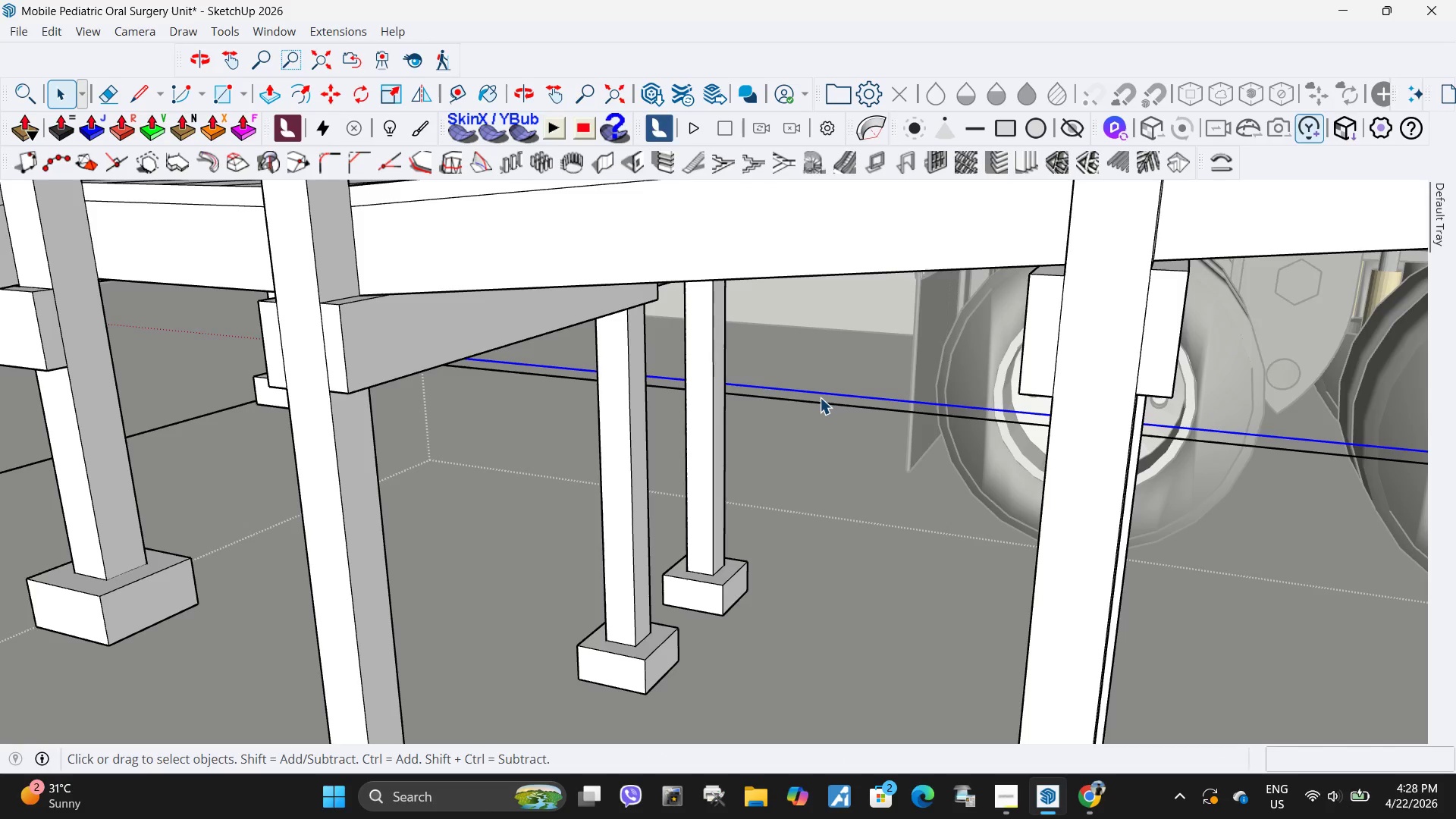 
key(Delete)
 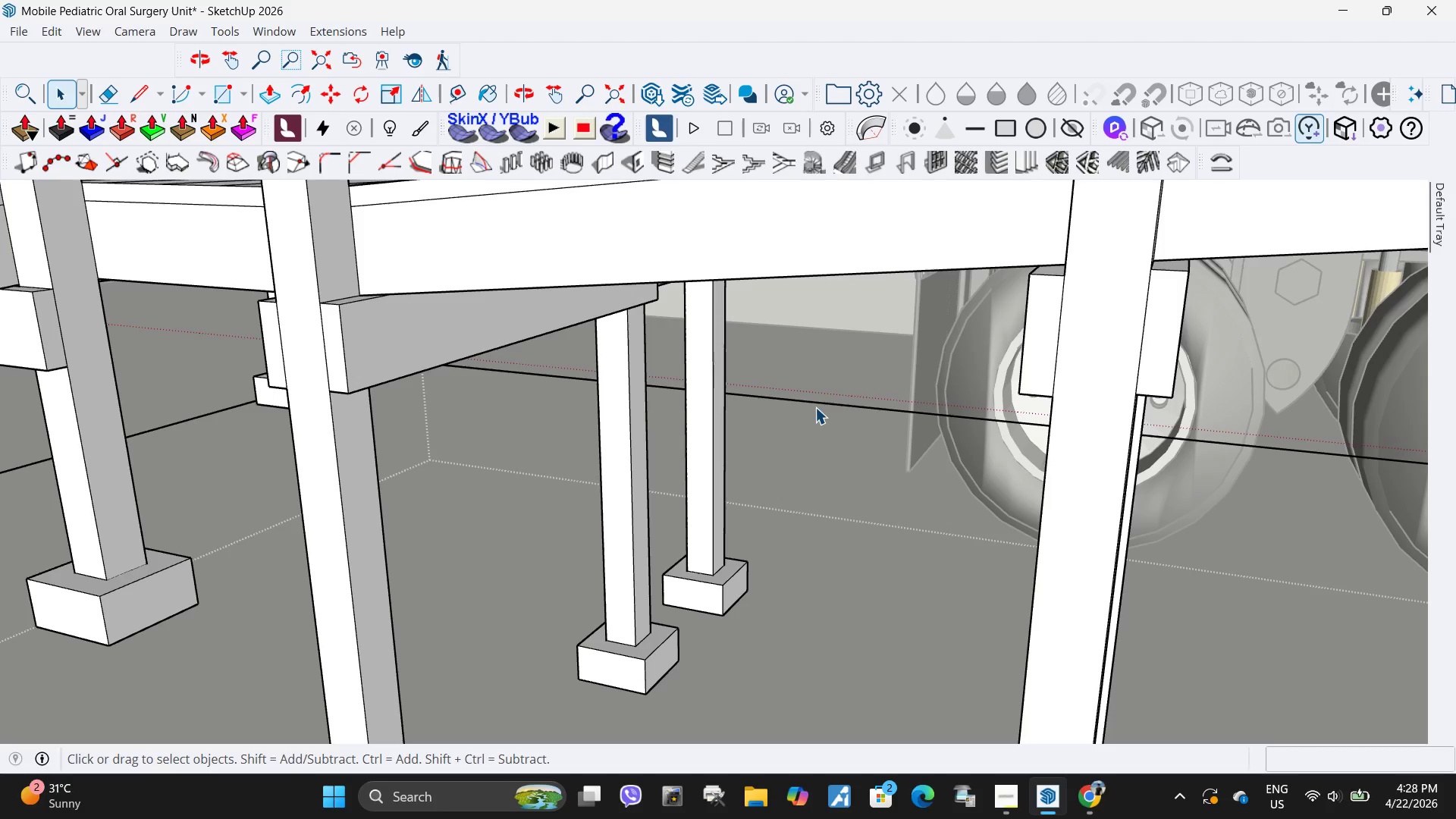 
left_click([815, 407])
 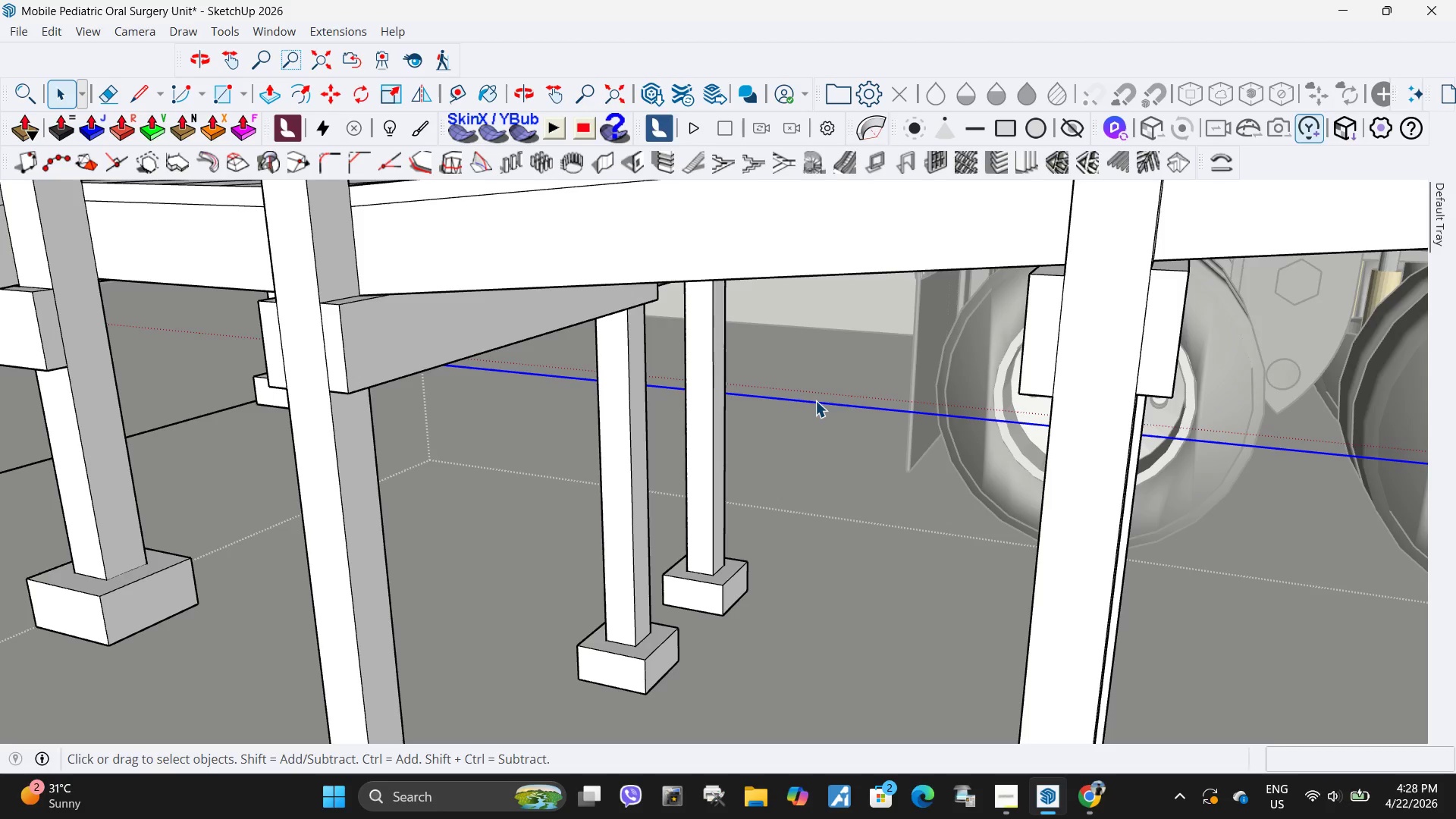 
key(Delete)
 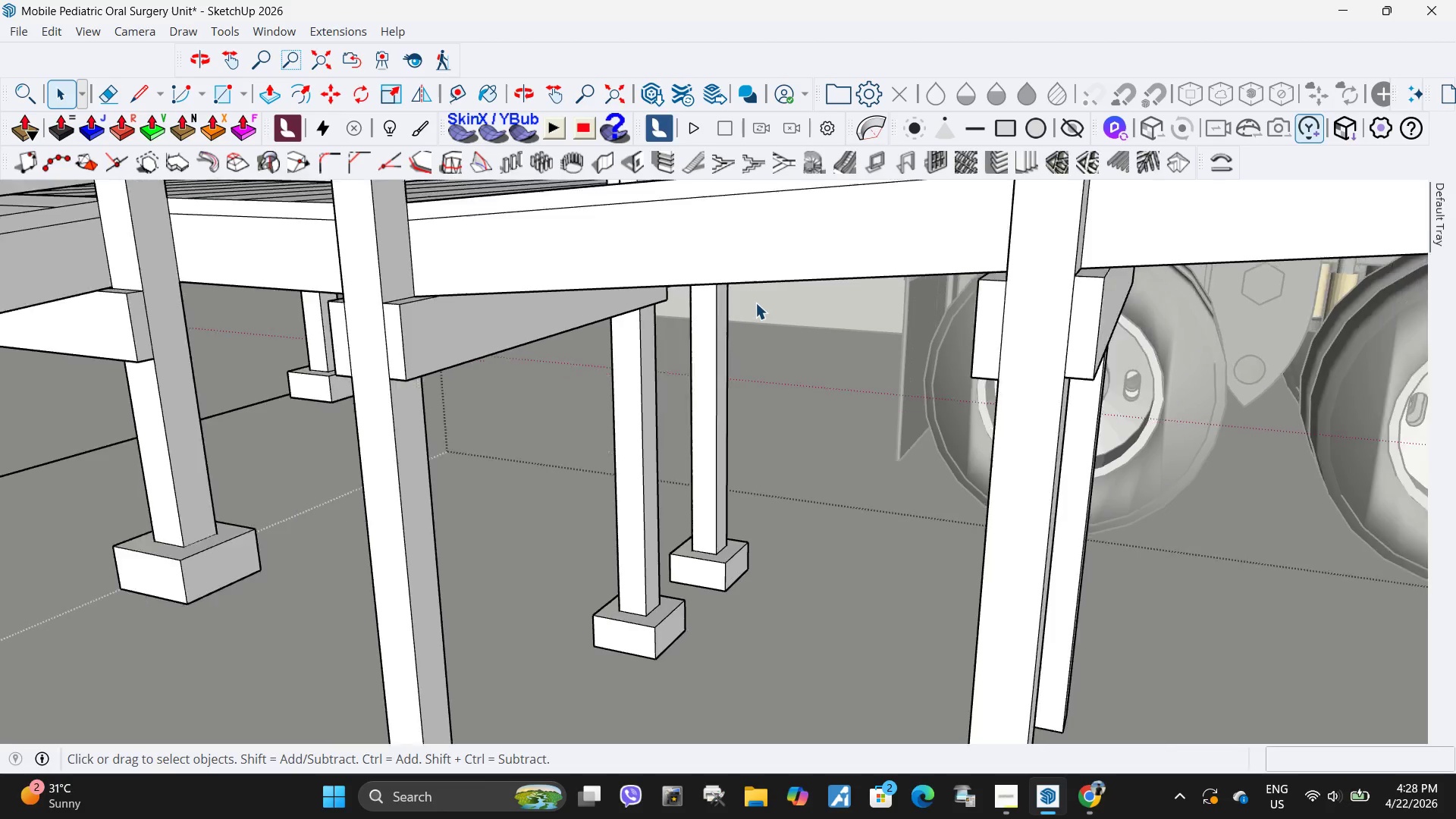 
scroll: coordinate [669, 375], scroll_direction: down, amount: 5.0
 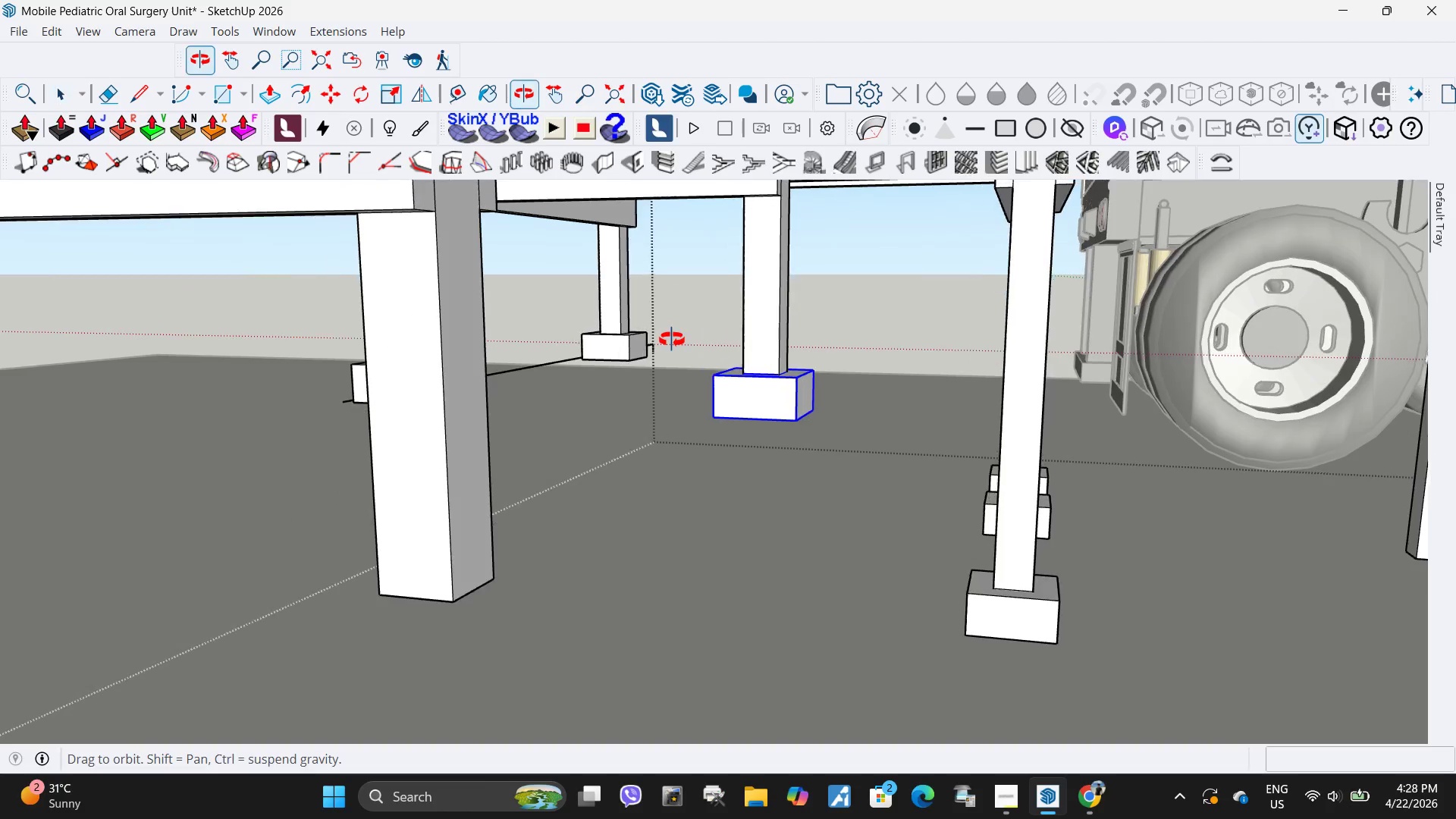 
left_click_drag(start_coordinate=[544, 393], to_coordinate=[511, 355])
 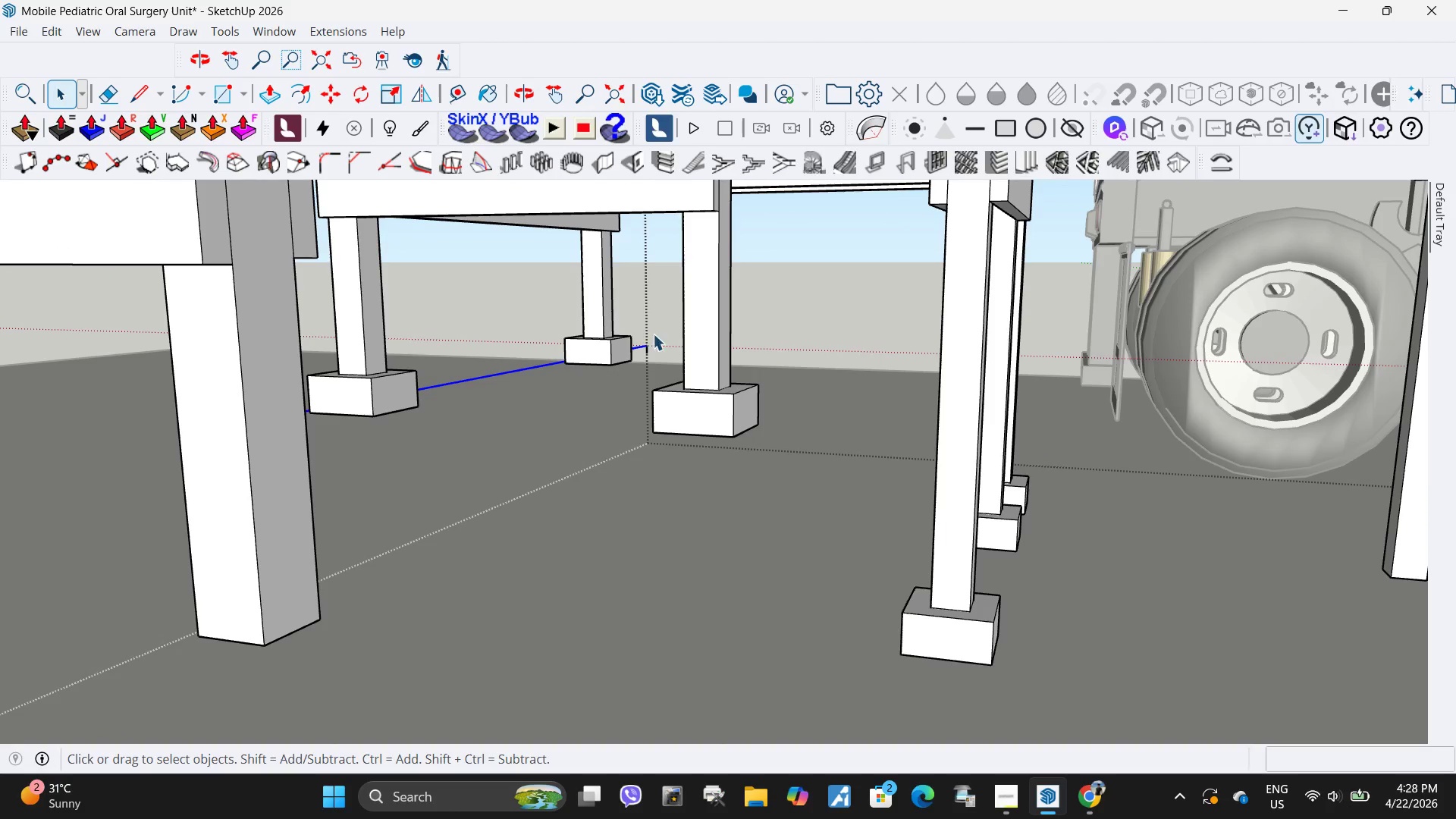 
key(Delete)
 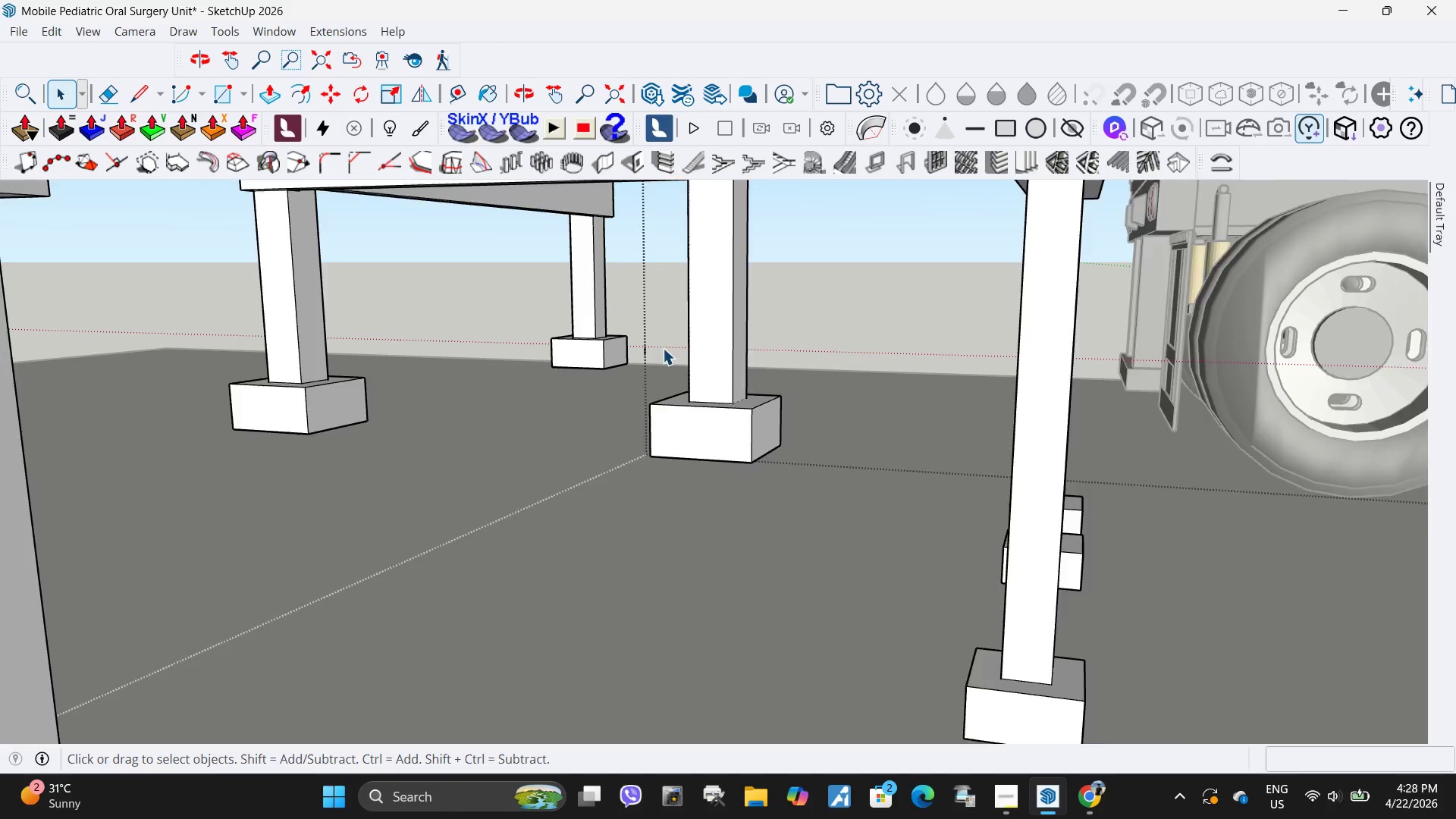 
left_click_drag(start_coordinate=[657, 363], to_coordinate=[633, 331])
 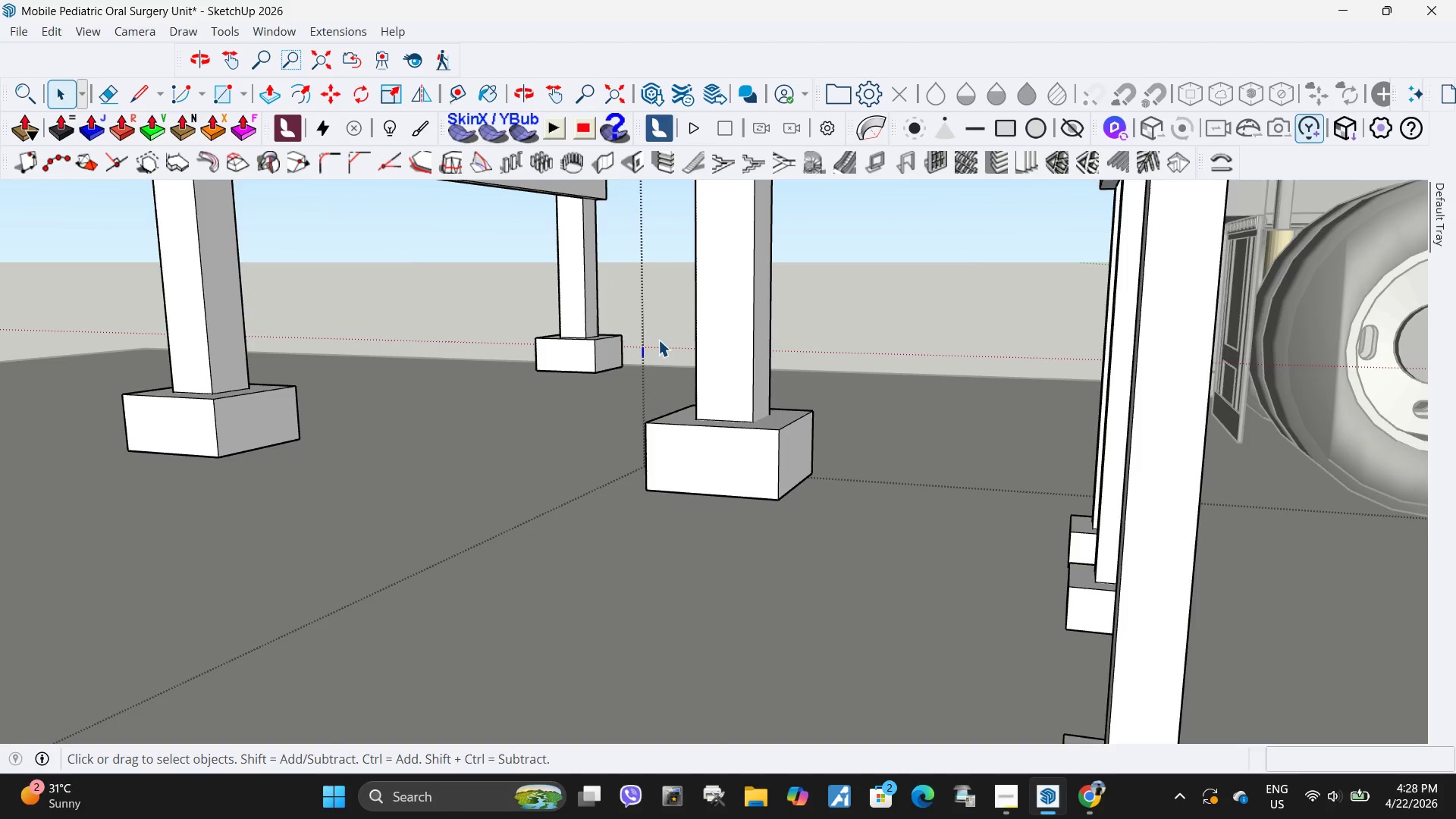 
scroll: coordinate [664, 340], scroll_direction: up, amount: 2.0
 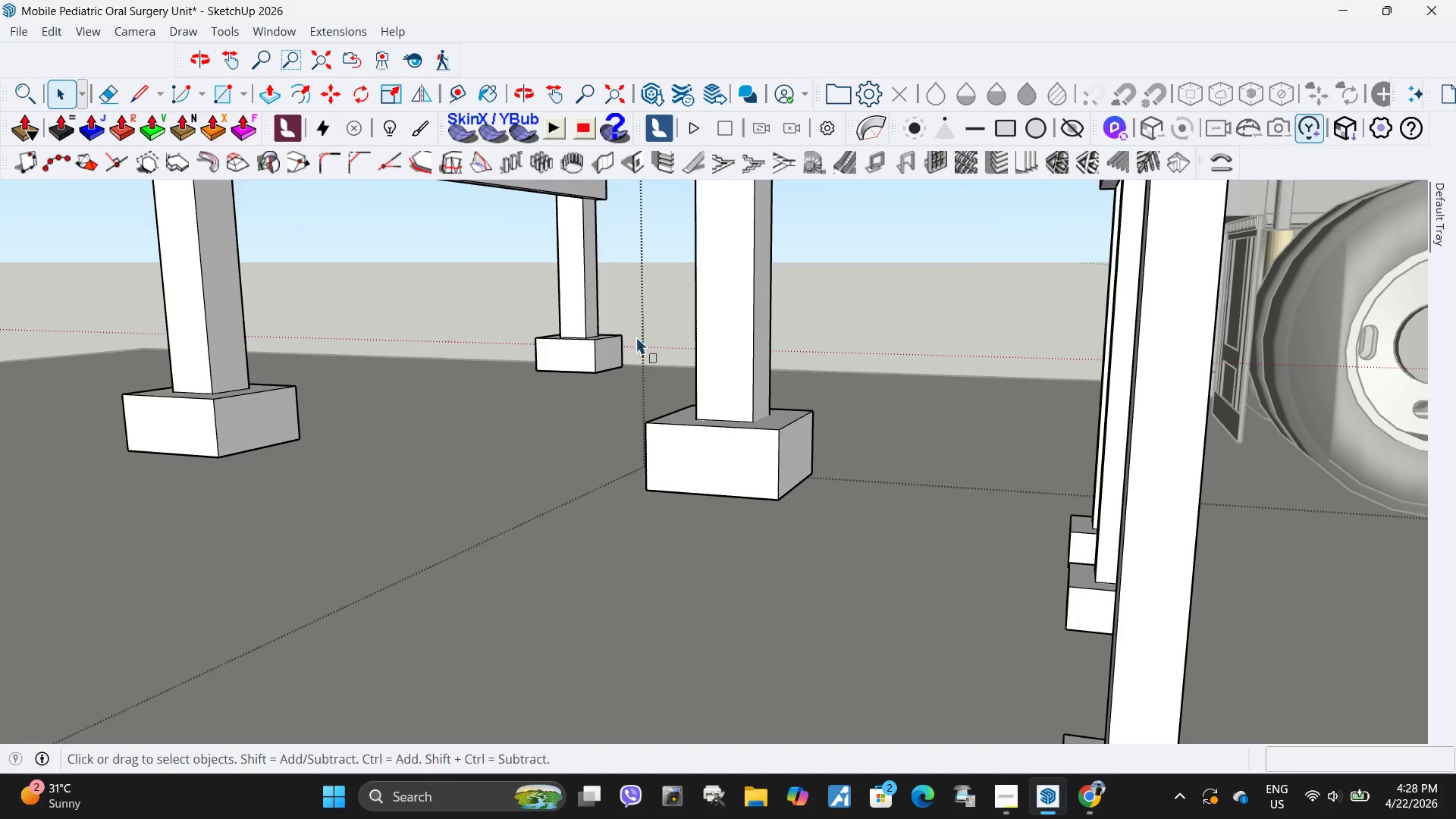 
key(Delete)
 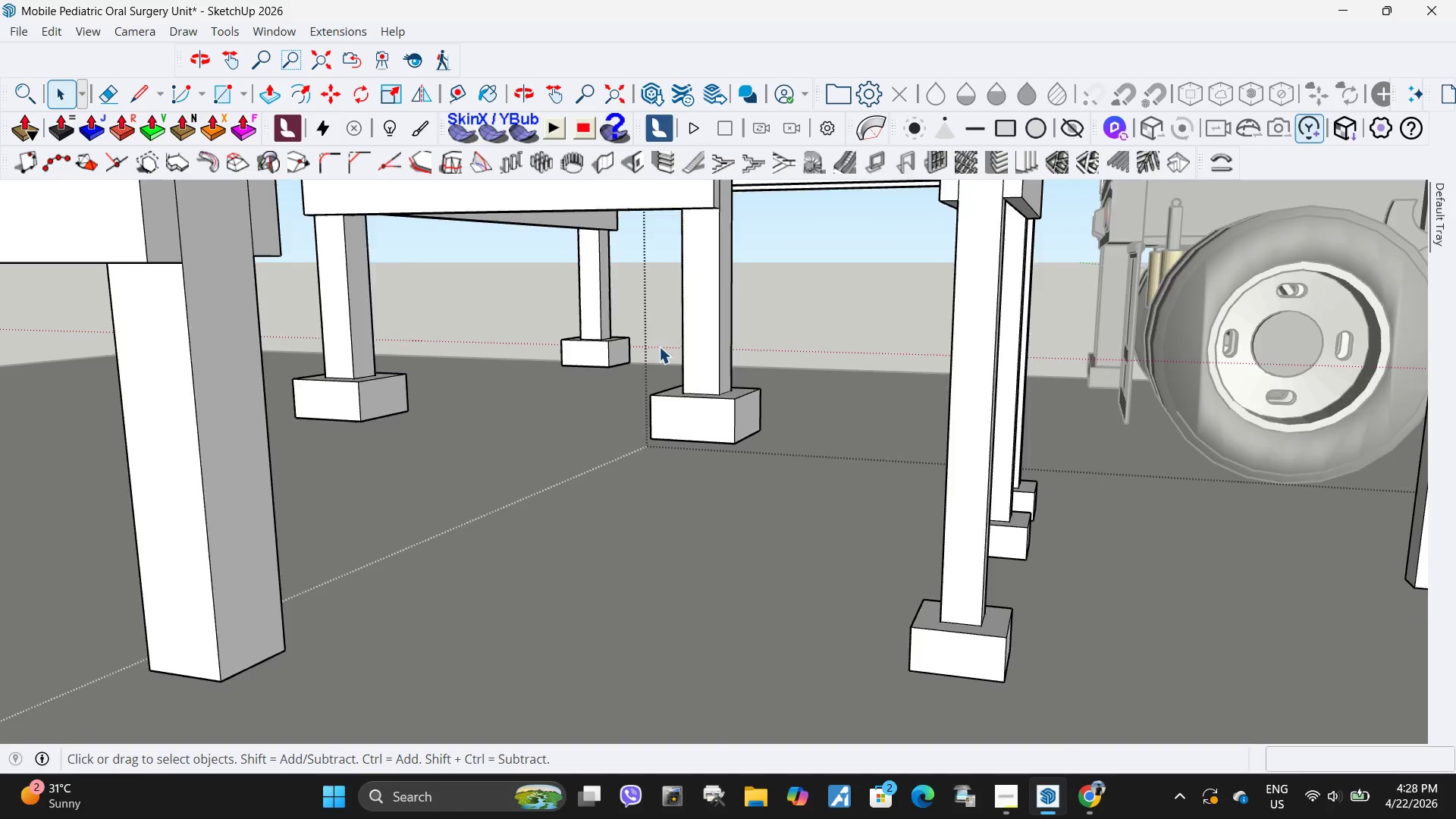 
left_click_drag(start_coordinate=[640, 353], to_coordinate=[792, 460])
 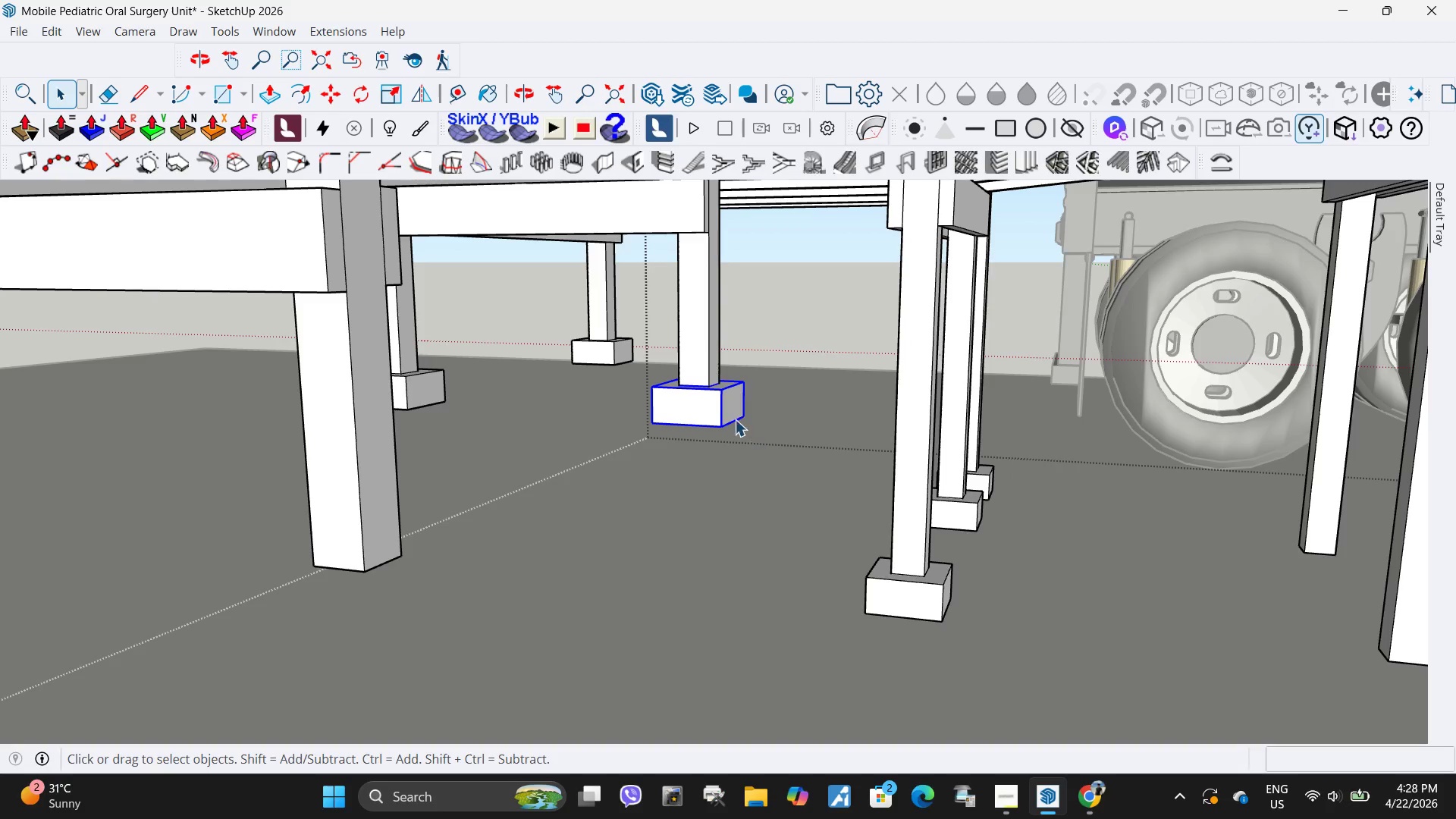 
scroll: coordinate [659, 347], scroll_direction: down, amount: 3.0
 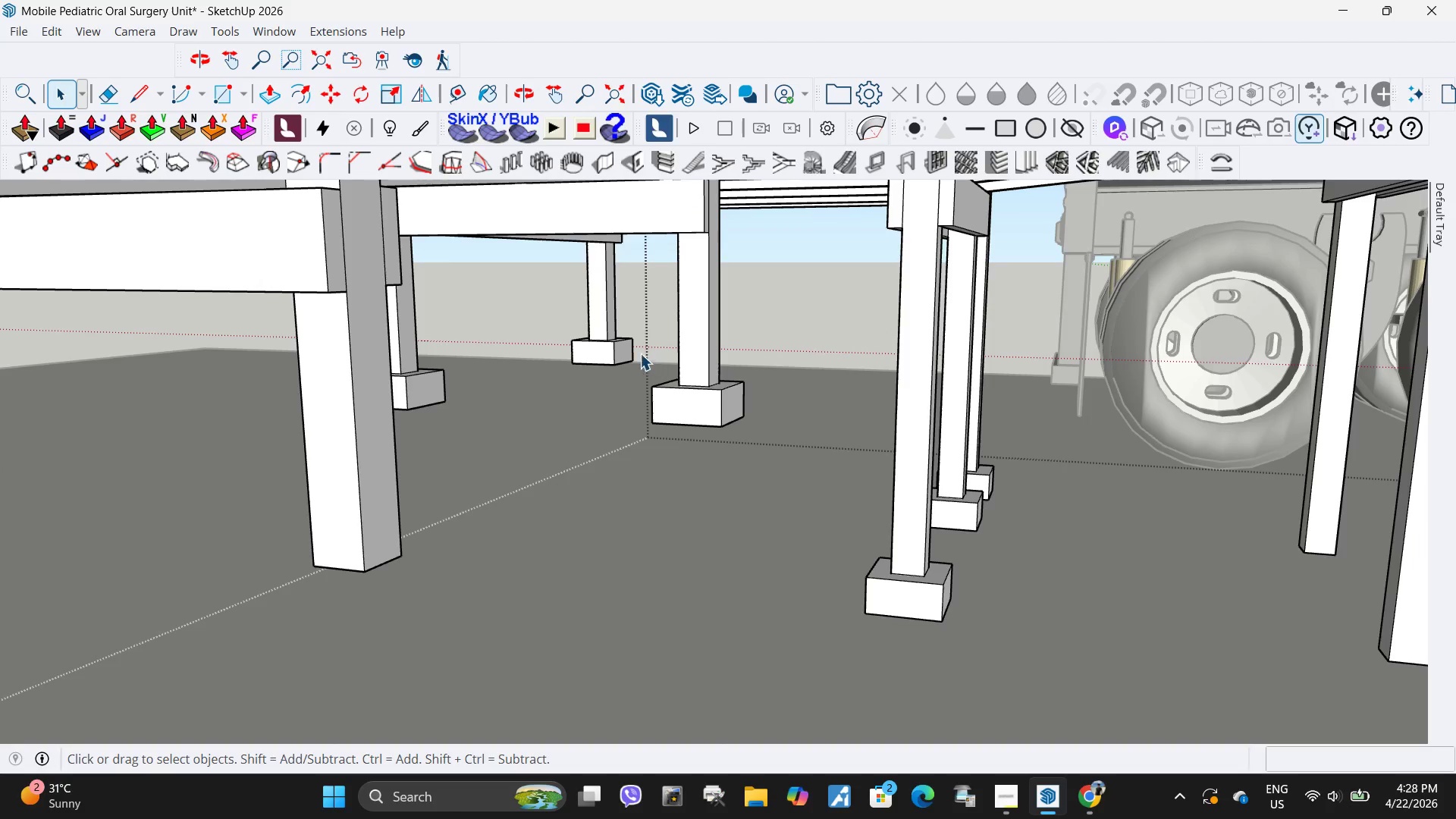 
key(M)
 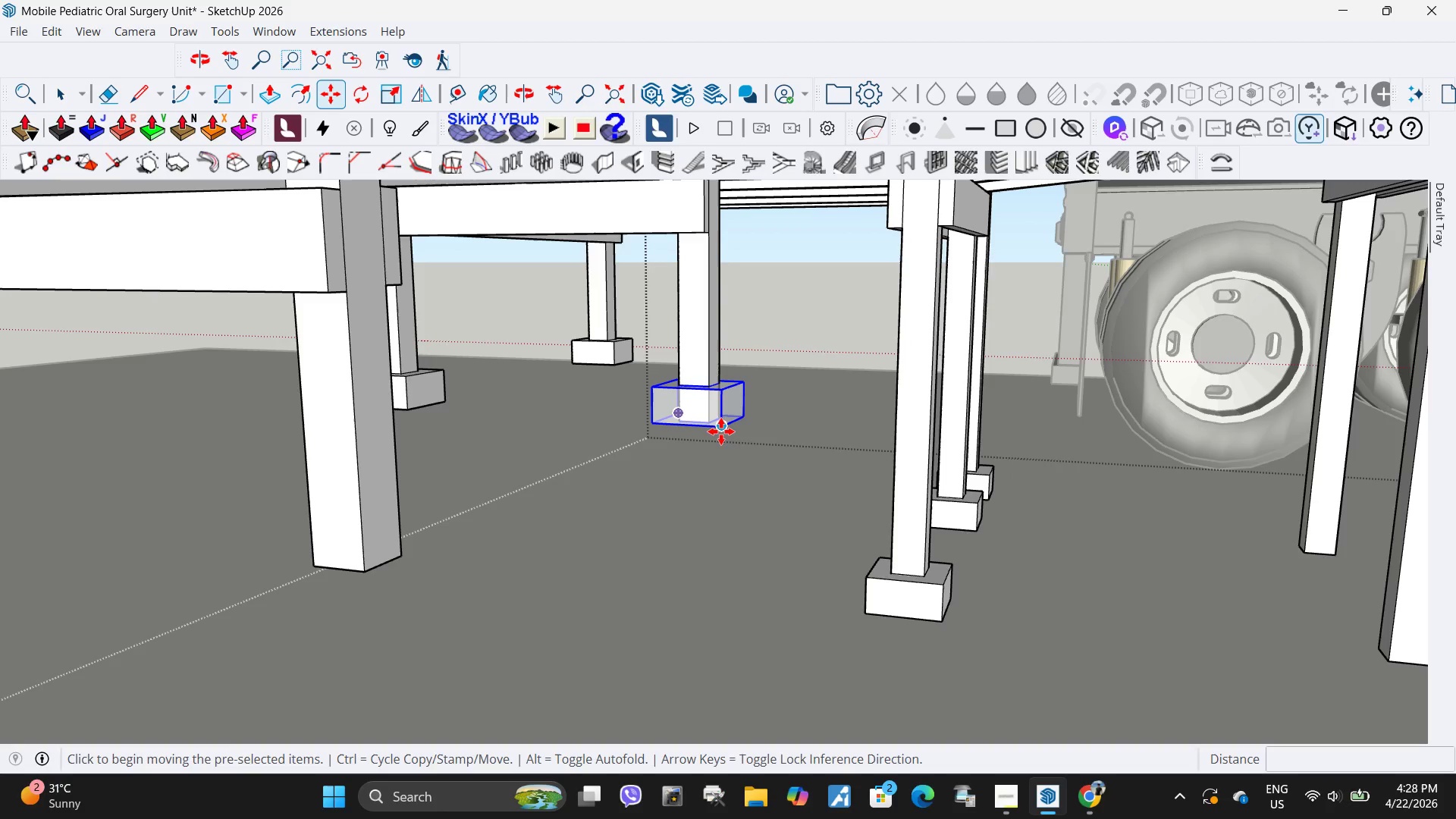 
left_click([721, 431])
 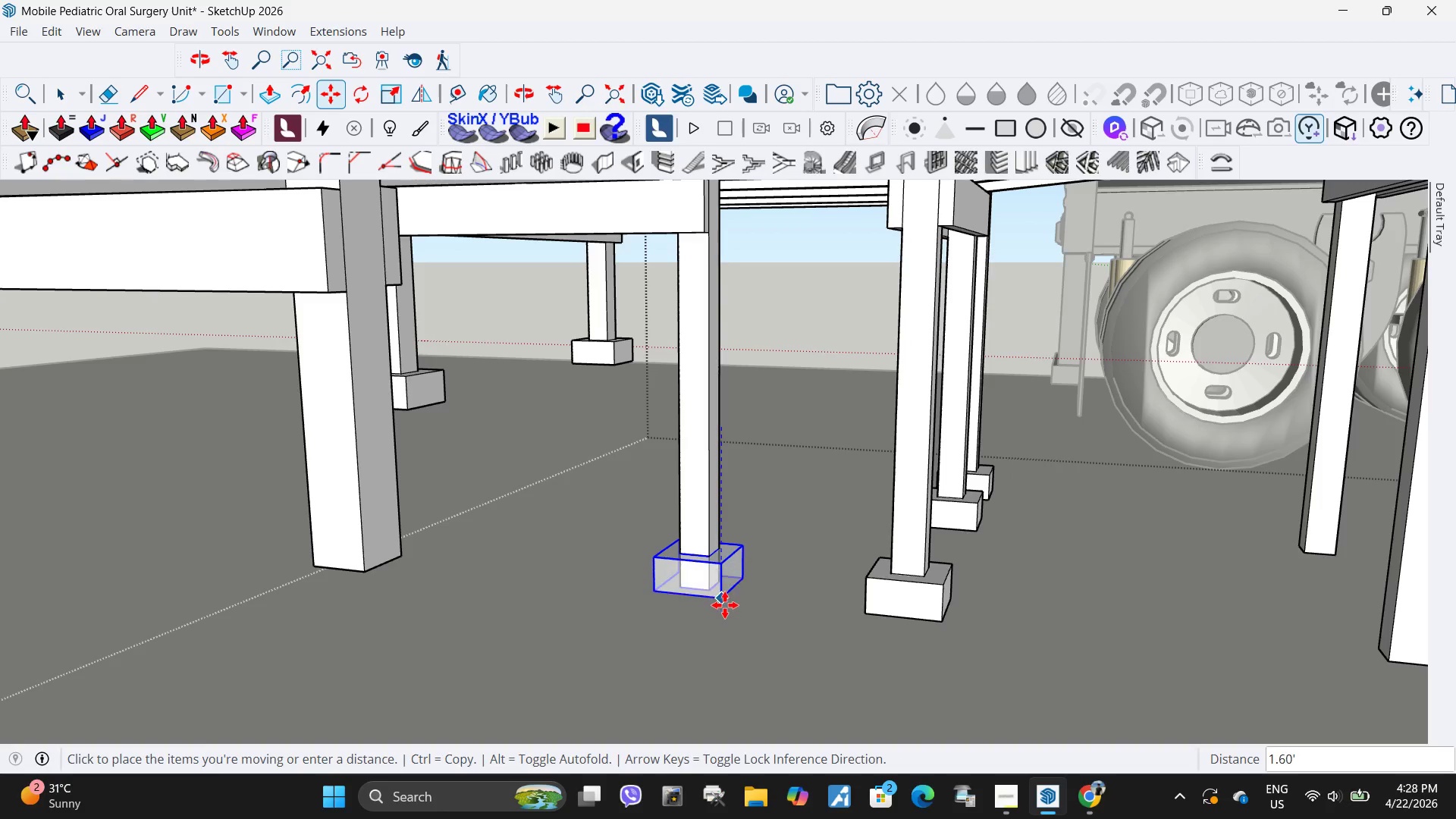 
left_click([725, 601])
 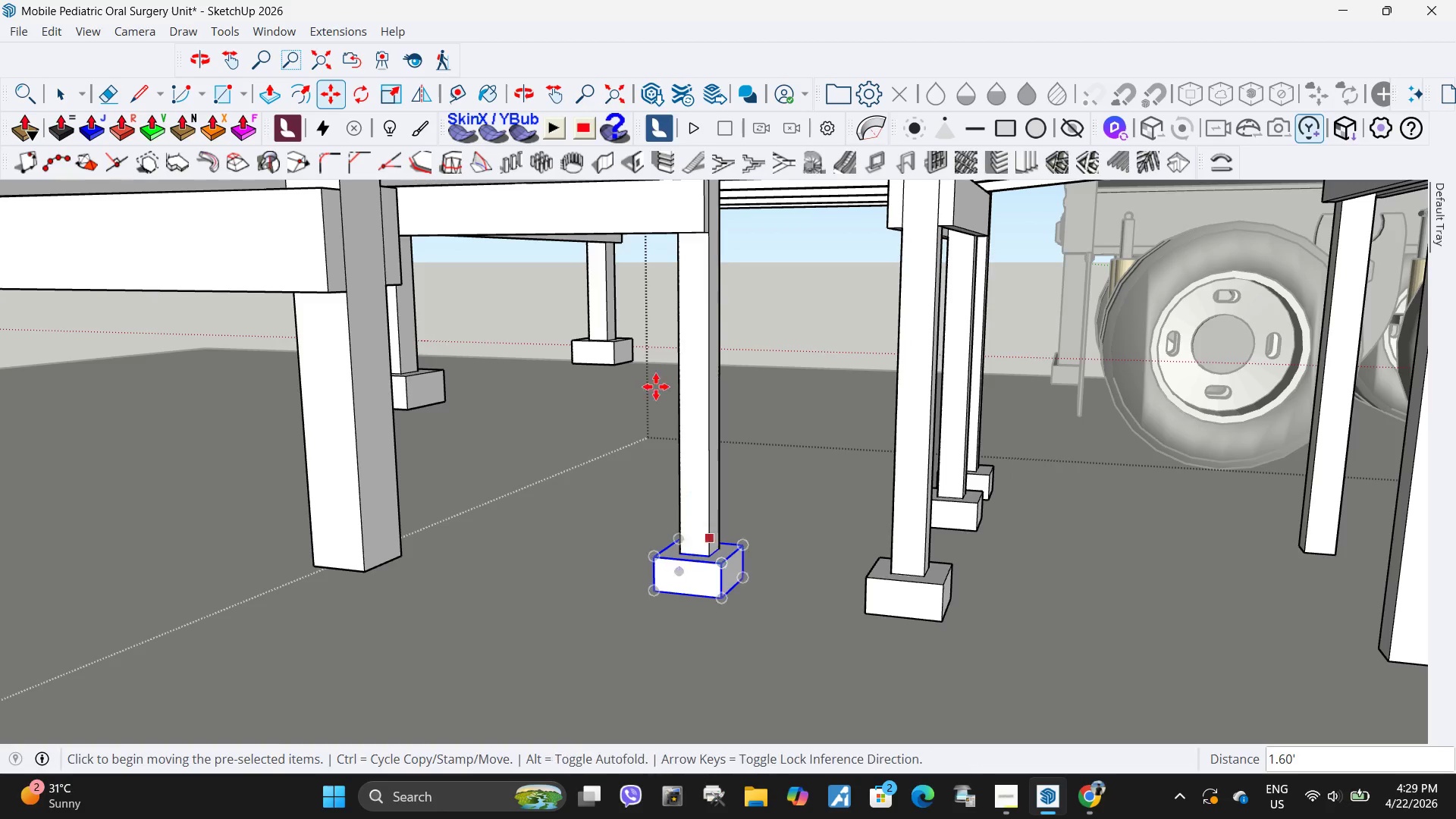 
key(Space)
 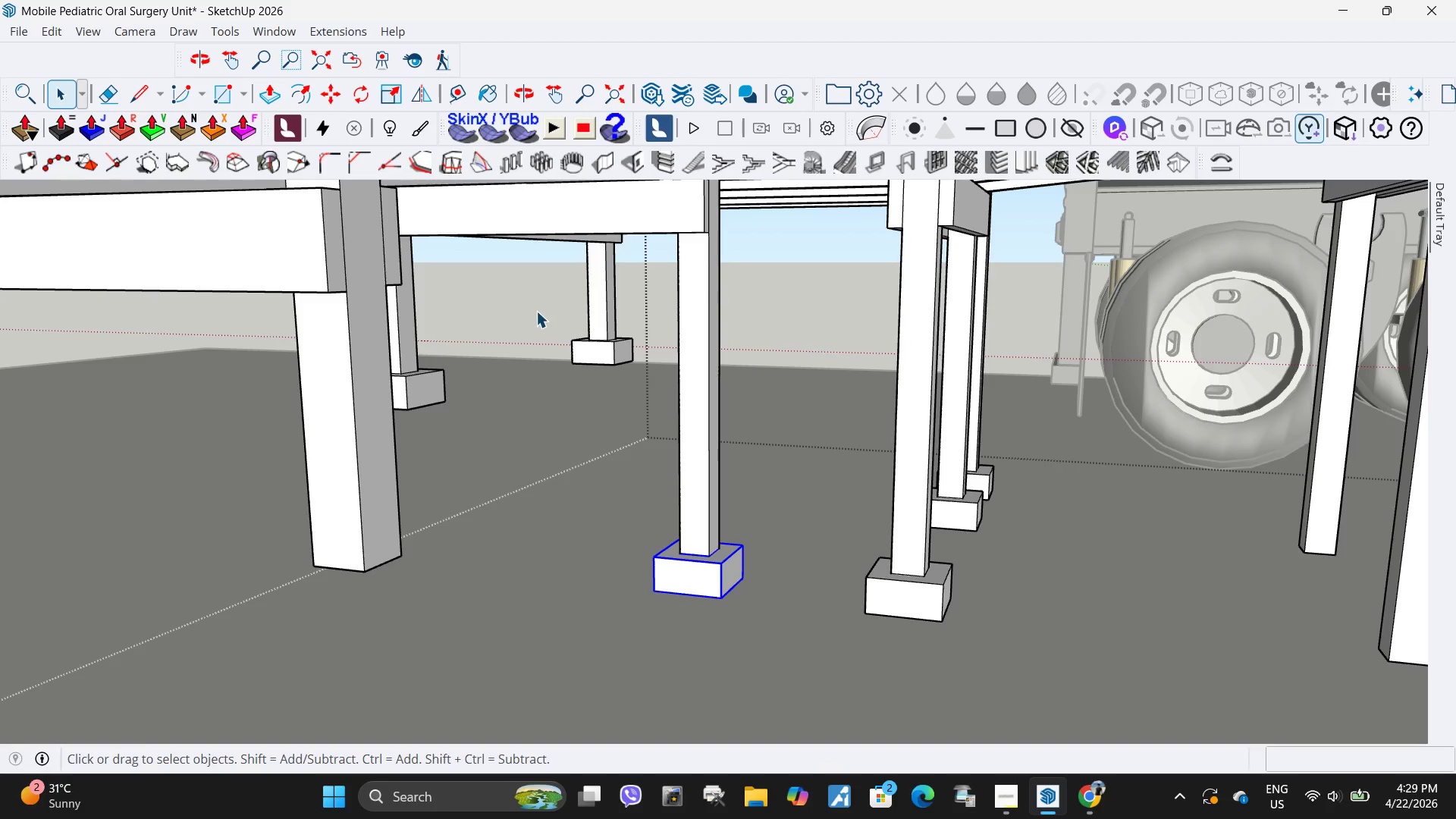 
left_click_drag(start_coordinate=[539, 309], to_coordinate=[651, 392])
 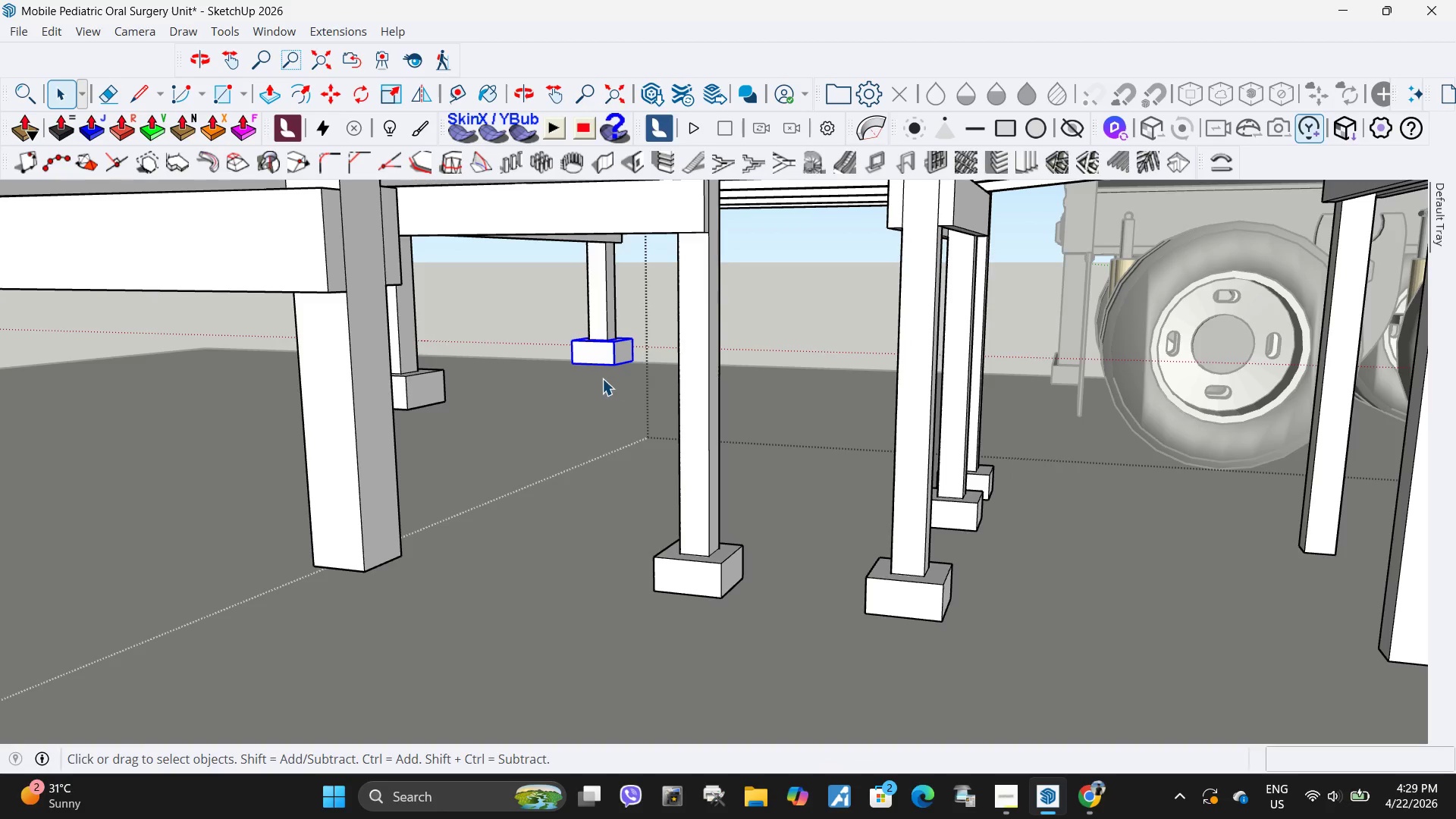 
key(M)
 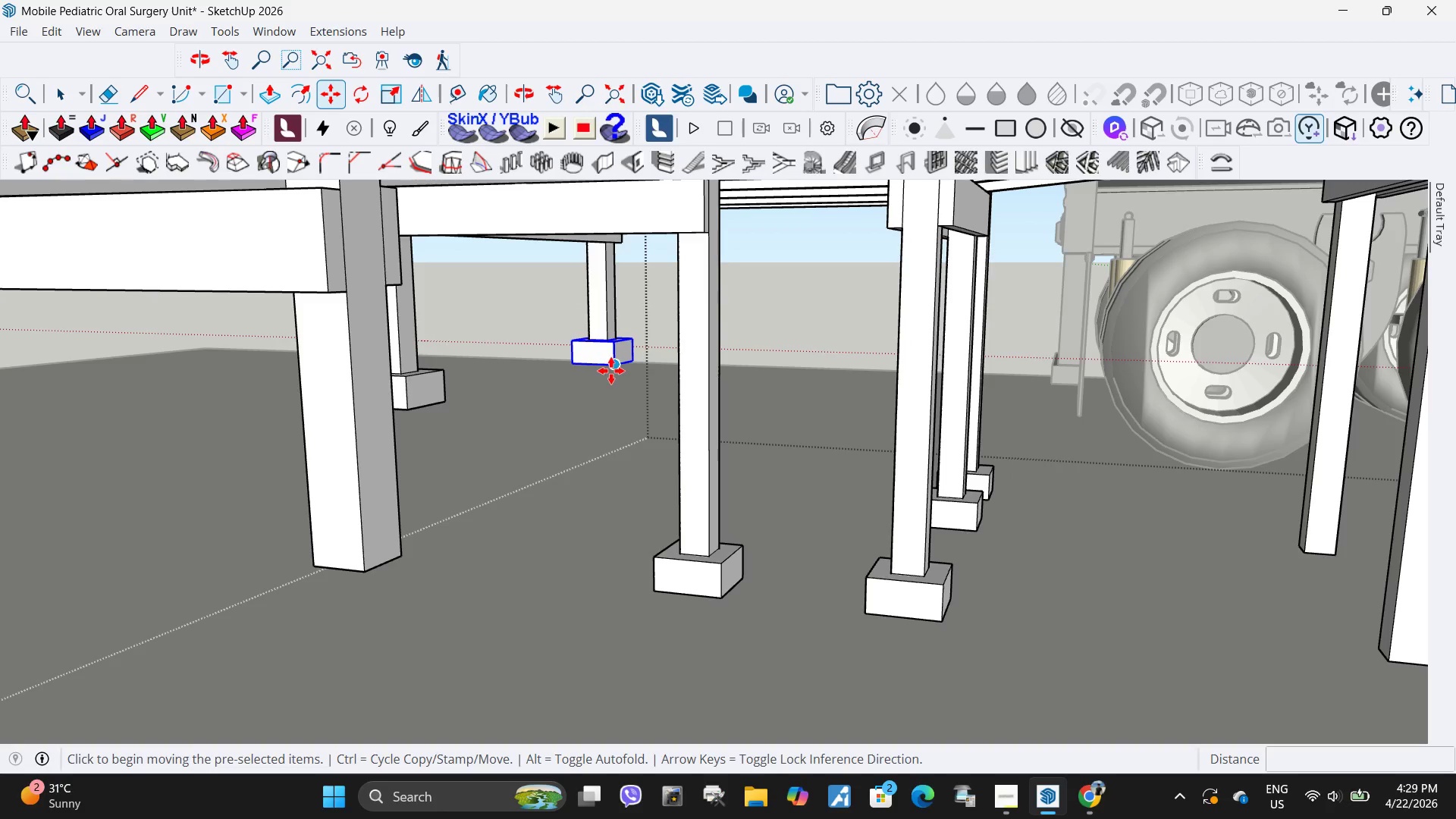 
left_click([611, 371])
 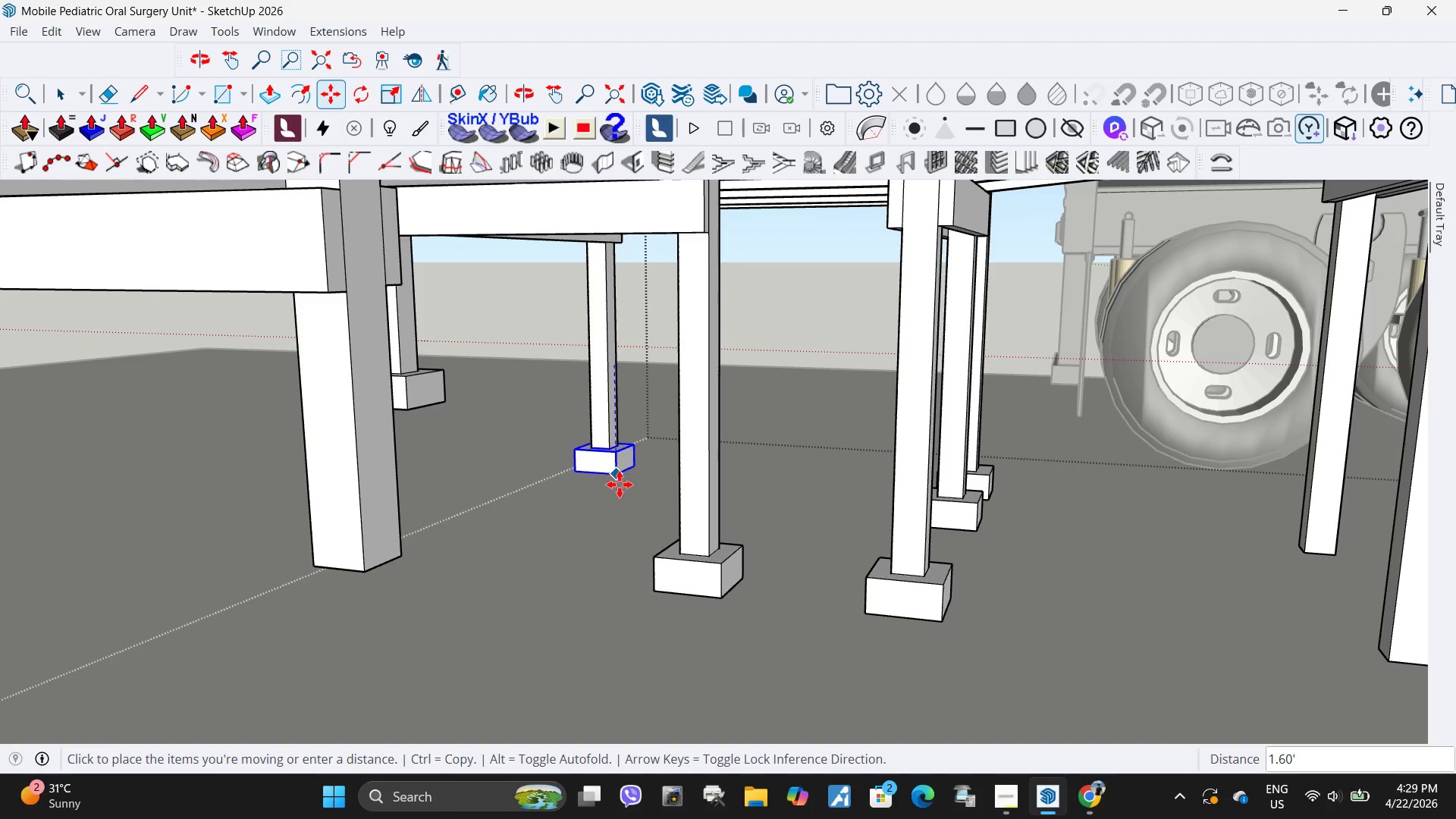 
left_click([620, 485])
 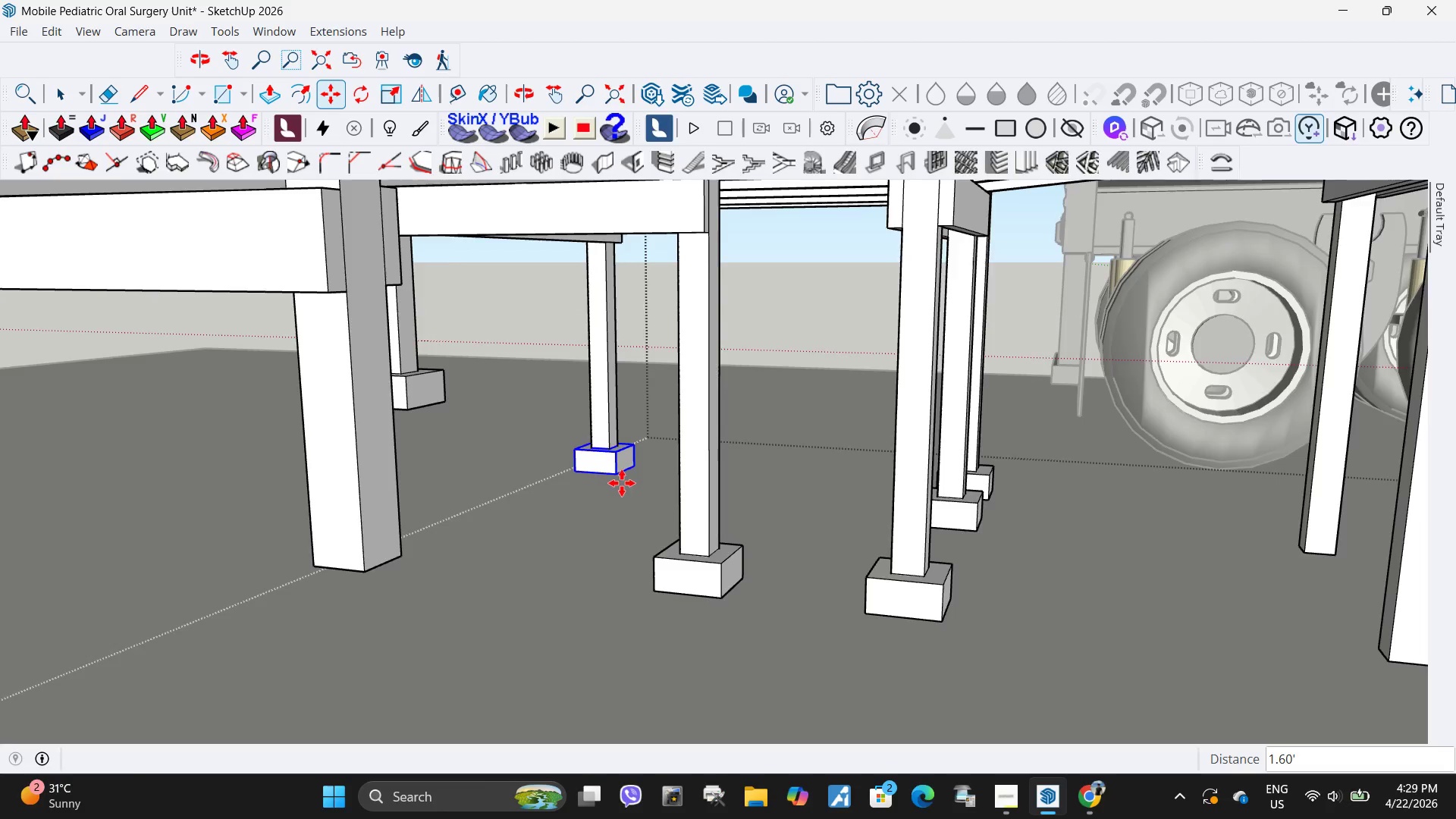 
scroll: coordinate [623, 481], scroll_direction: down, amount: 3.0
 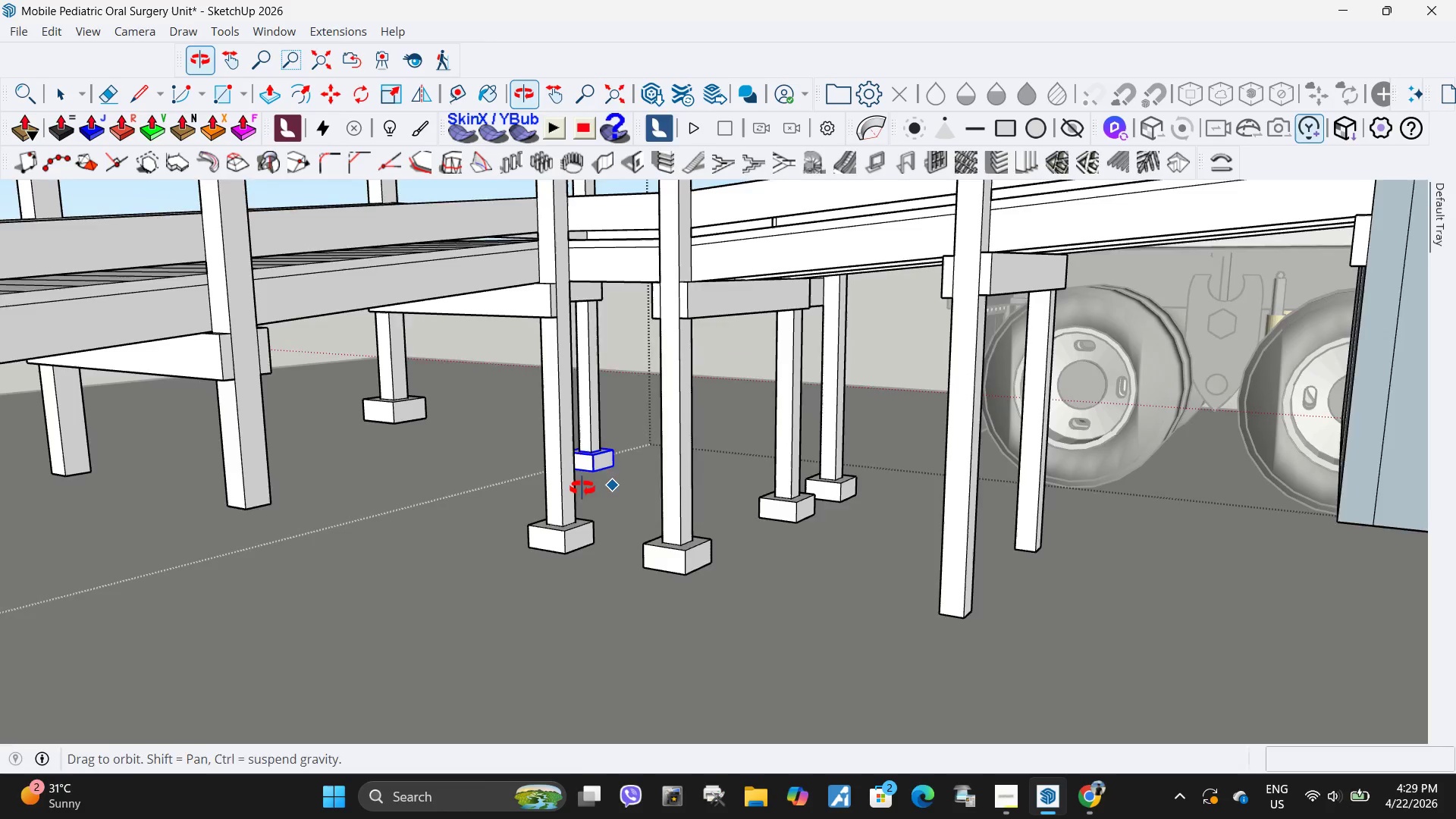 
key(Space)
 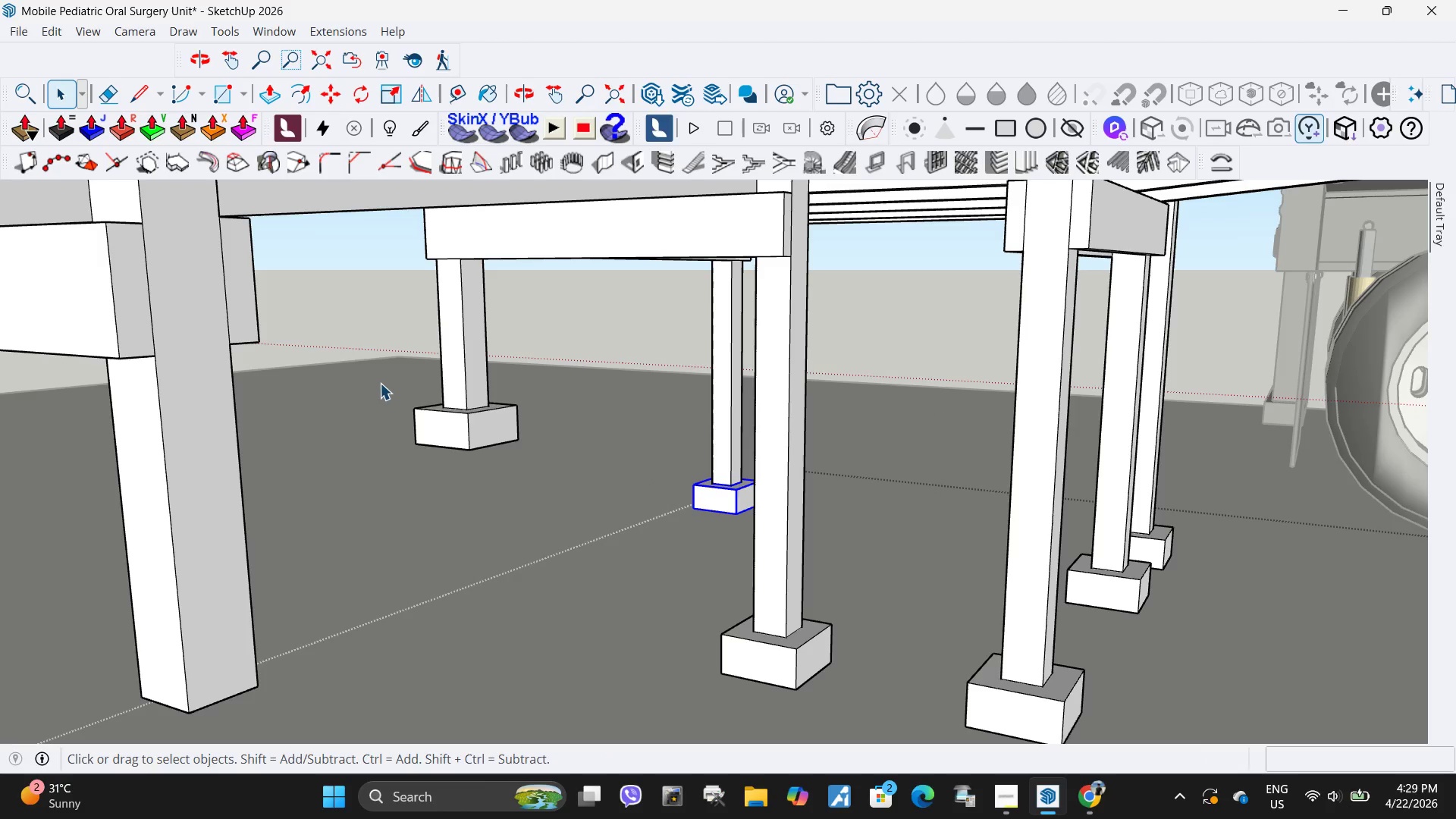 
scroll: coordinate [295, 378], scroll_direction: up, amount: 2.0
 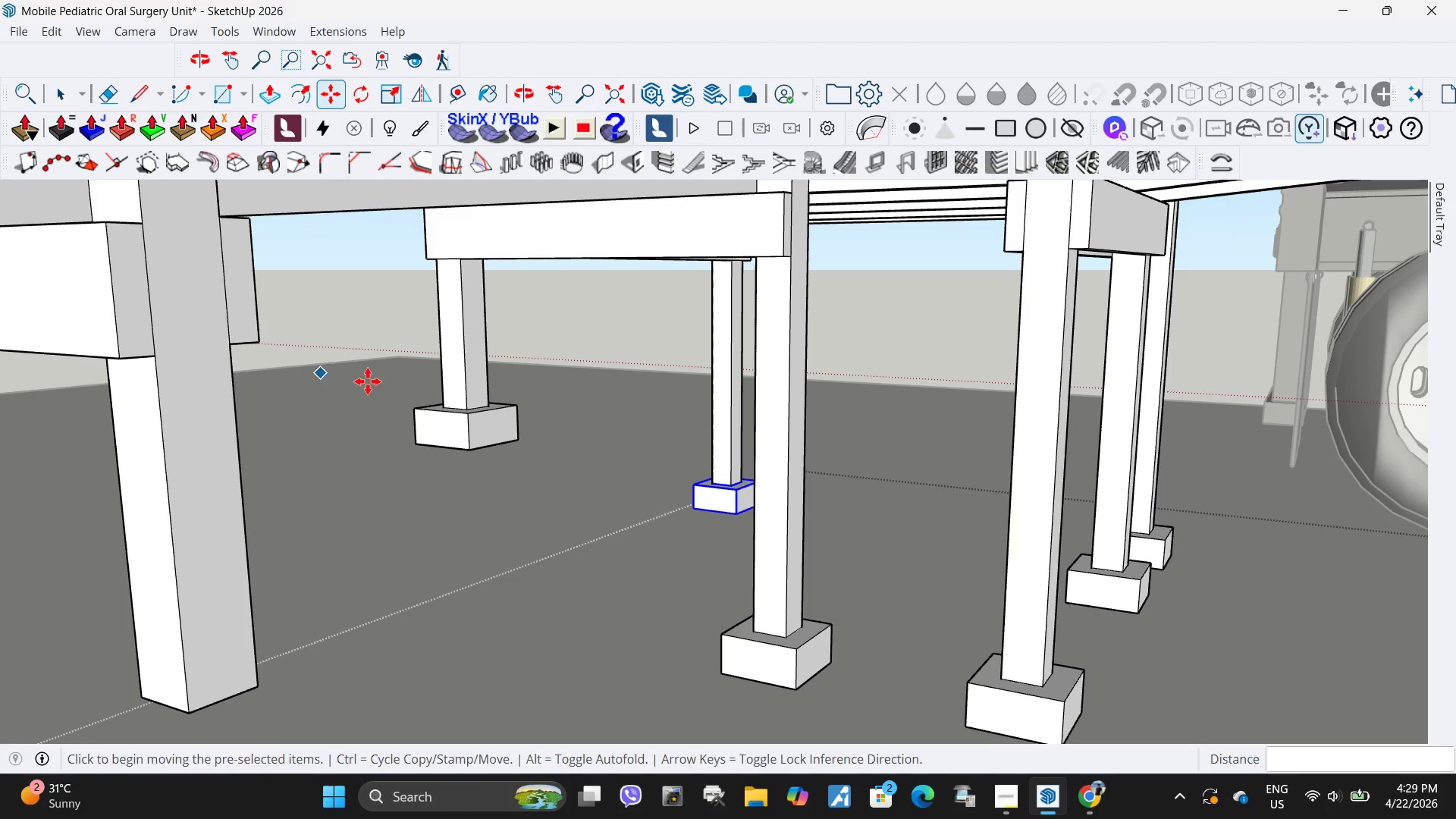 
left_click_drag(start_coordinate=[380, 383], to_coordinate=[556, 491])
 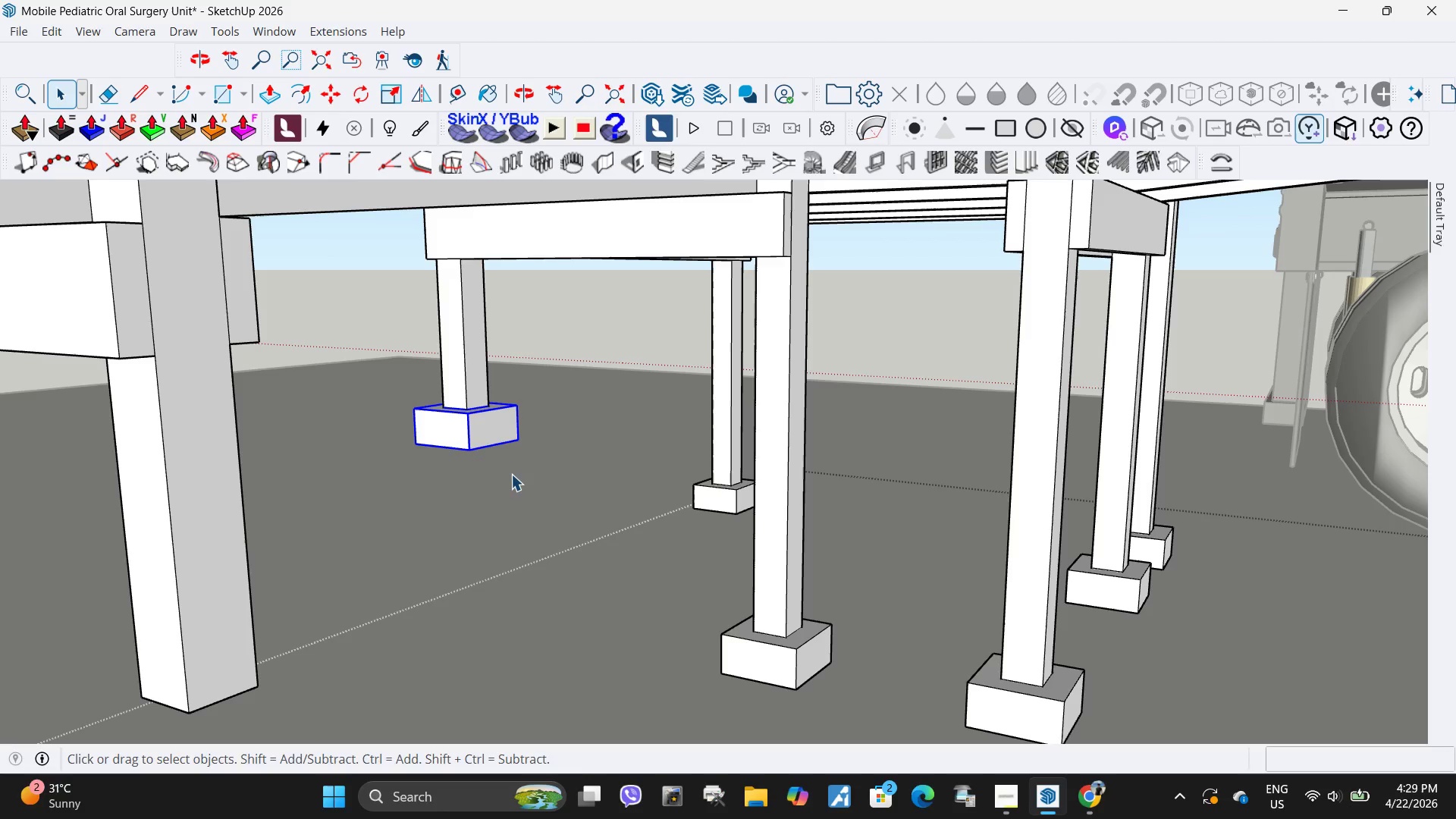 
key(M)
 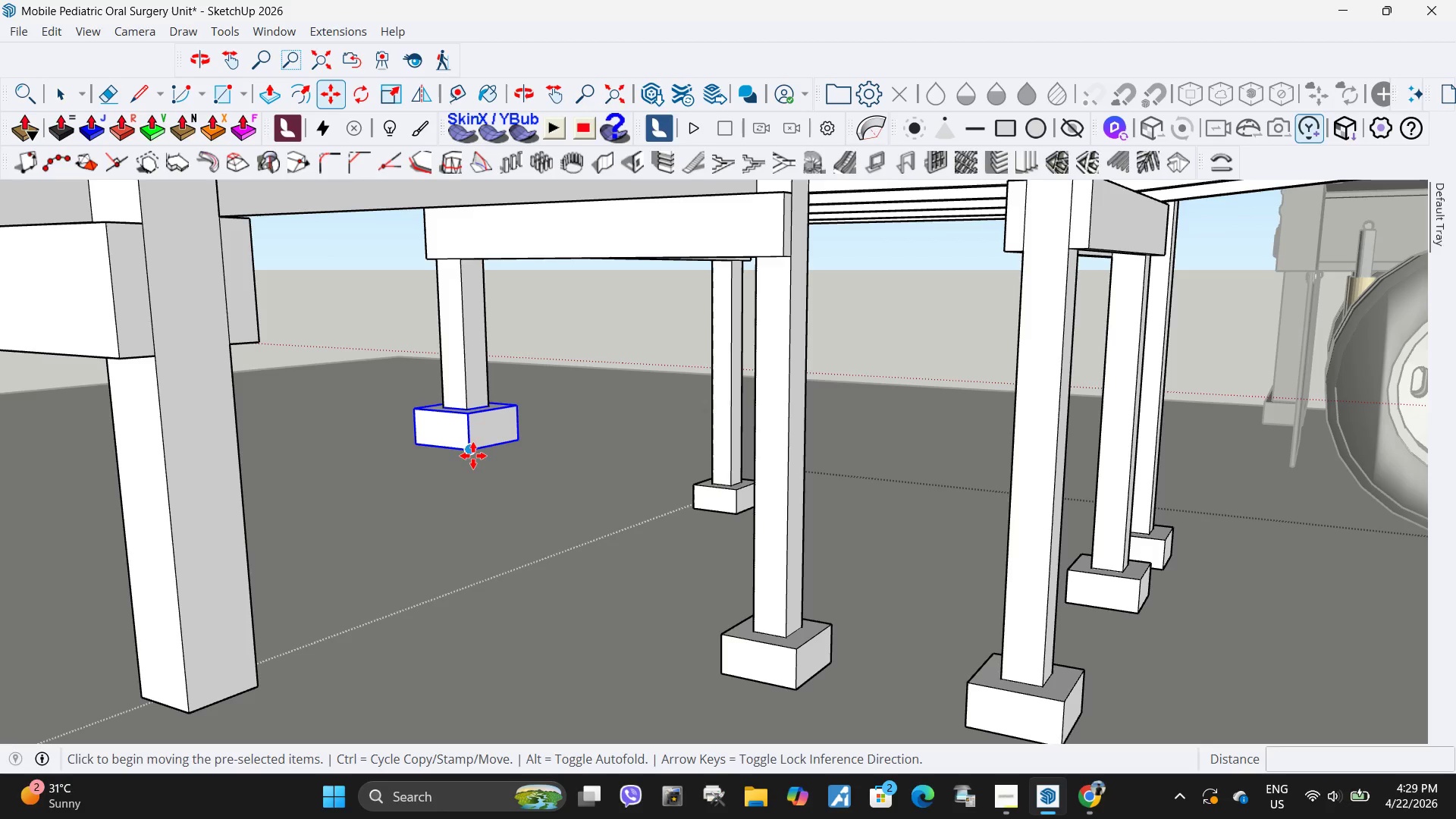 
left_click([470, 453])
 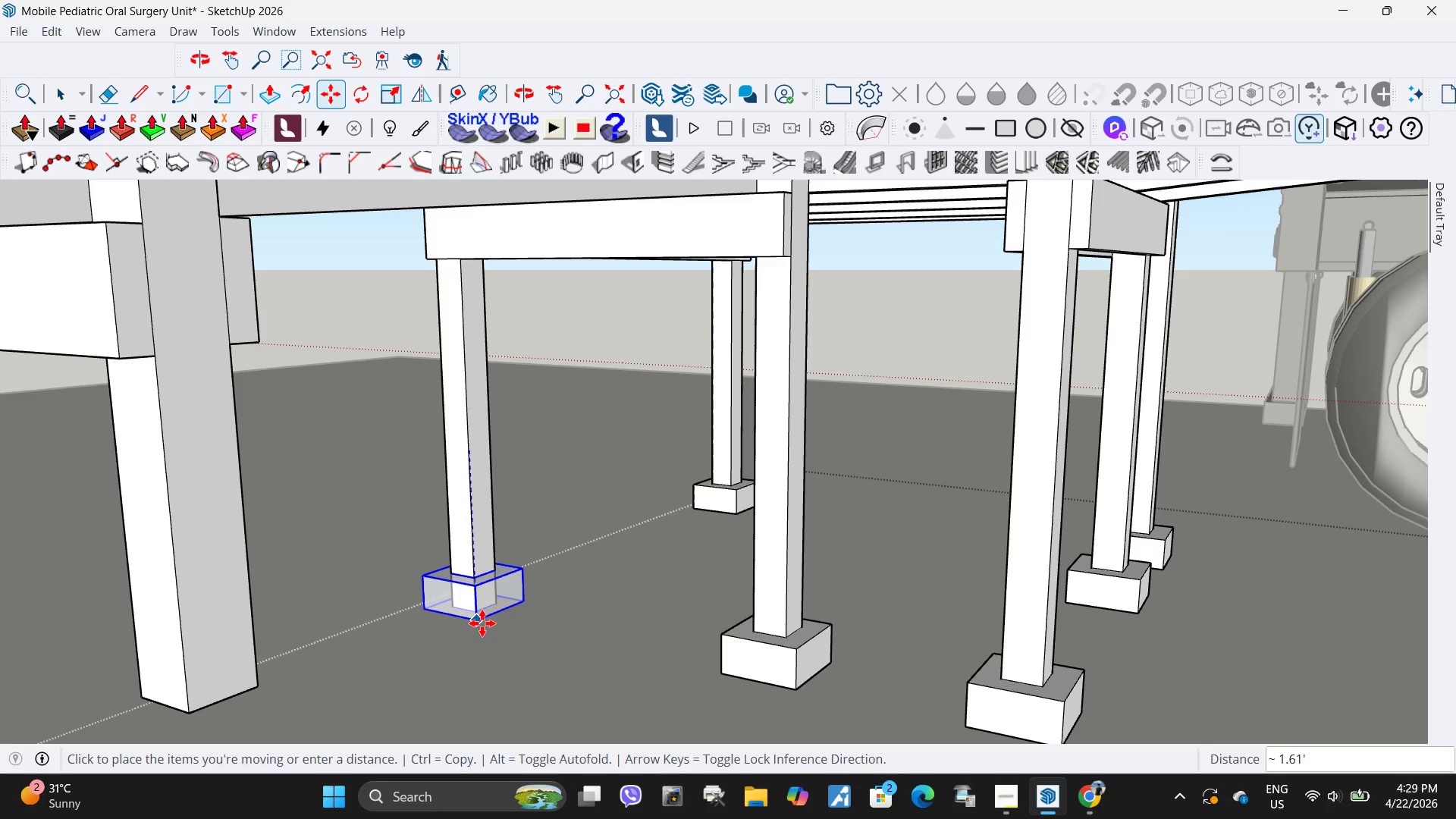 
scroll: coordinate [547, 539], scroll_direction: down, amount: 3.0
 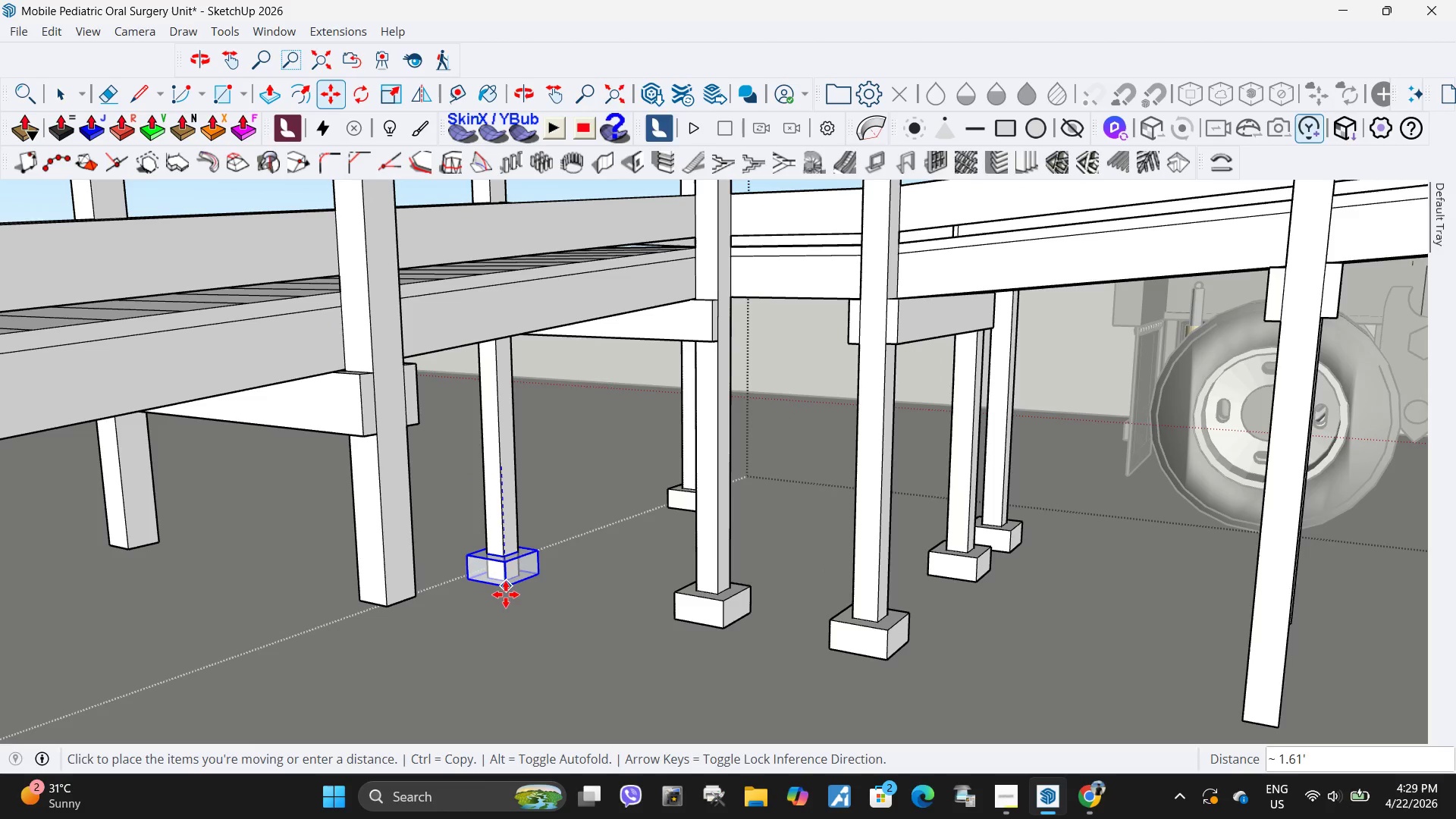 
left_click([506, 589])
 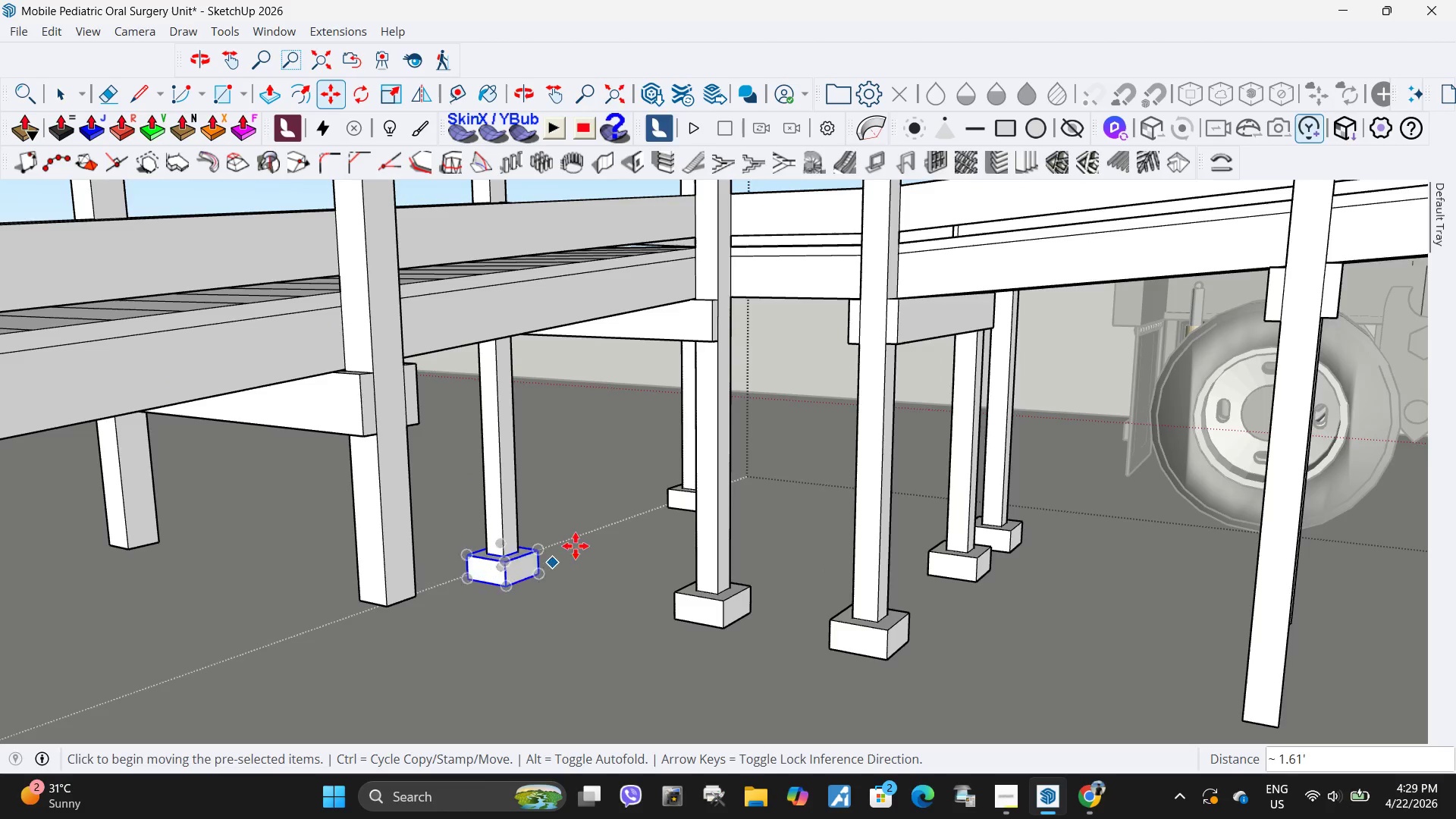 
scroll: coordinate [528, 564], scroll_direction: up, amount: 3.0
 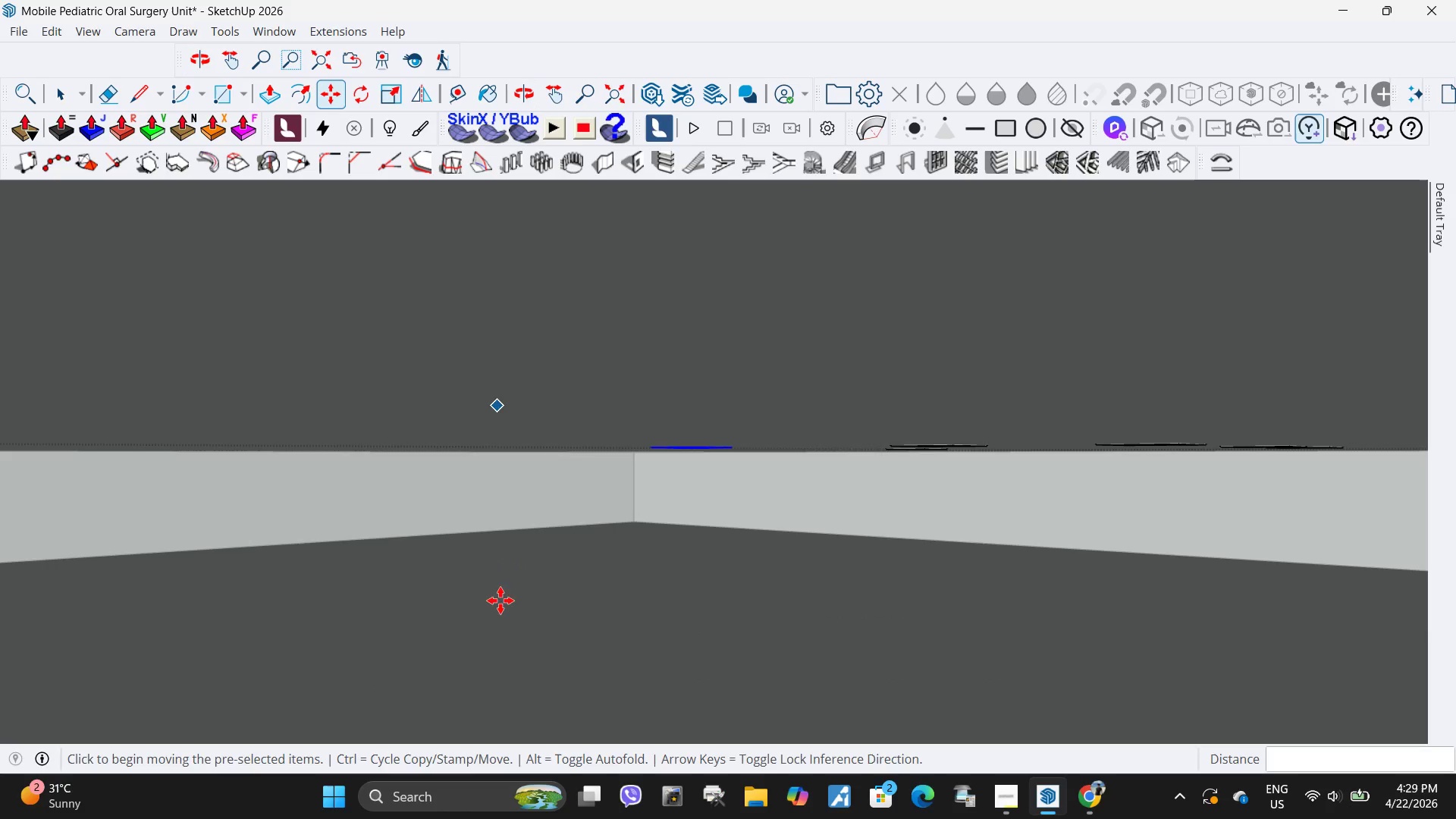 
key(H)
 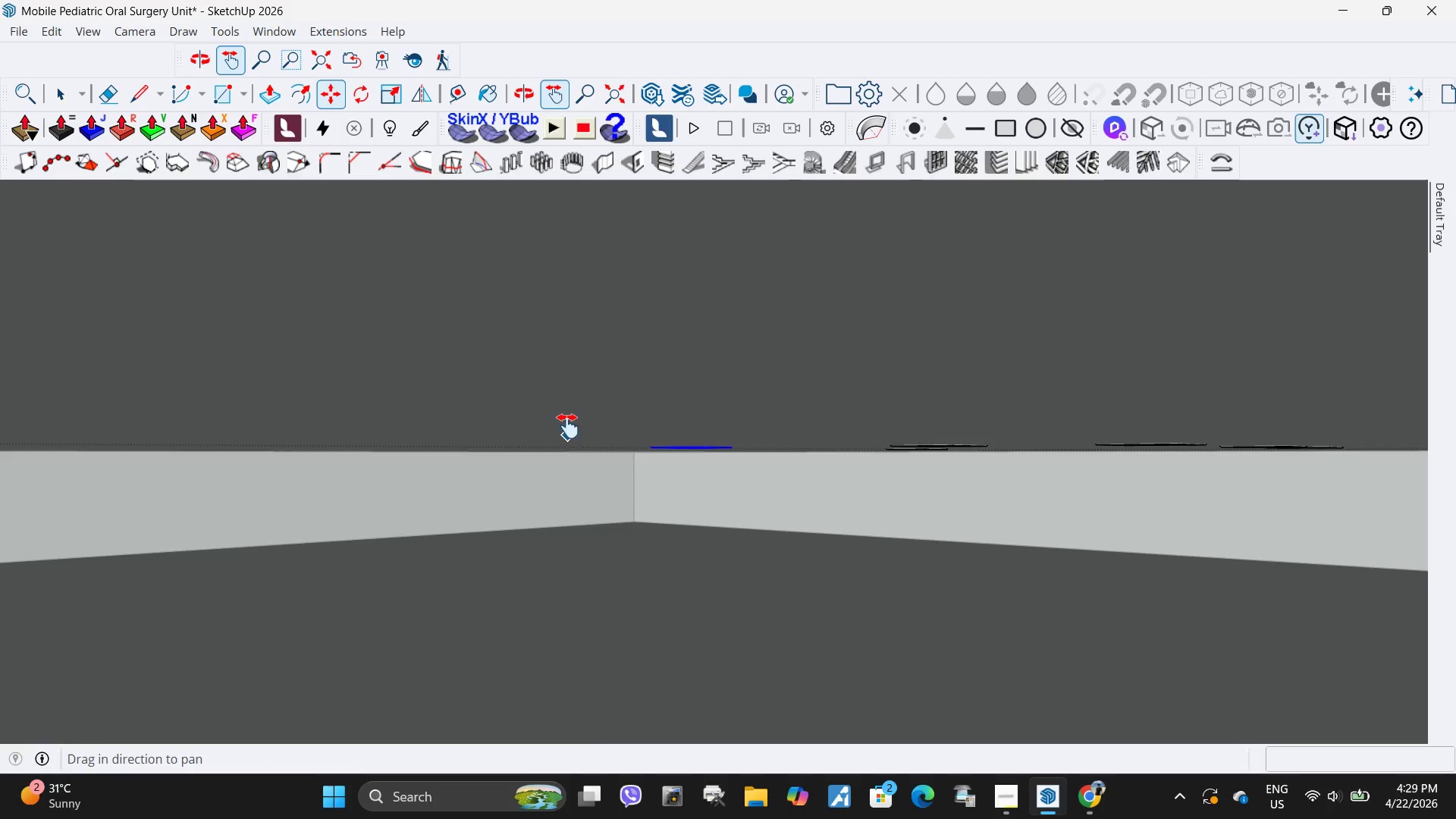 
left_click_drag(start_coordinate=[568, 426], to_coordinate=[604, 750])
 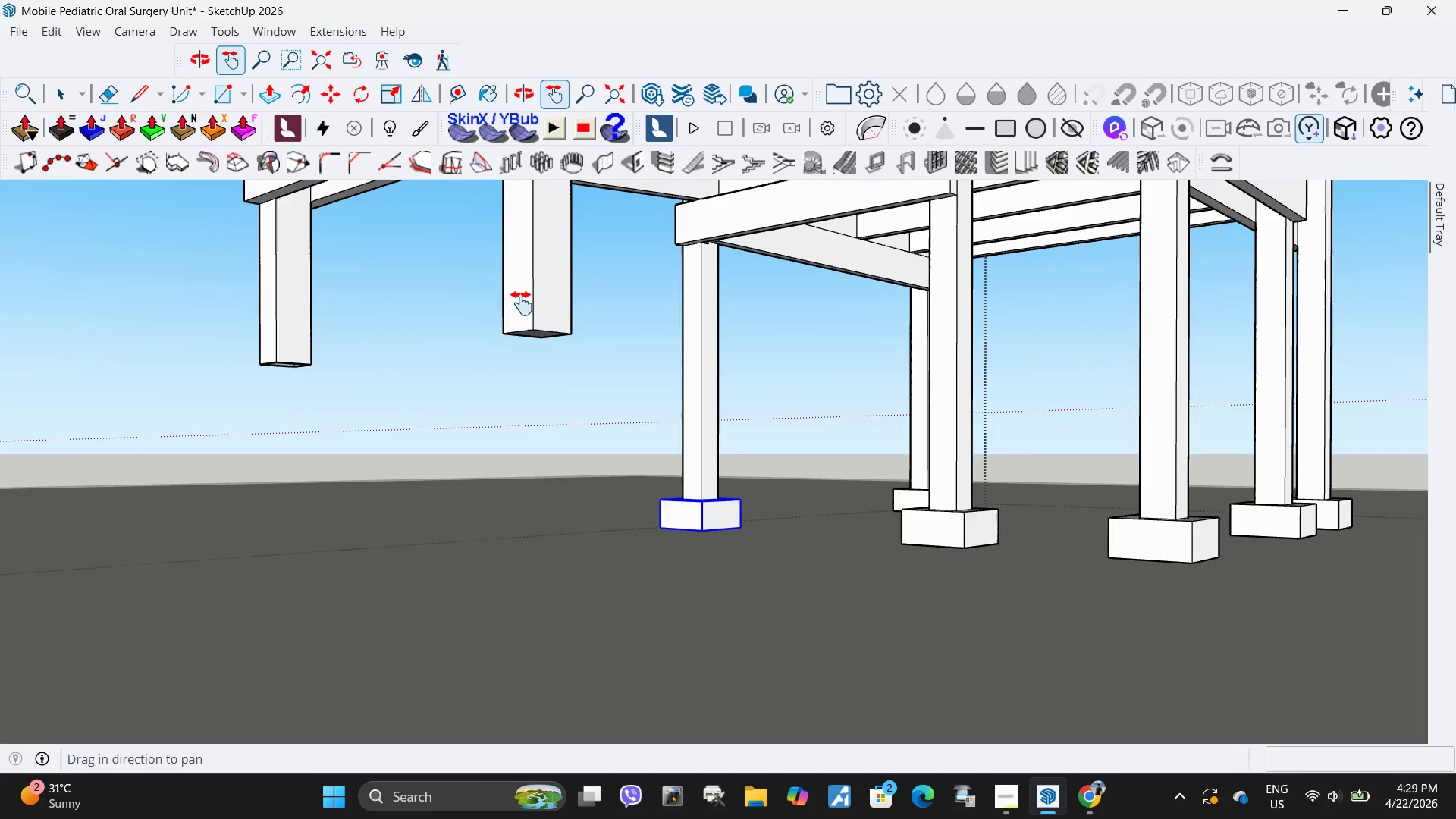 
scroll: coordinate [529, 356], scroll_direction: up, amount: 5.0
 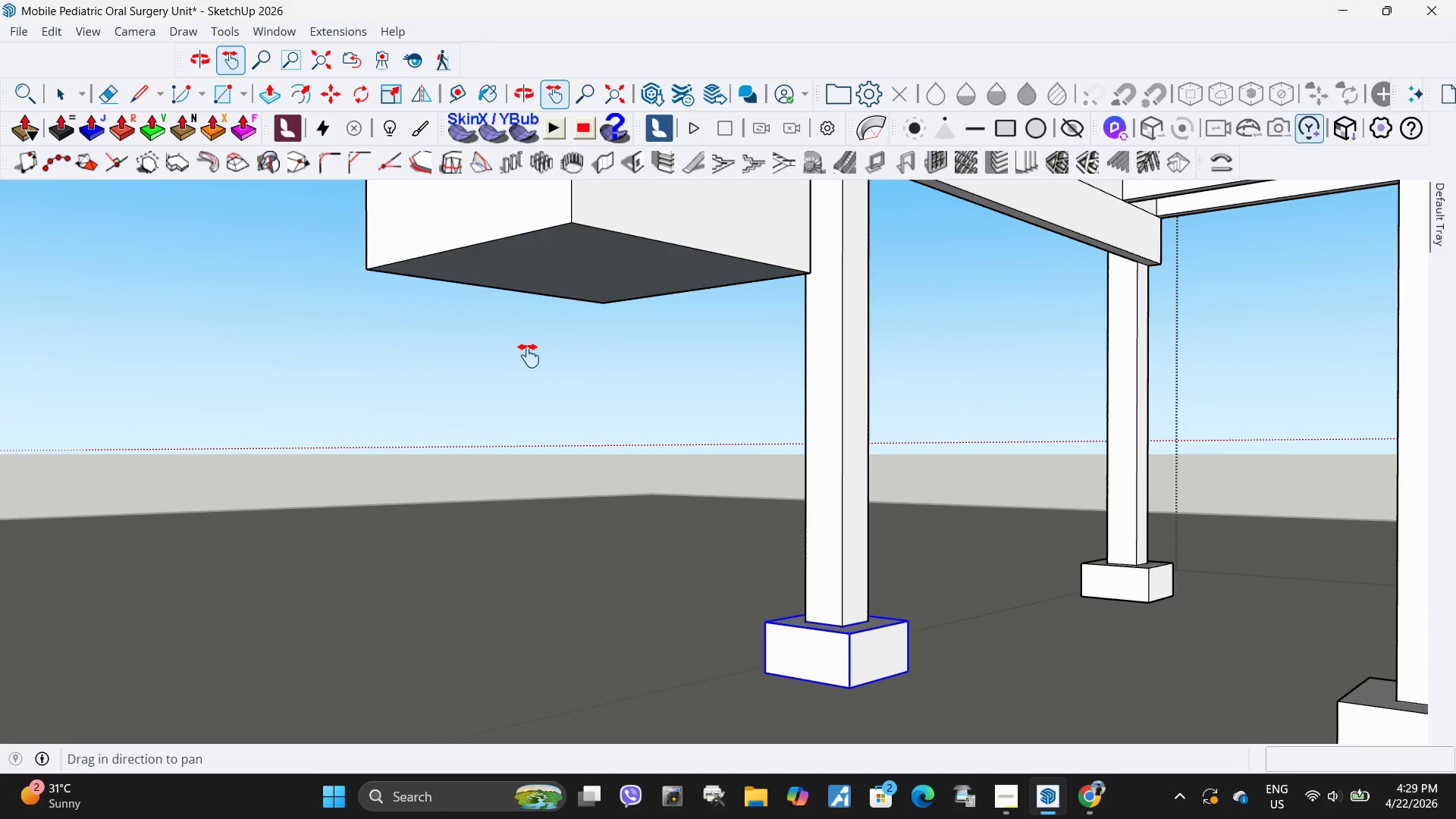 
scroll: coordinate [529, 356], scroll_direction: down, amount: 1.0
 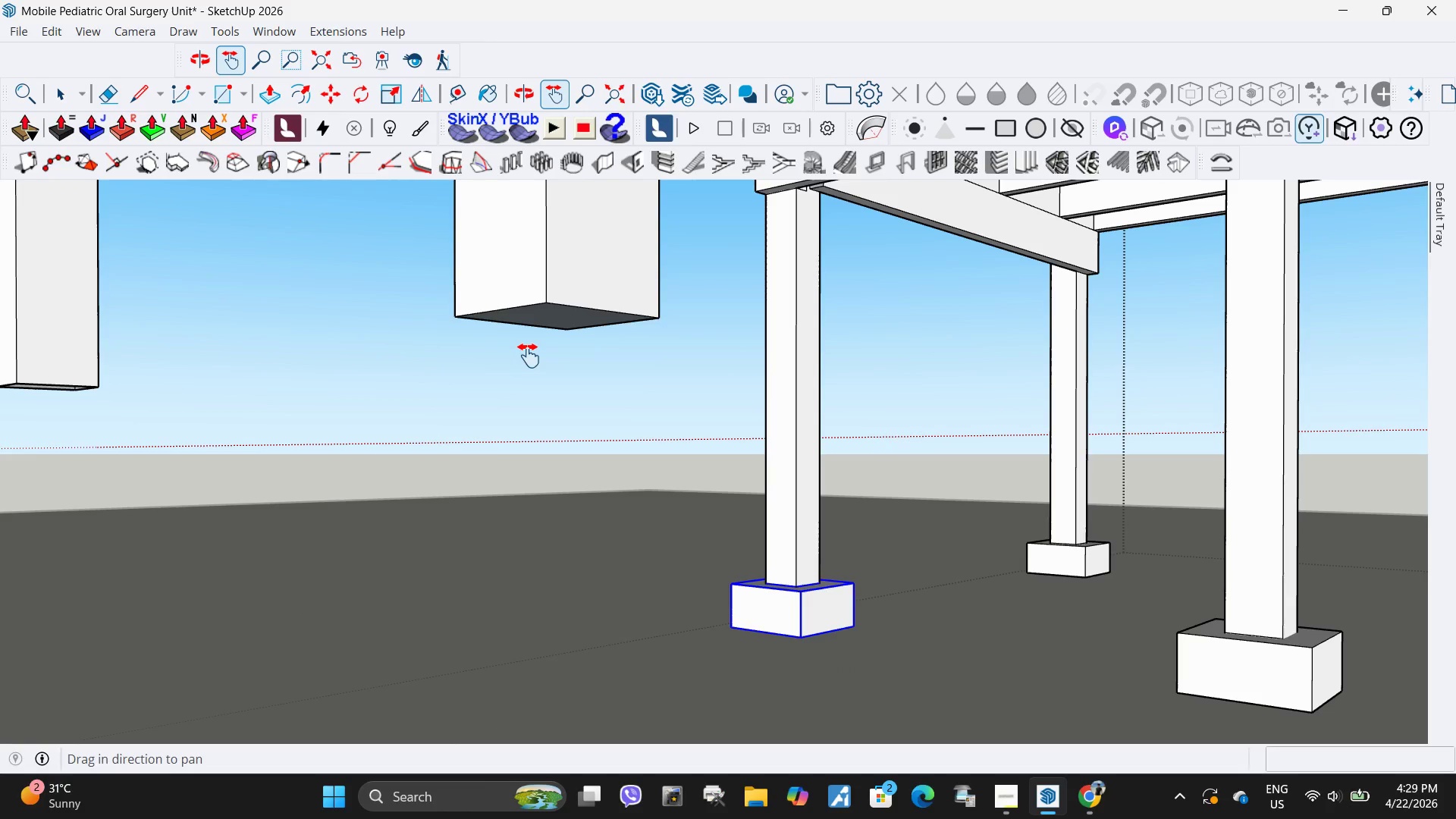 
key(Space)
 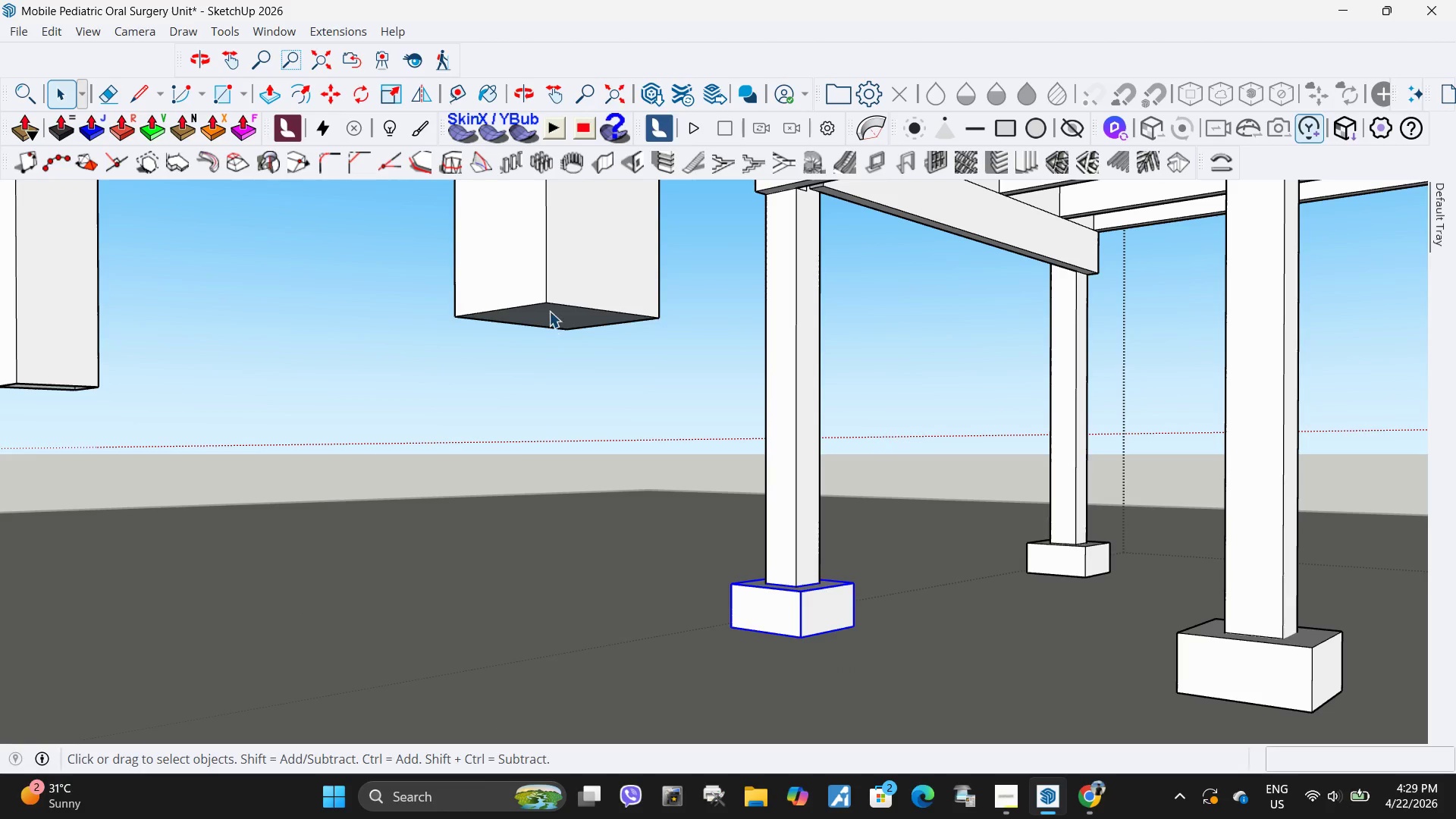 
left_click([549, 310])
 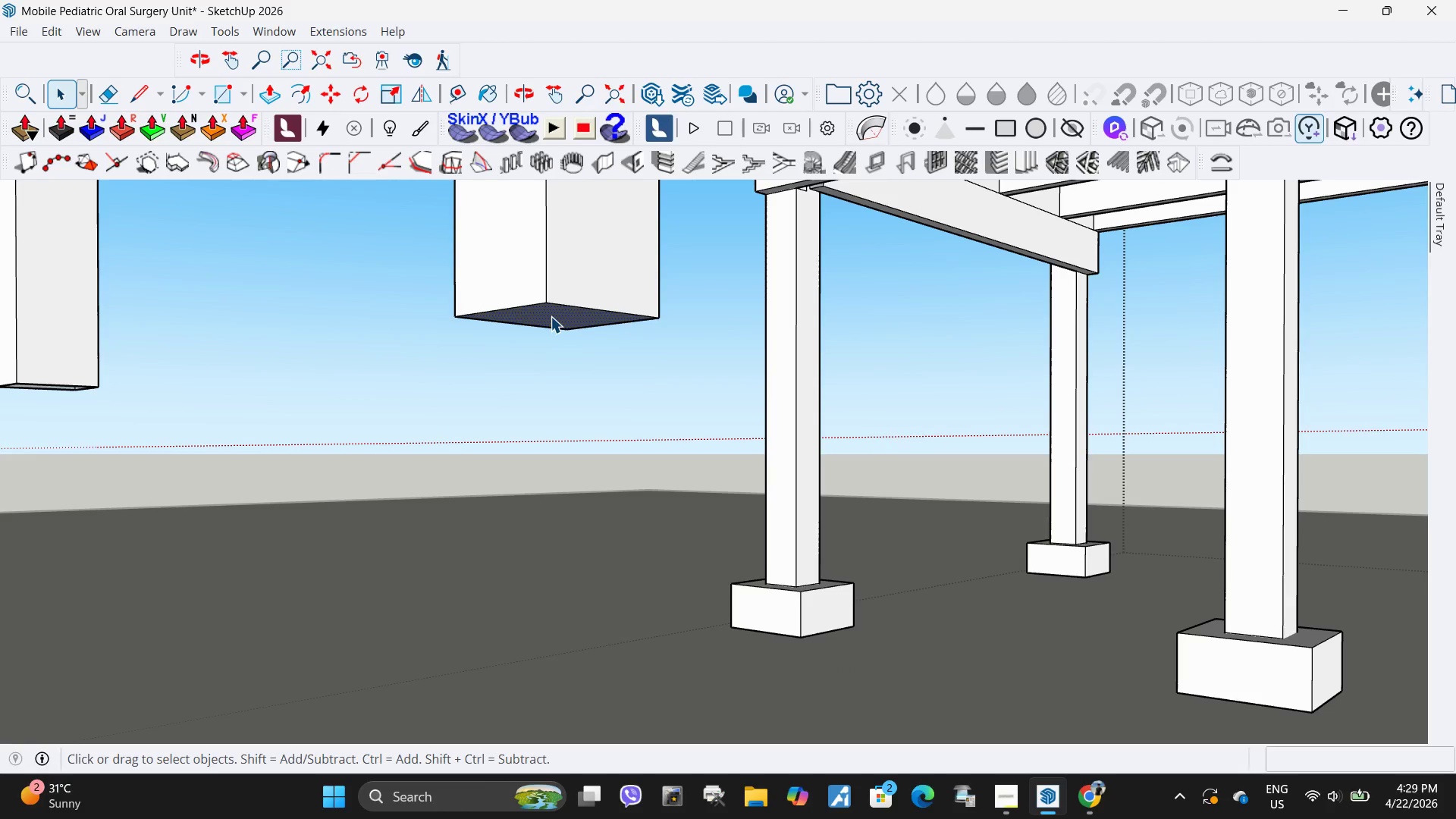 
key(P)
 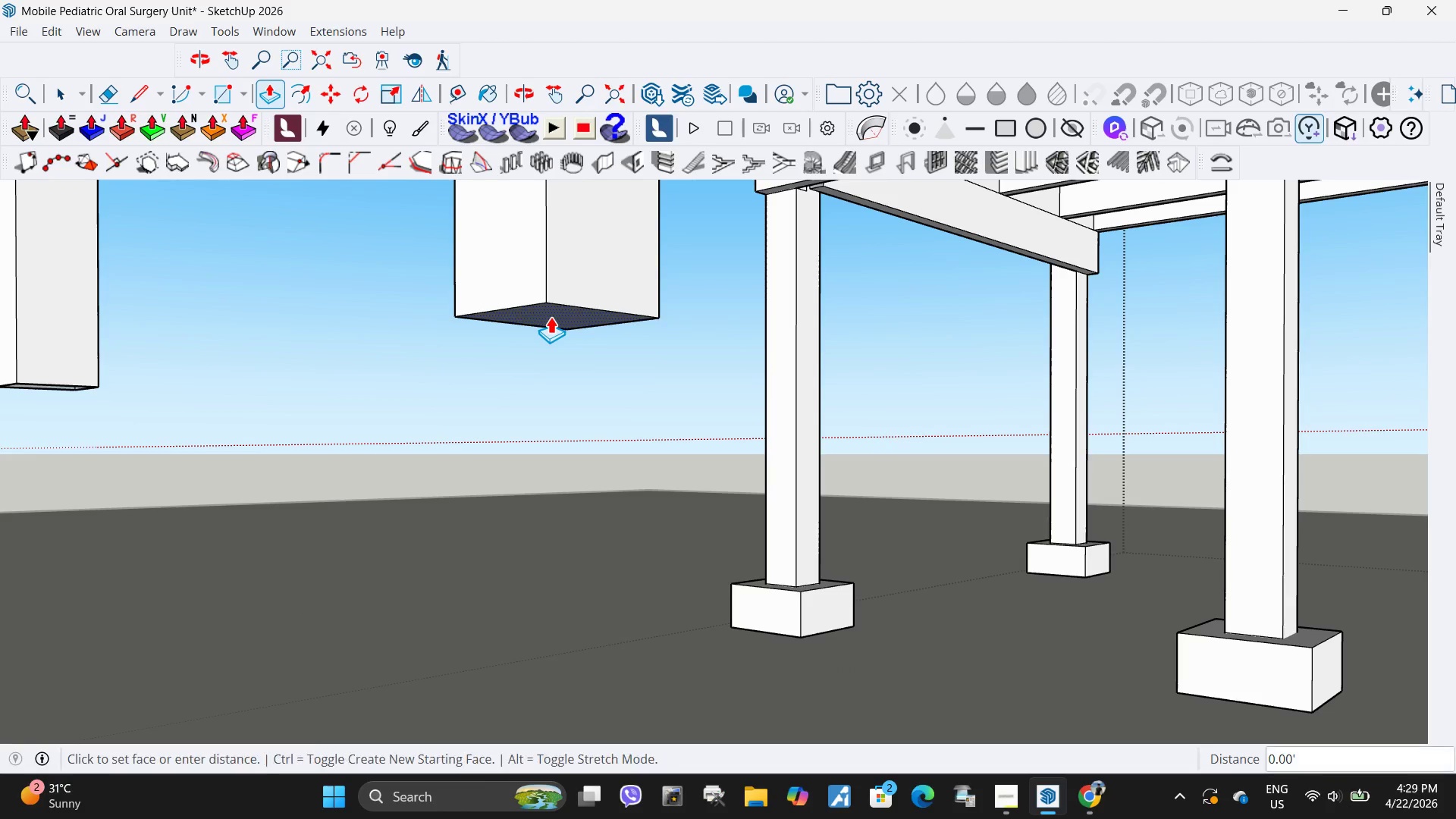 
left_click([551, 316])
 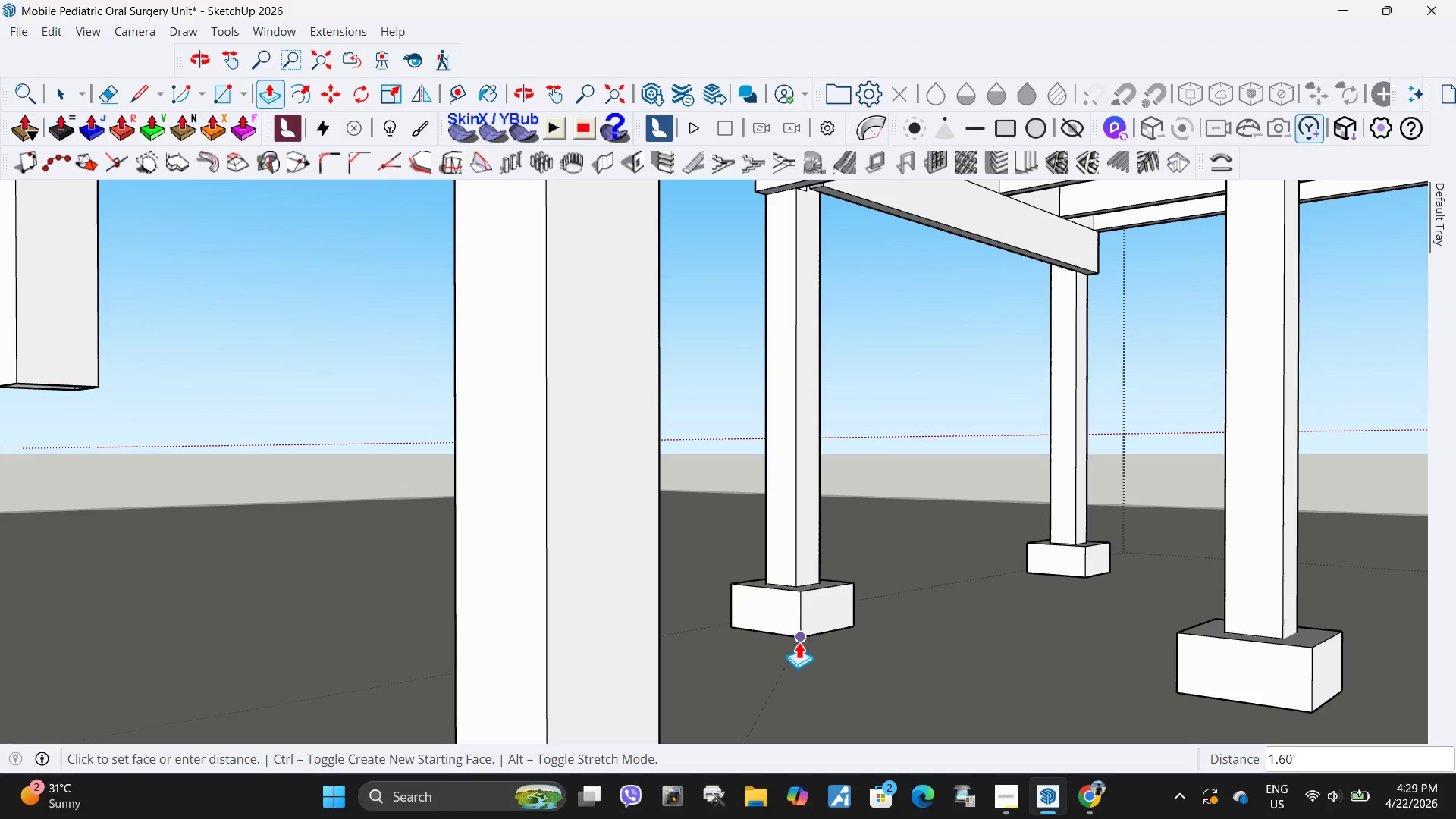 
left_click([799, 640])
 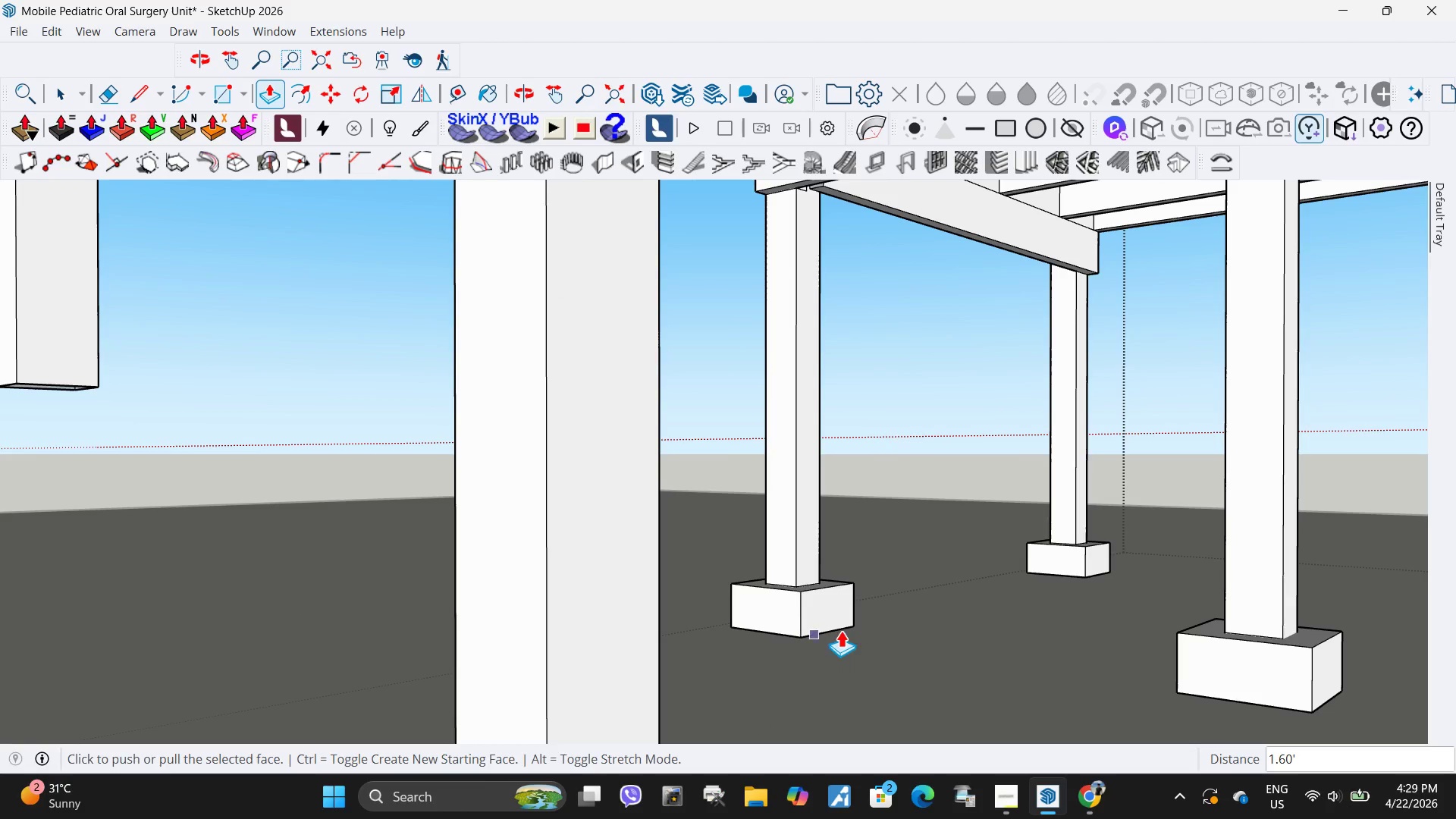 
scroll: coordinate [450, 447], scroll_direction: none, amount: 0.0
 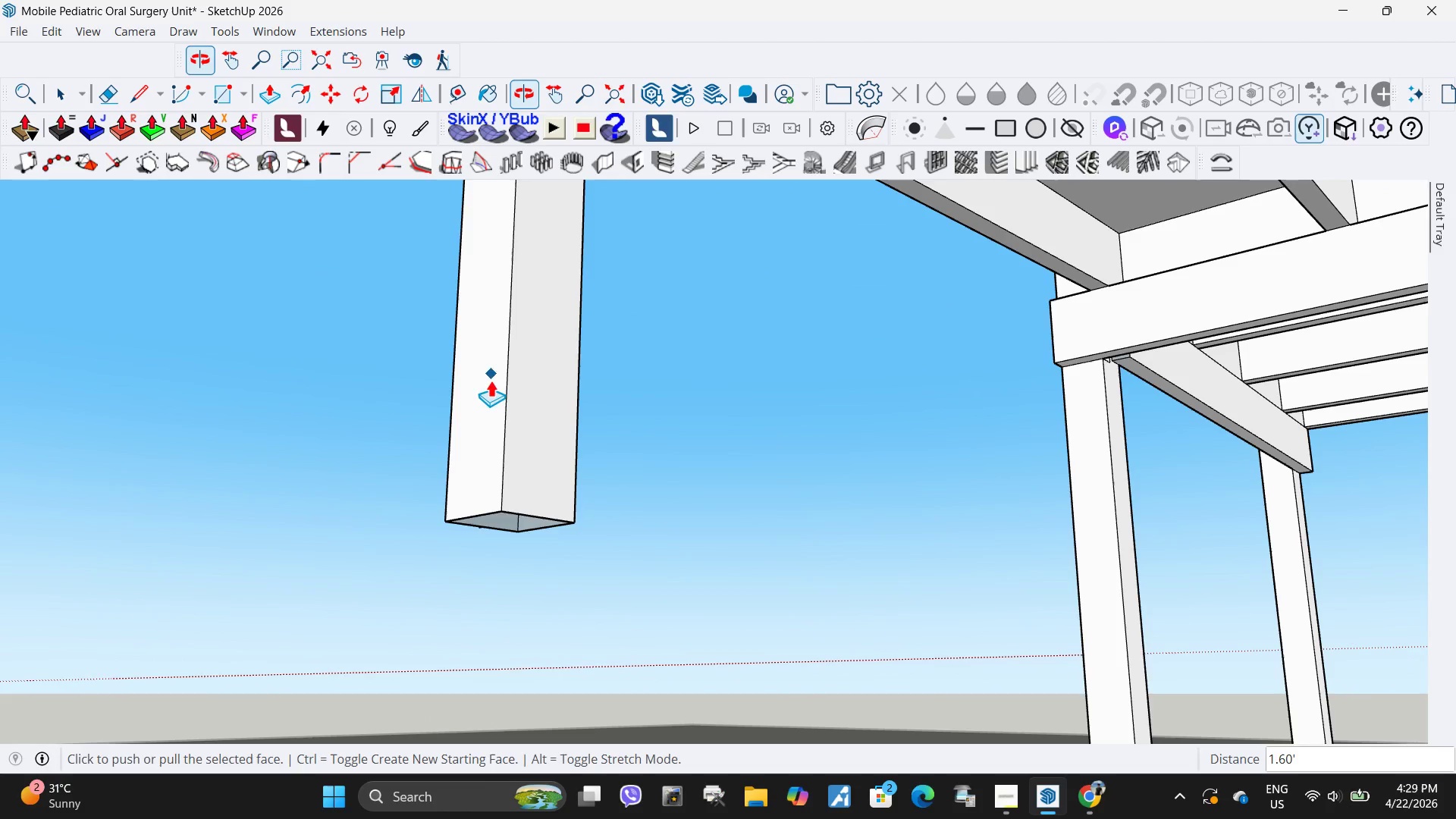 
key(Space)
 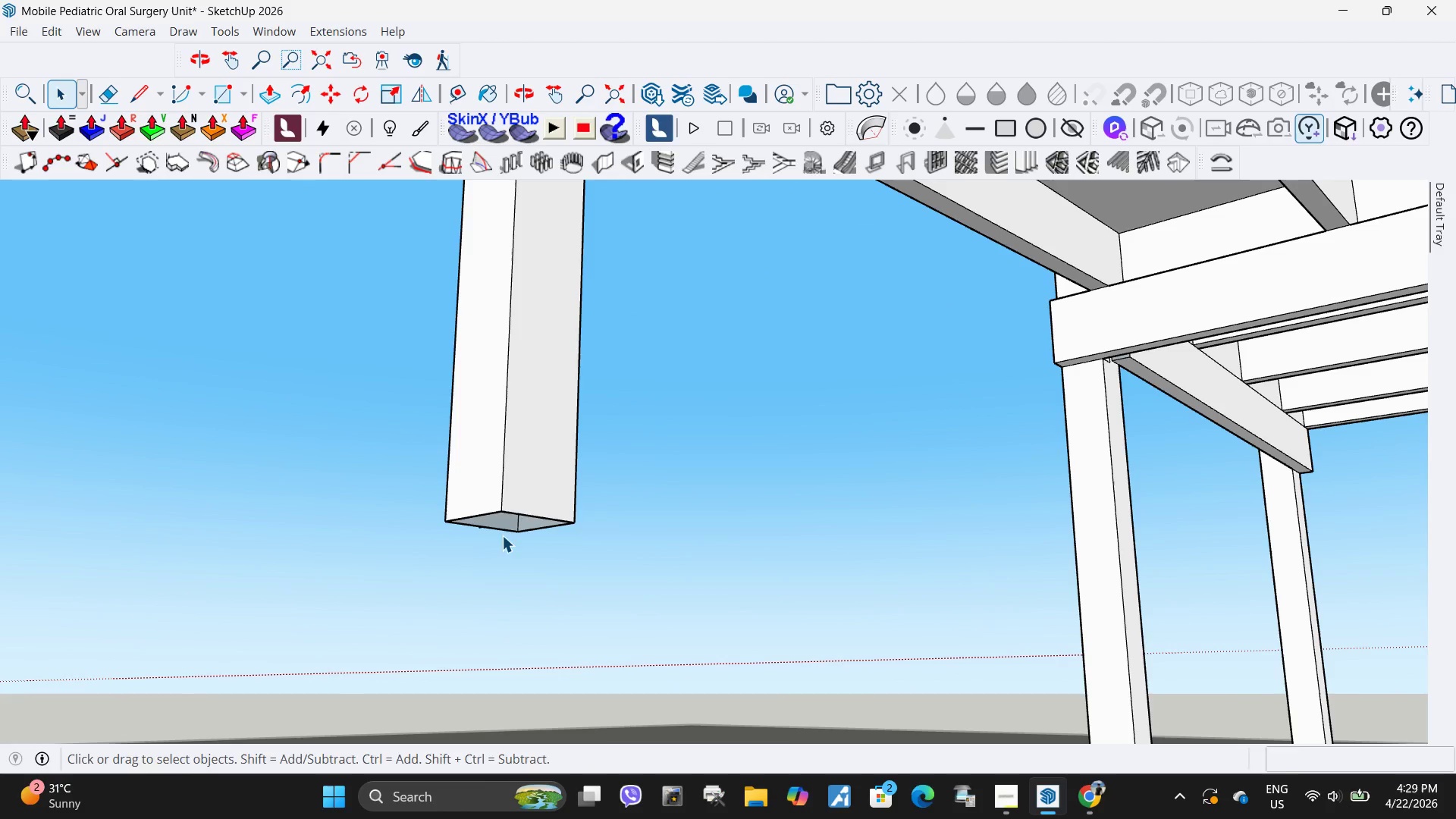 
key(L)
 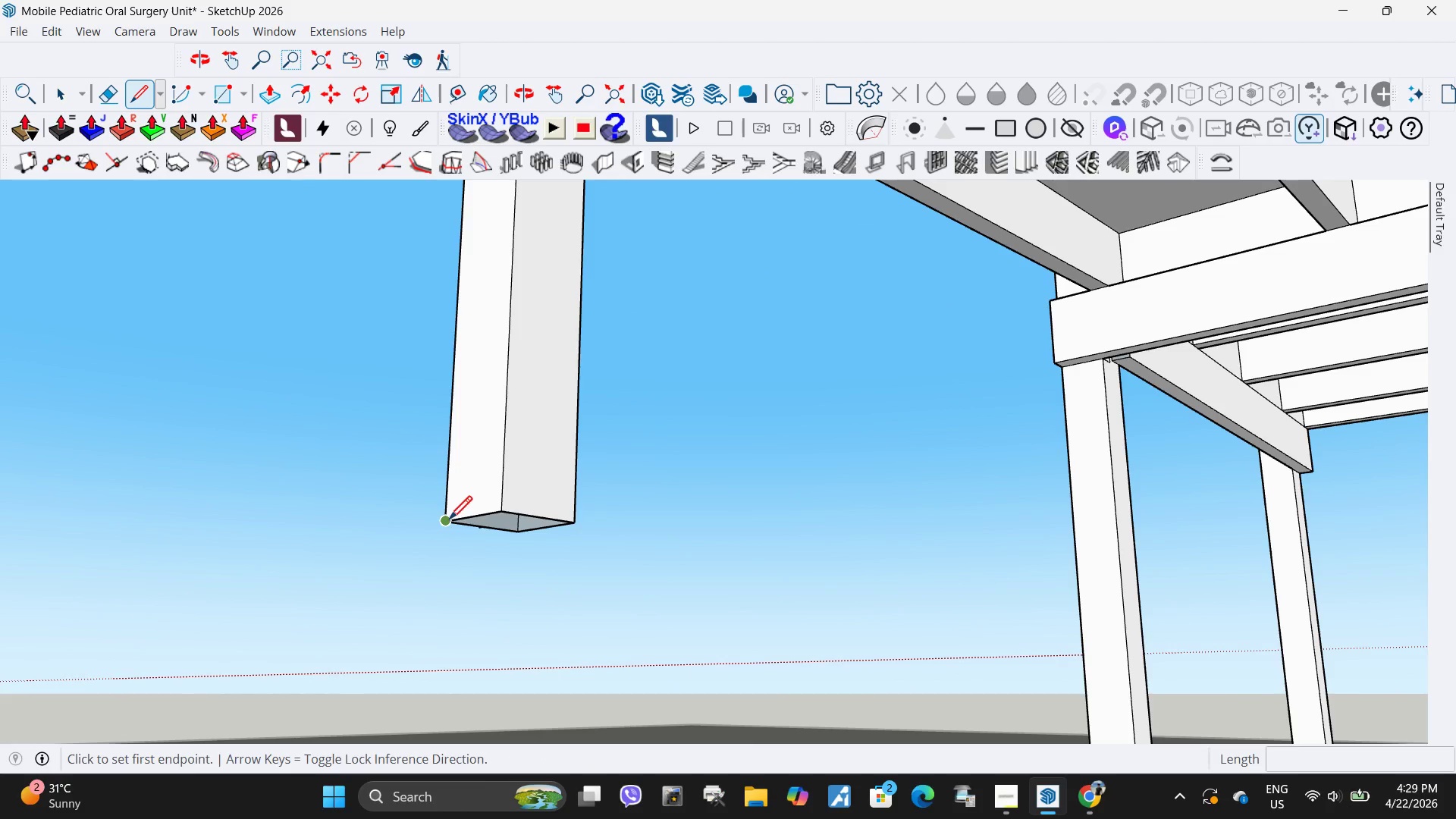 
left_click([449, 522])
 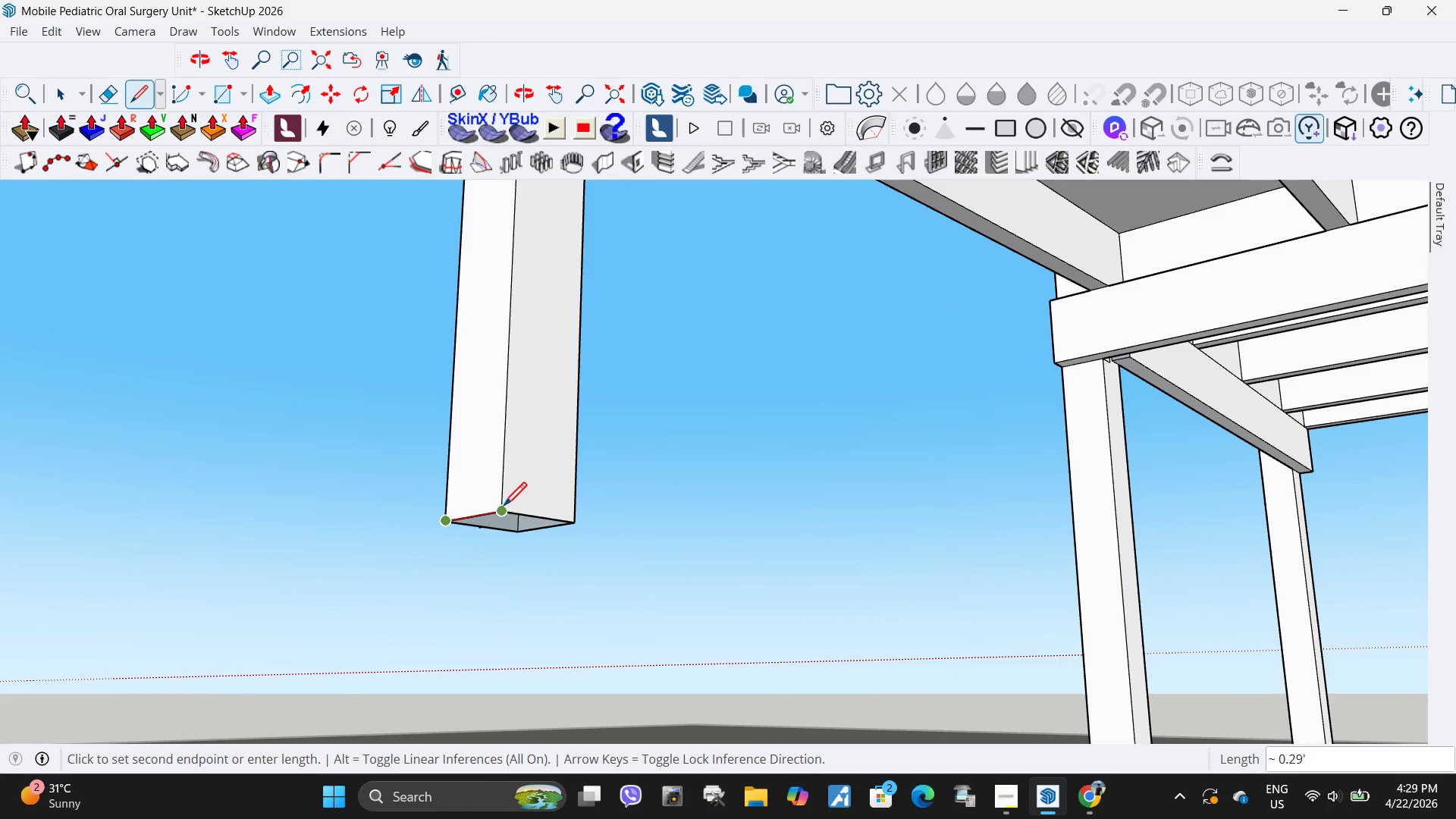 
left_click([504, 508])
 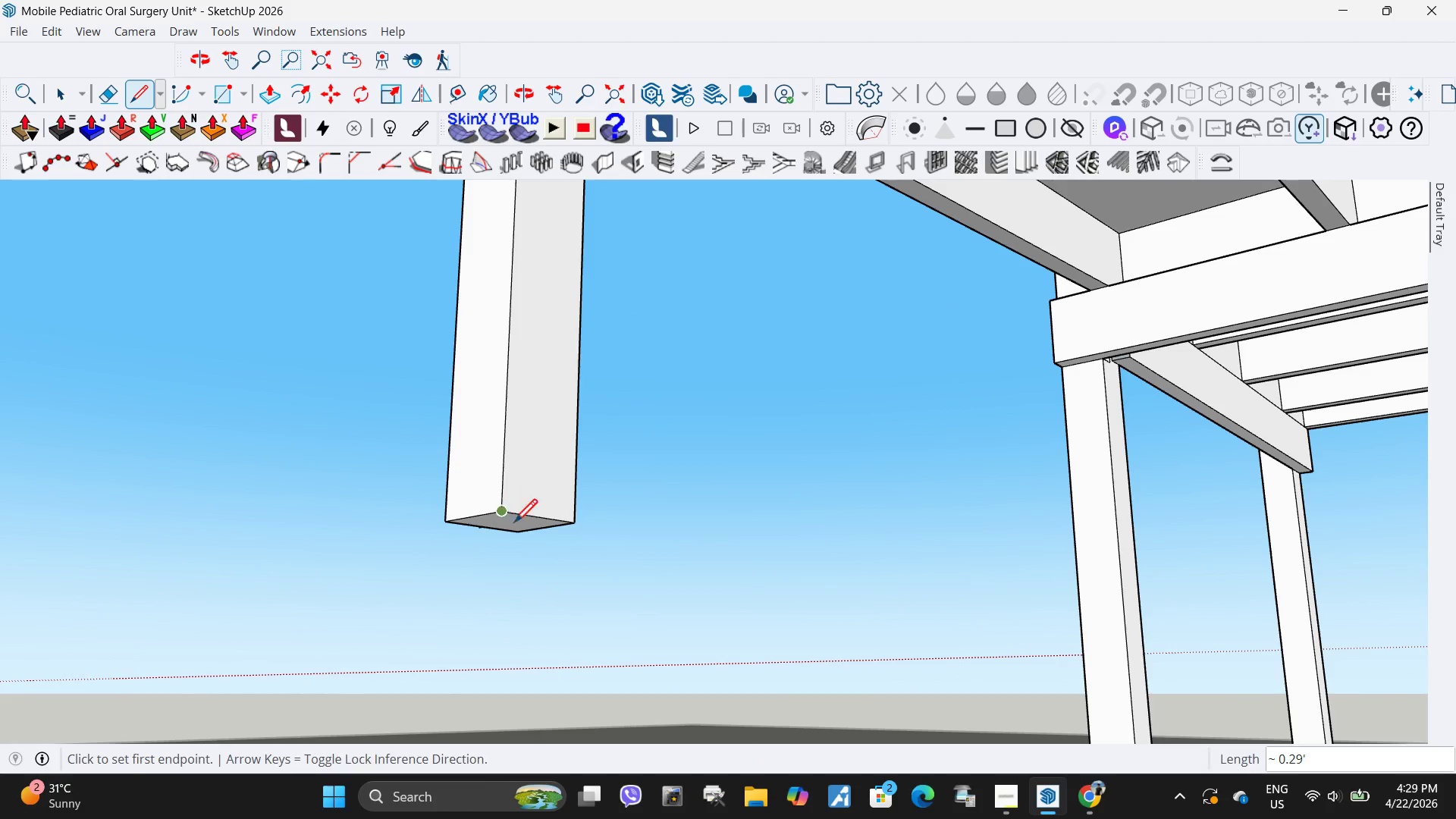 
key(Space)
 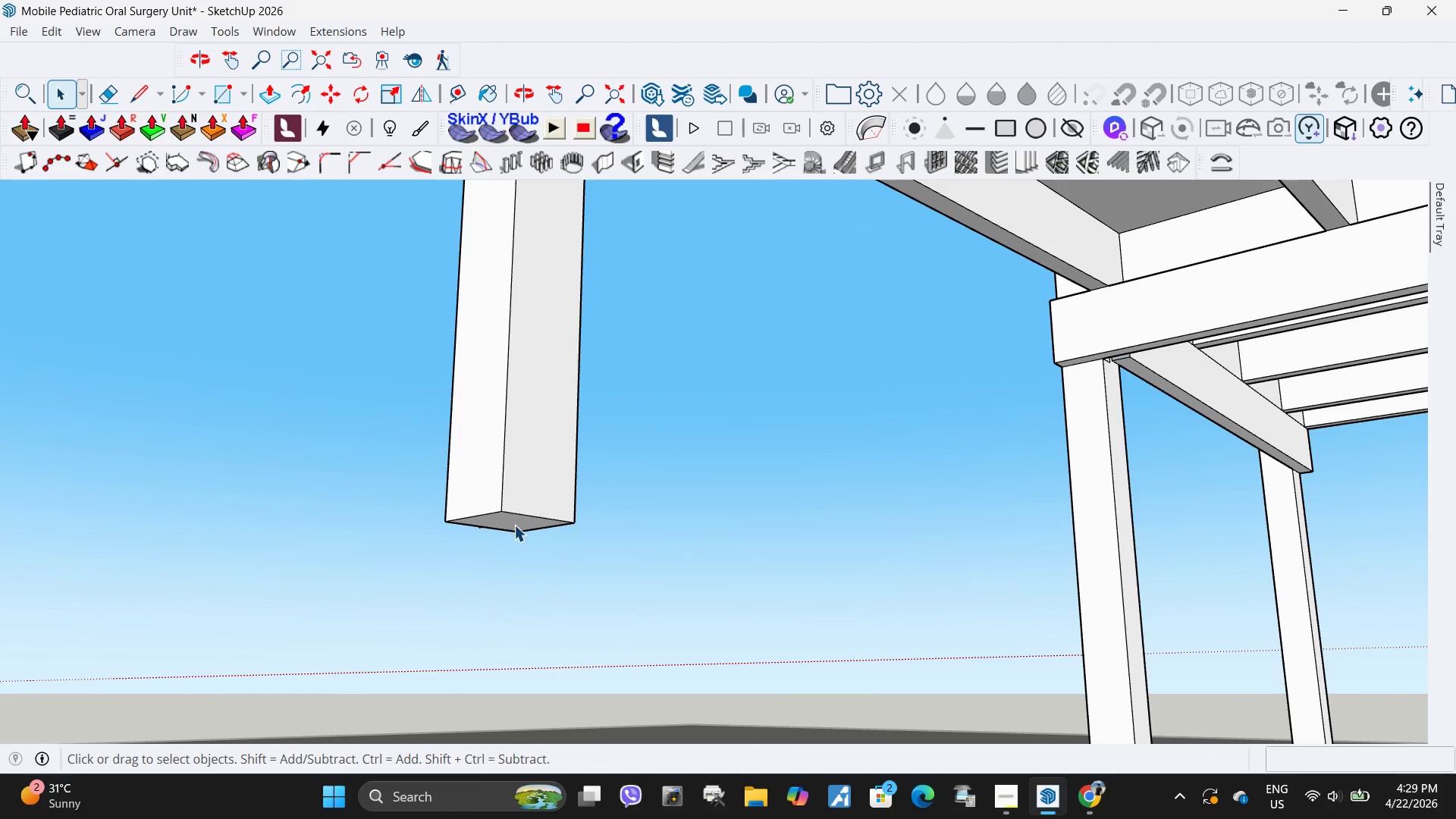 
left_click([514, 525])
 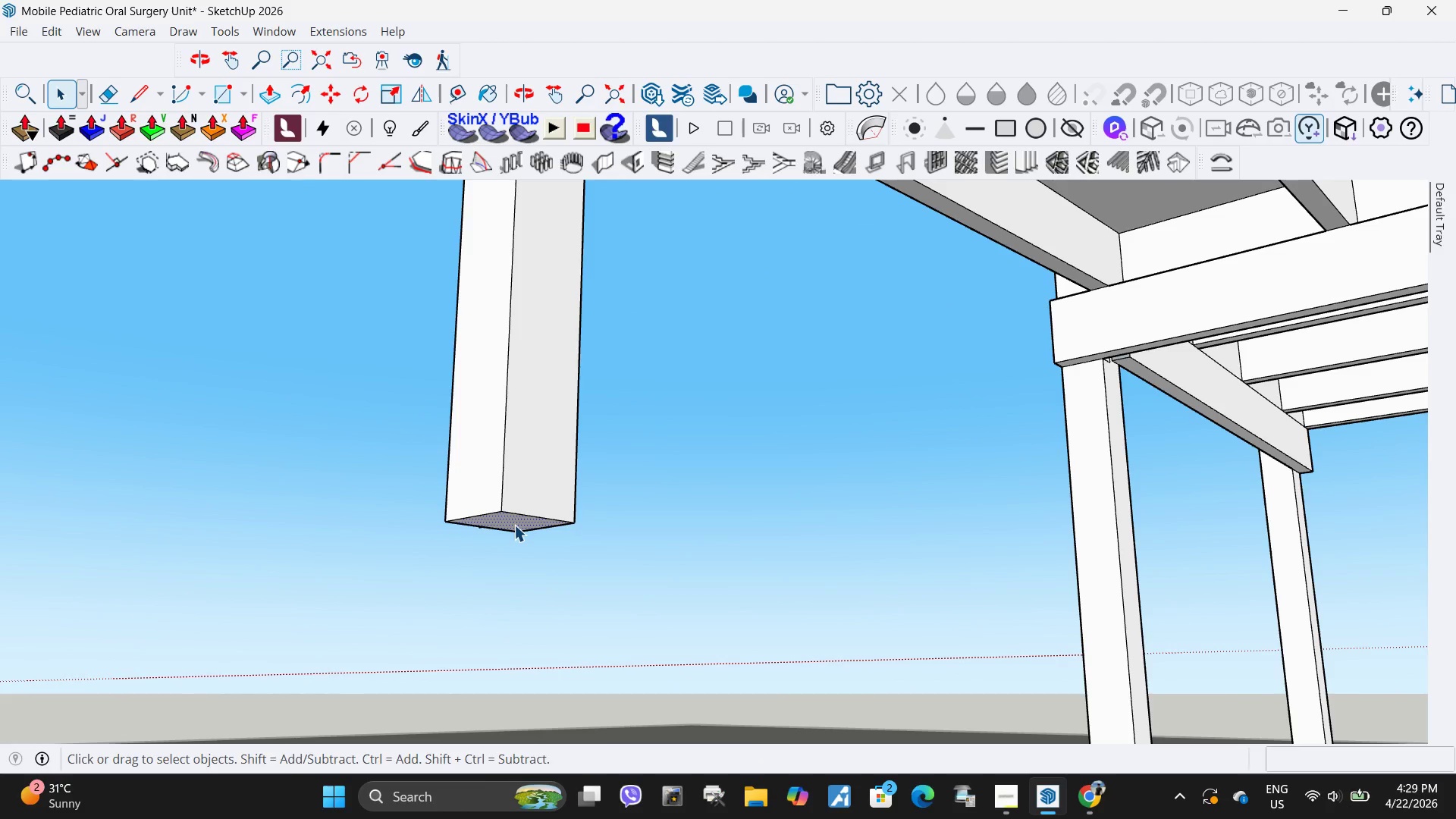 
key(P)
 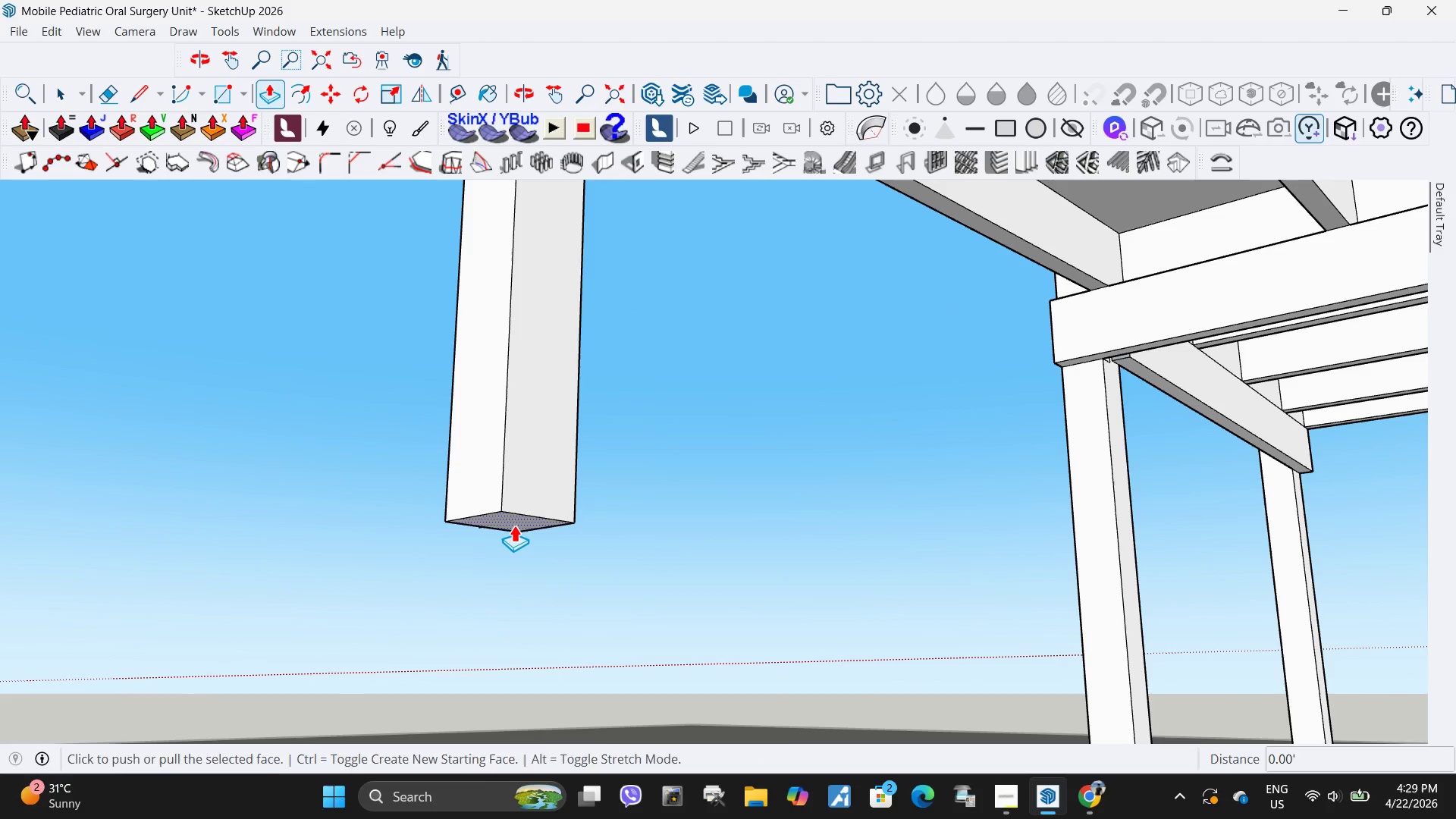 
left_click([514, 525])
 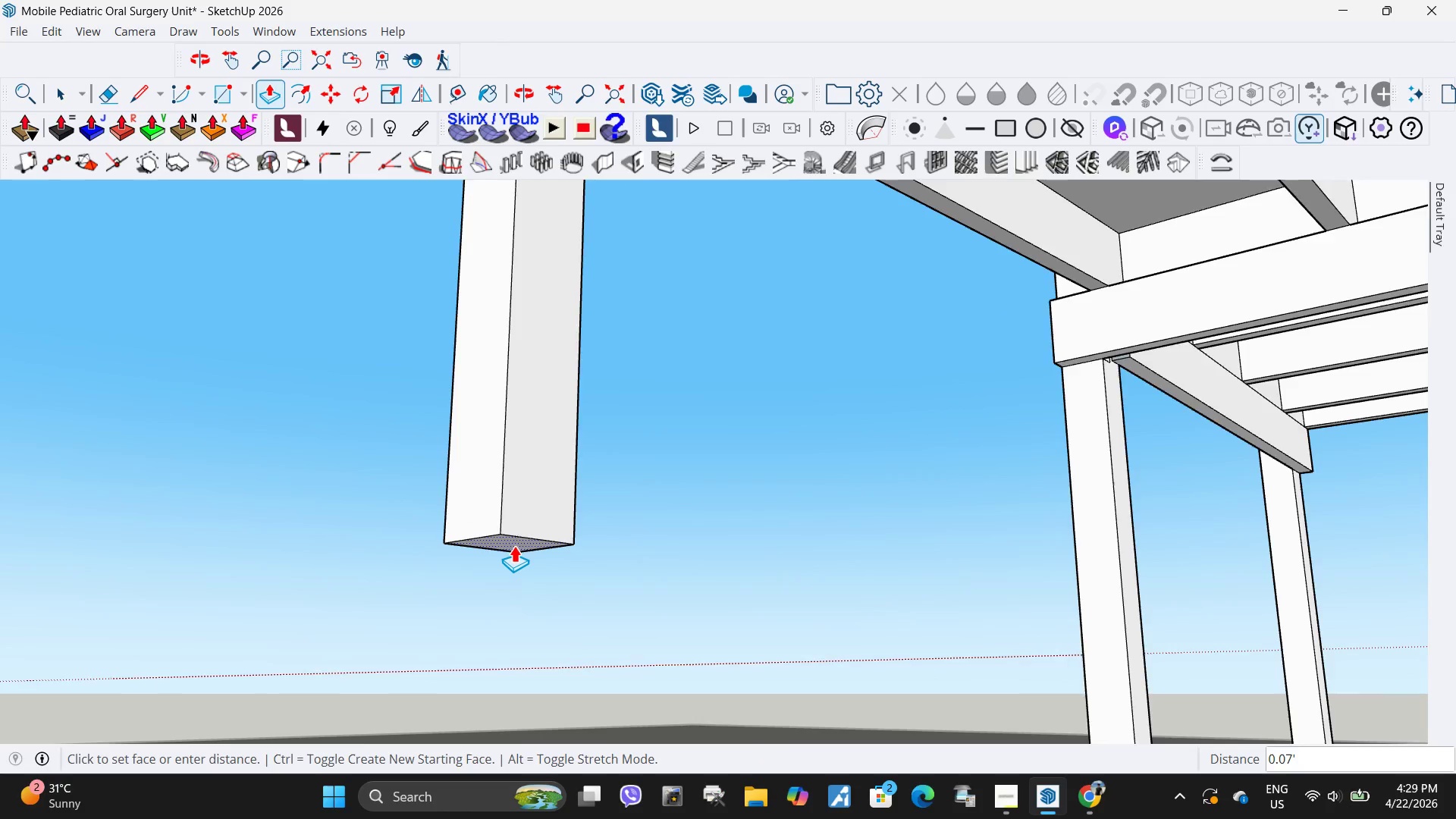 
scroll: coordinate [486, 588], scroll_direction: down, amount: 12.0
 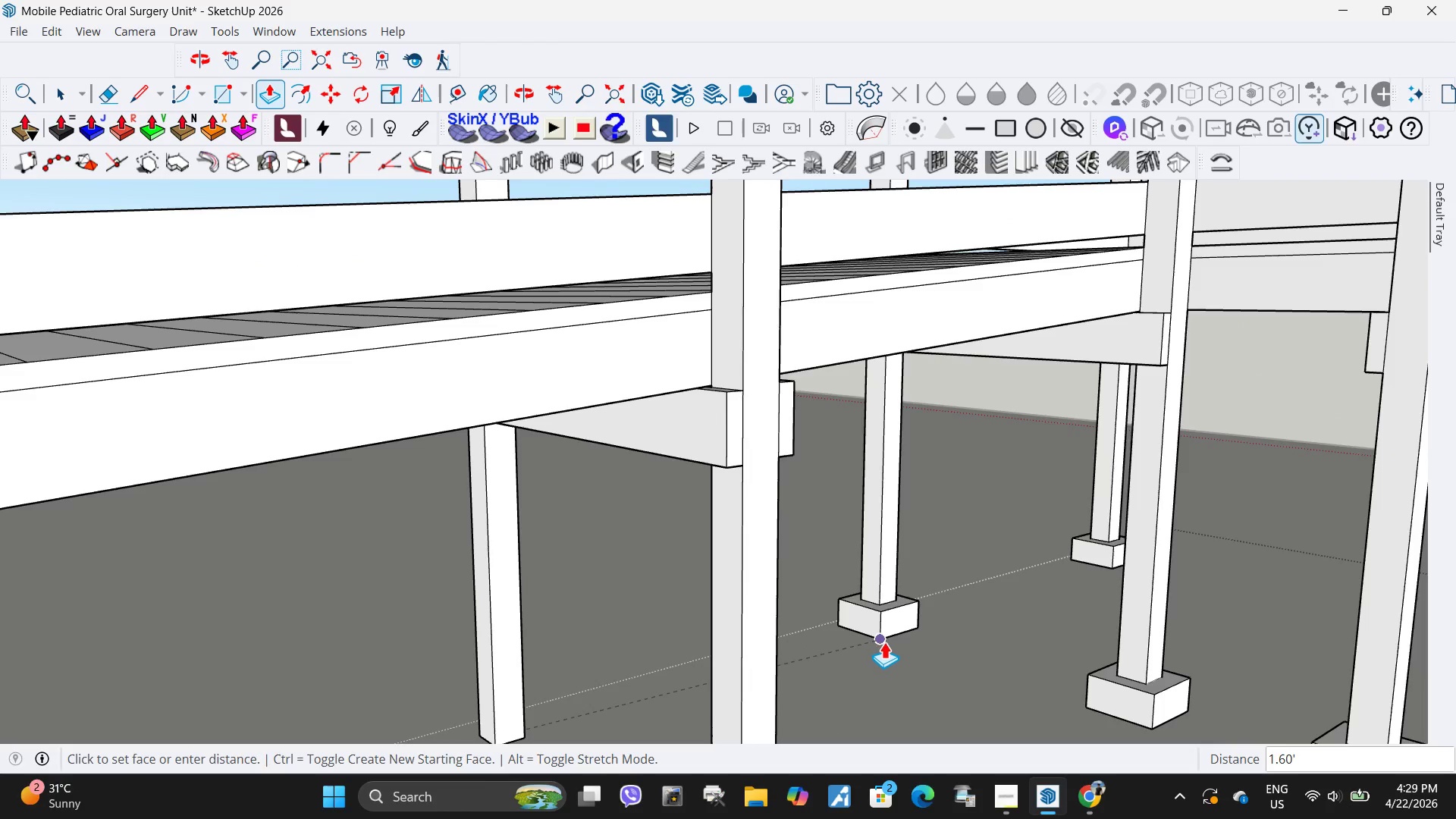 
left_click([884, 641])
 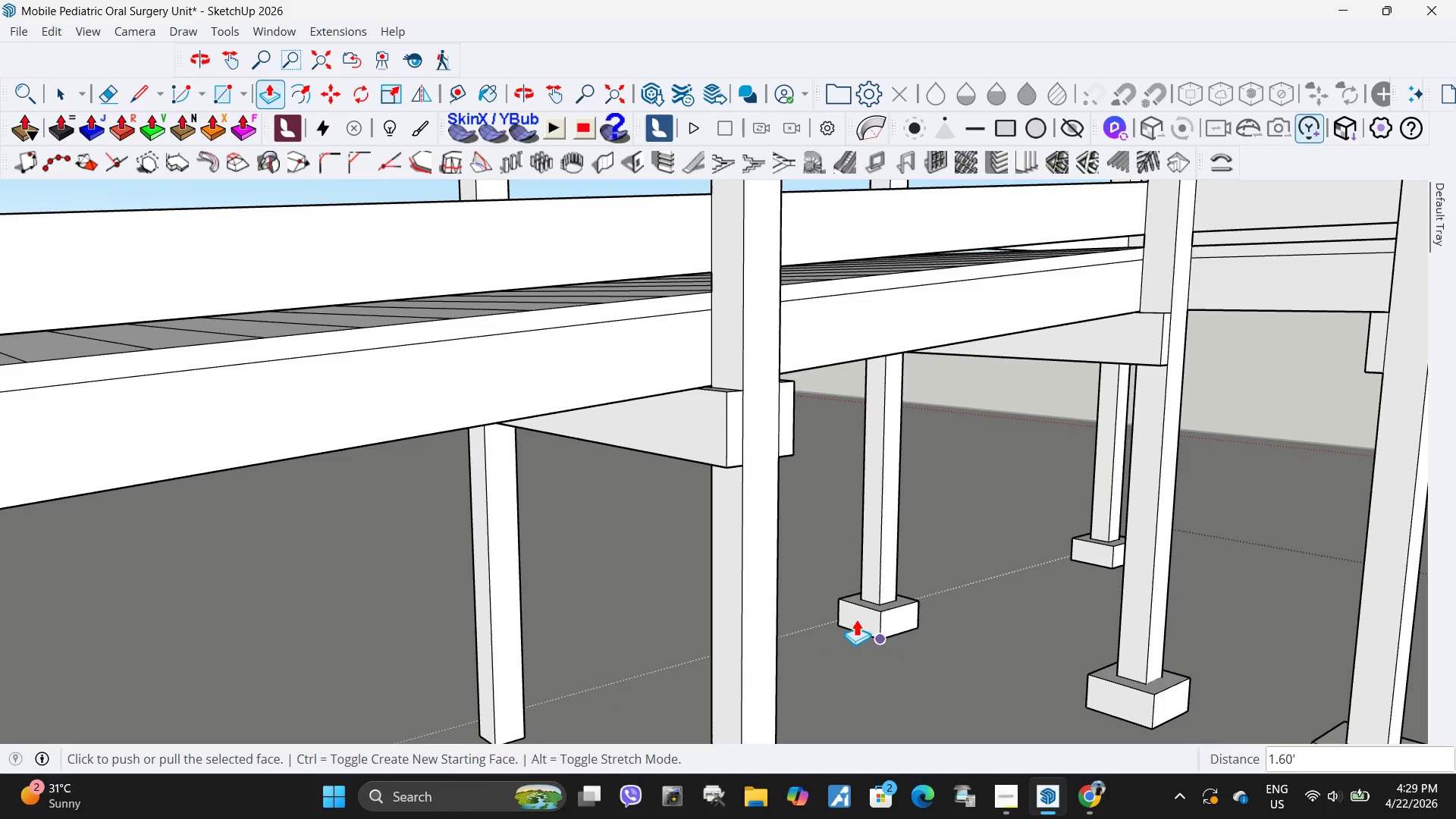 
scroll: coordinate [493, 556], scroll_direction: down, amount: 7.0
 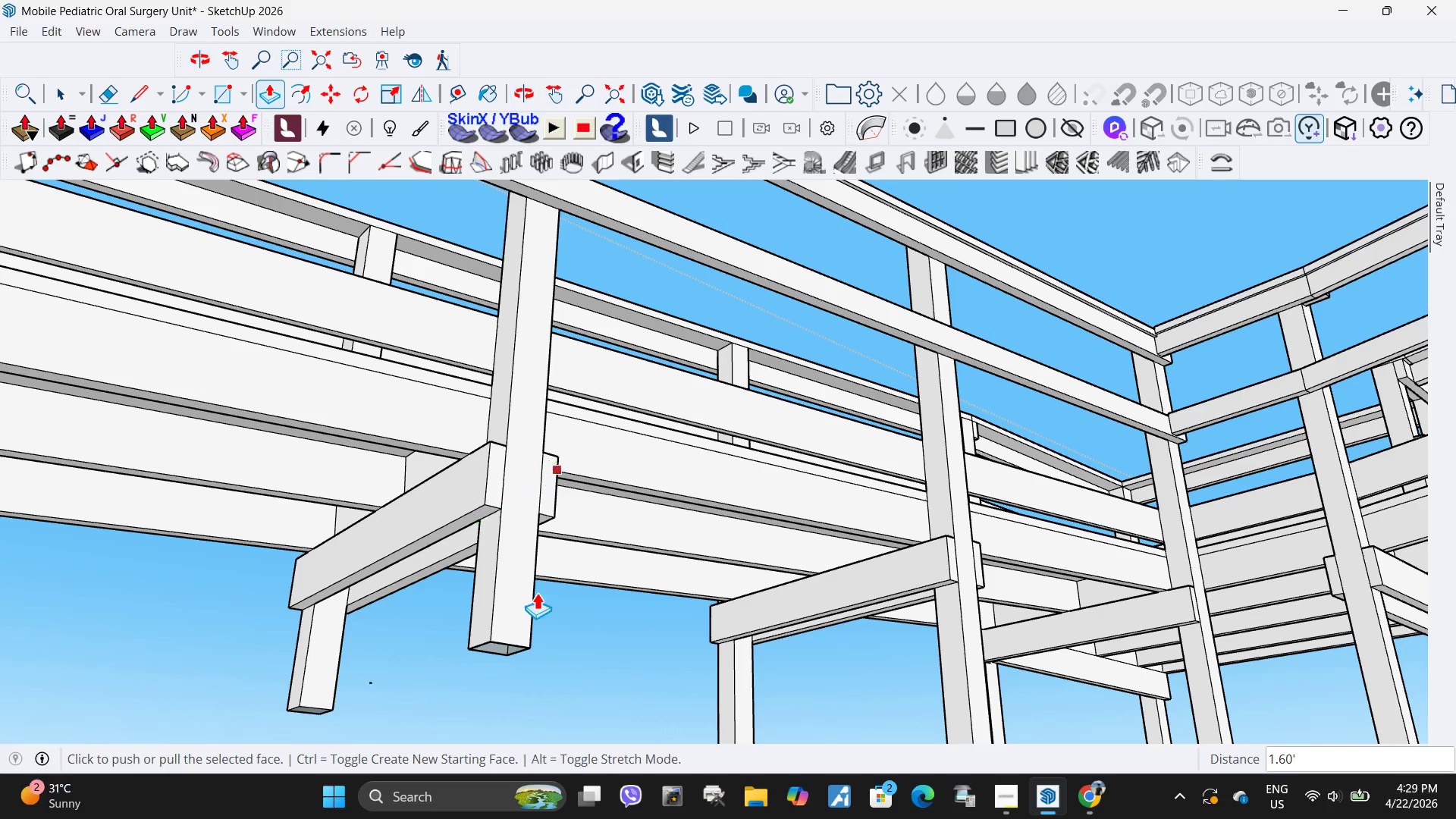 
key(L)
 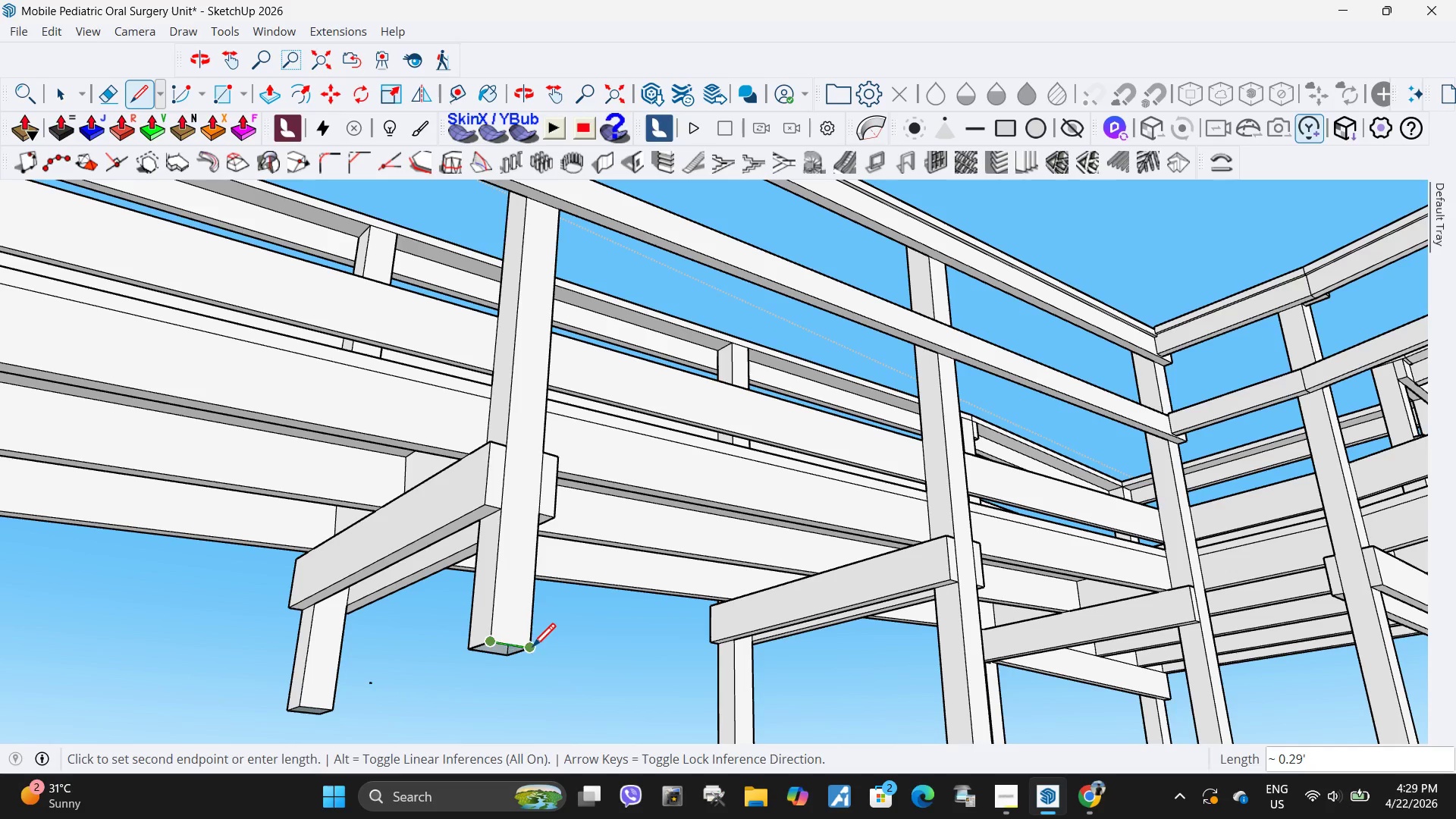 
left_click([532, 649])
 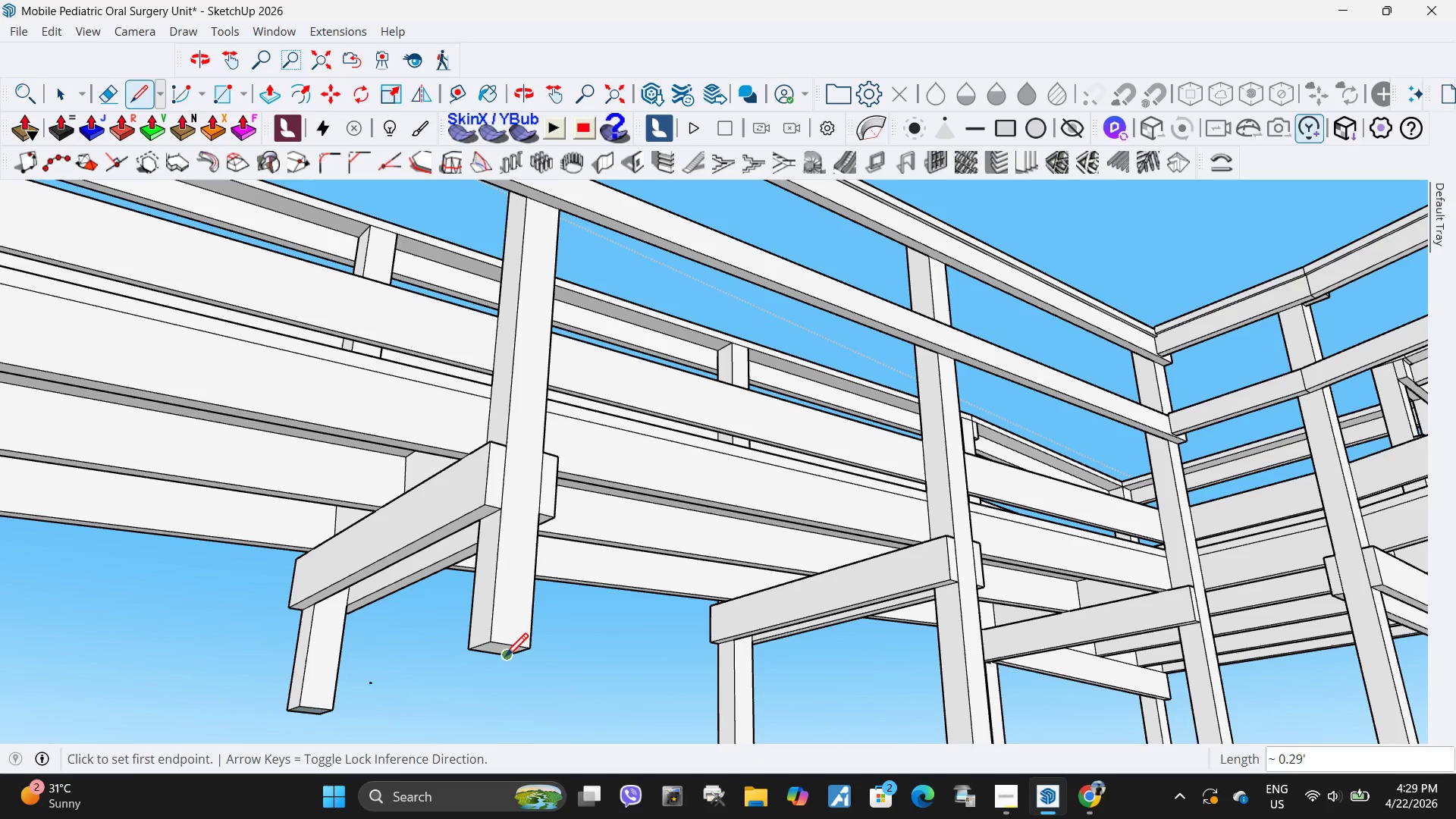 
key(Space)
 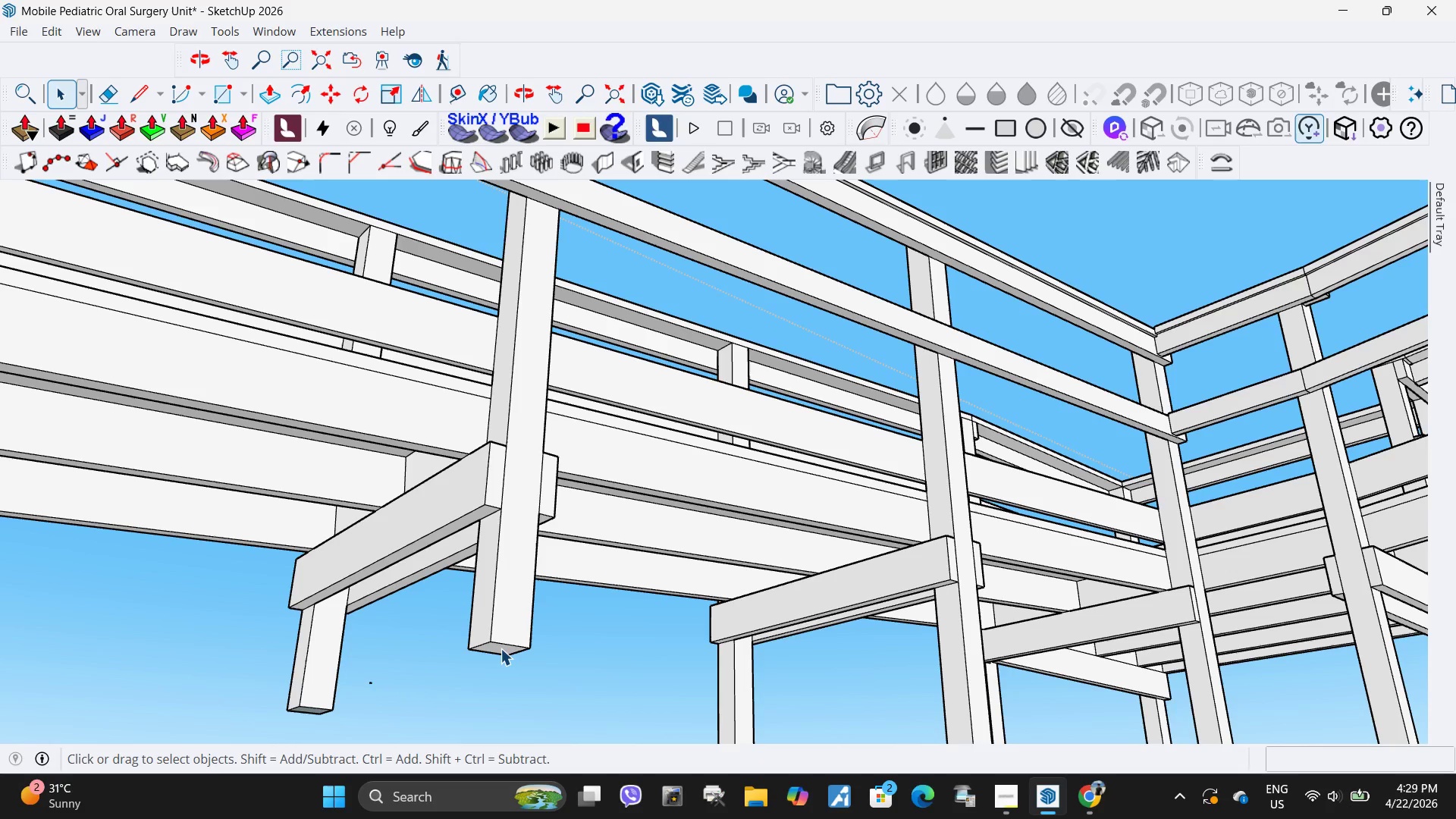 
left_click([500, 648])
 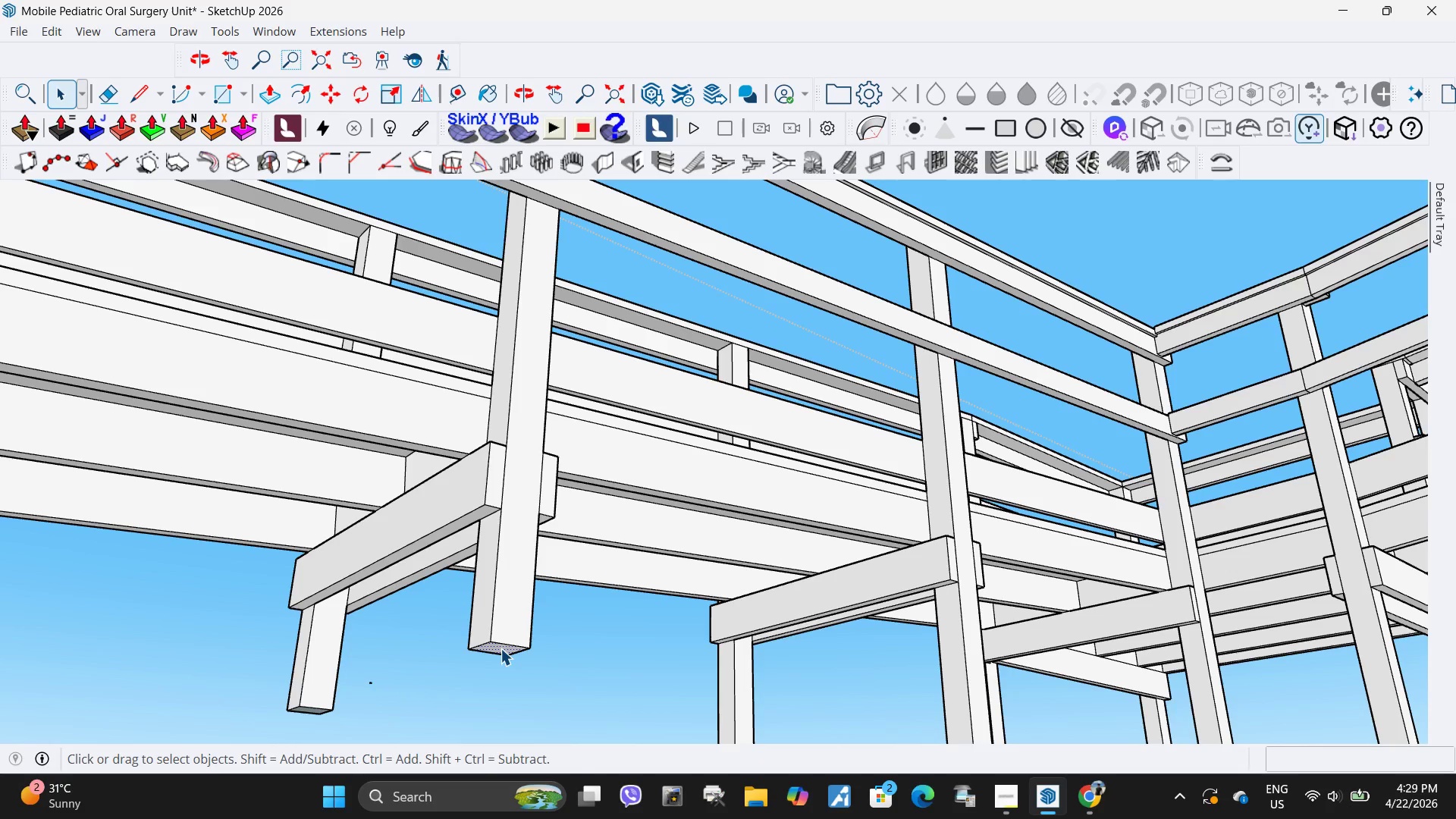 
key(P)
 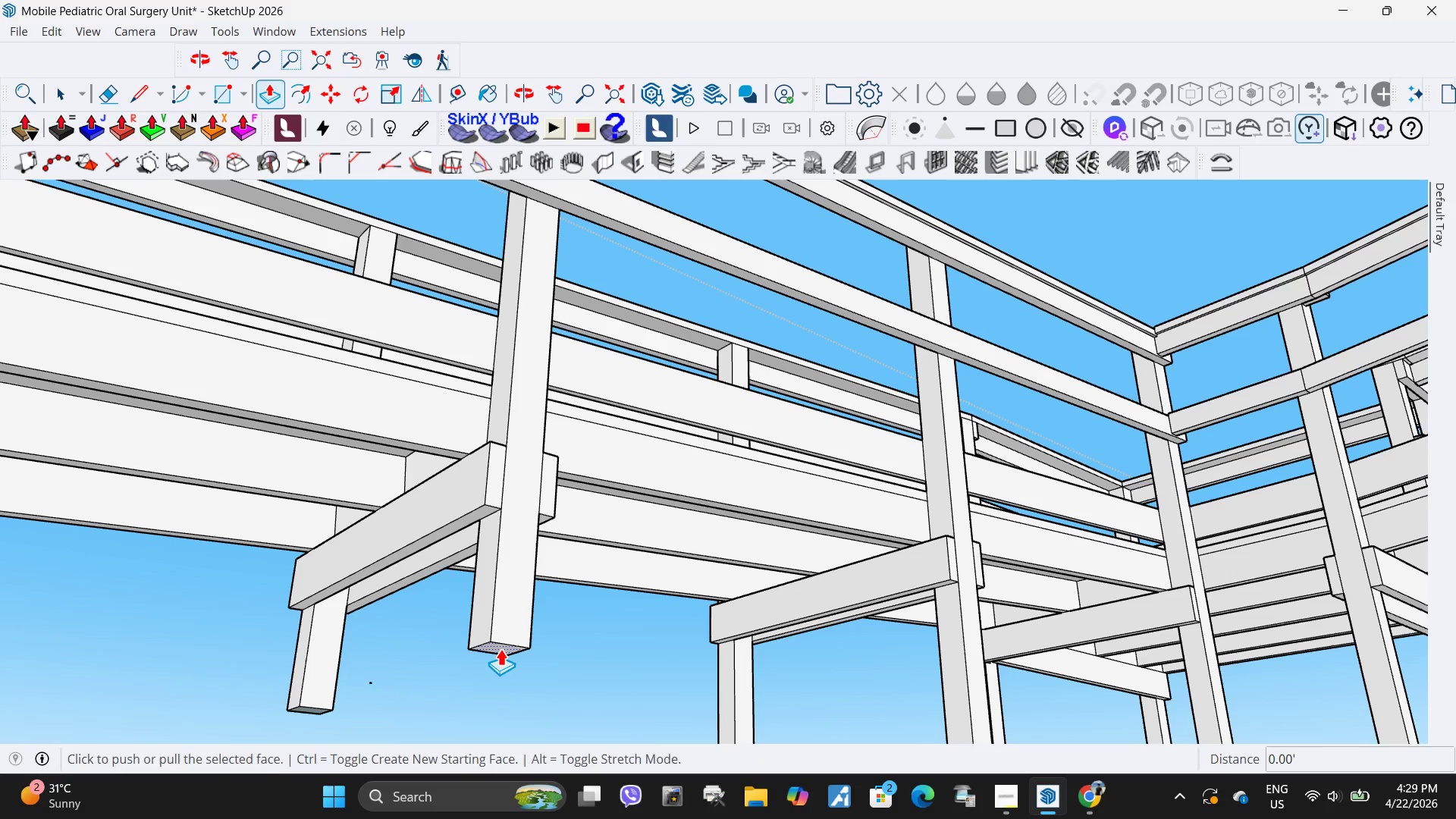 
left_click([500, 648])
 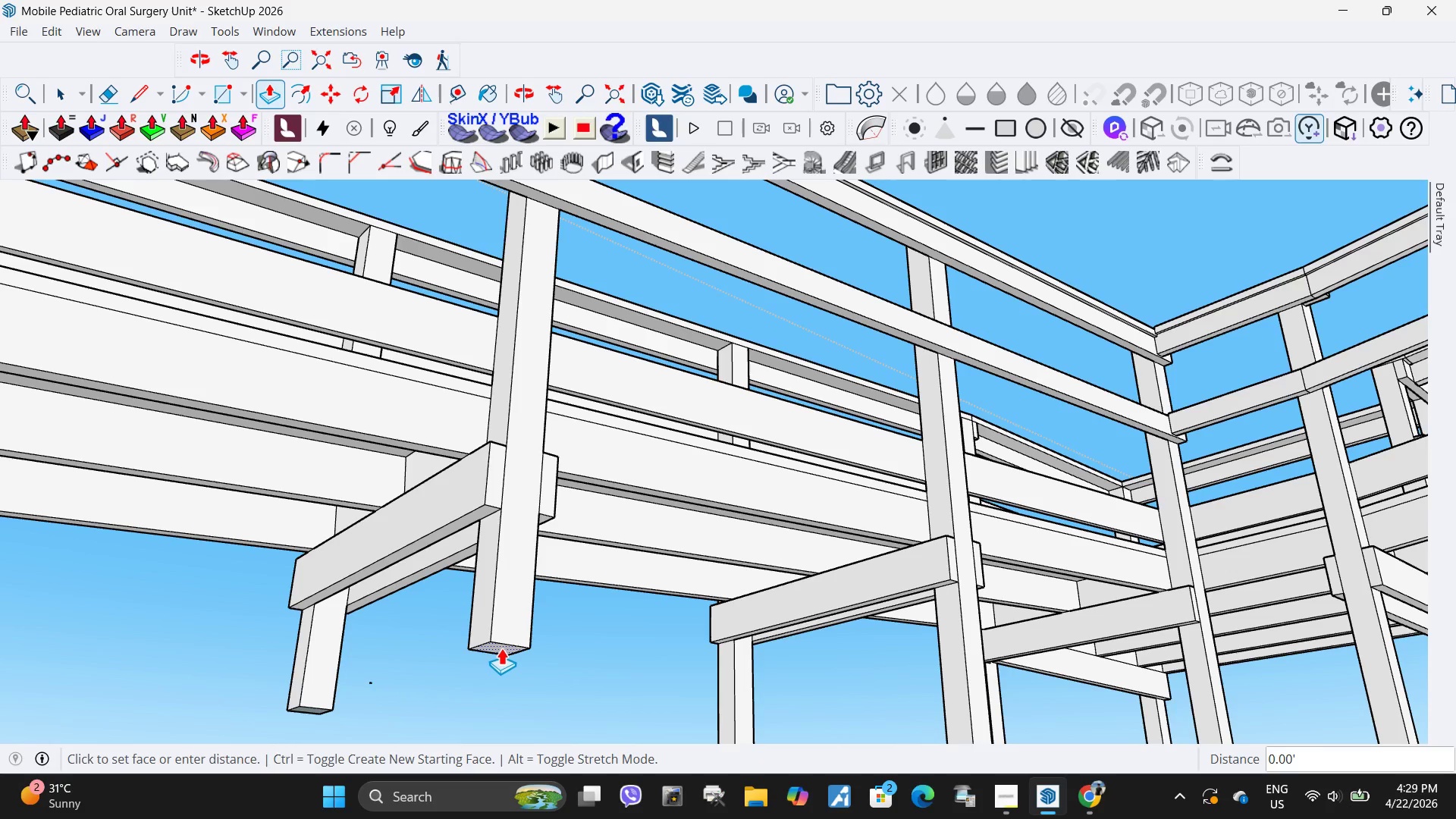 
scroll: coordinate [538, 585], scroll_direction: down, amount: 11.0
 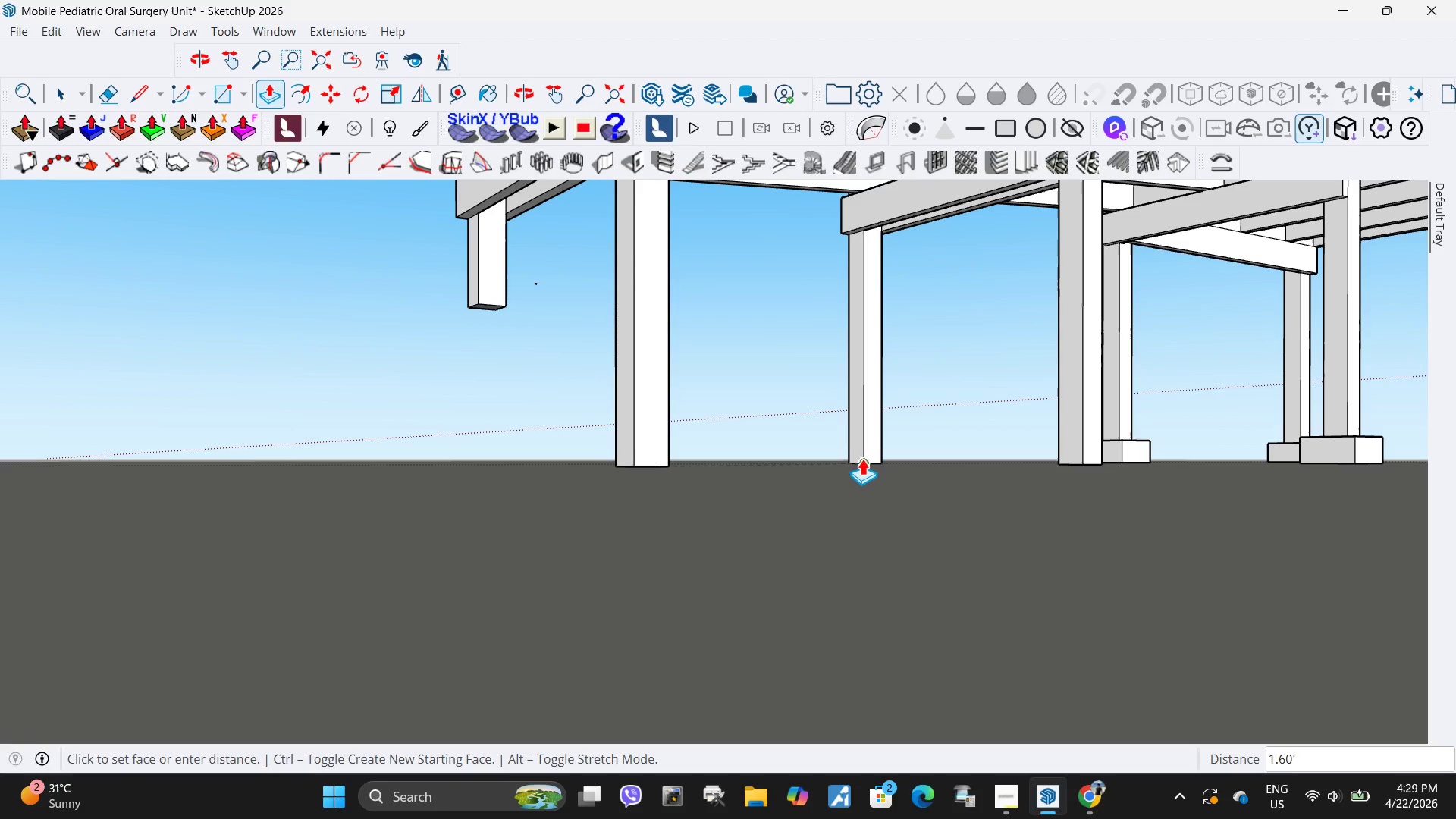 
left_click([862, 461])
 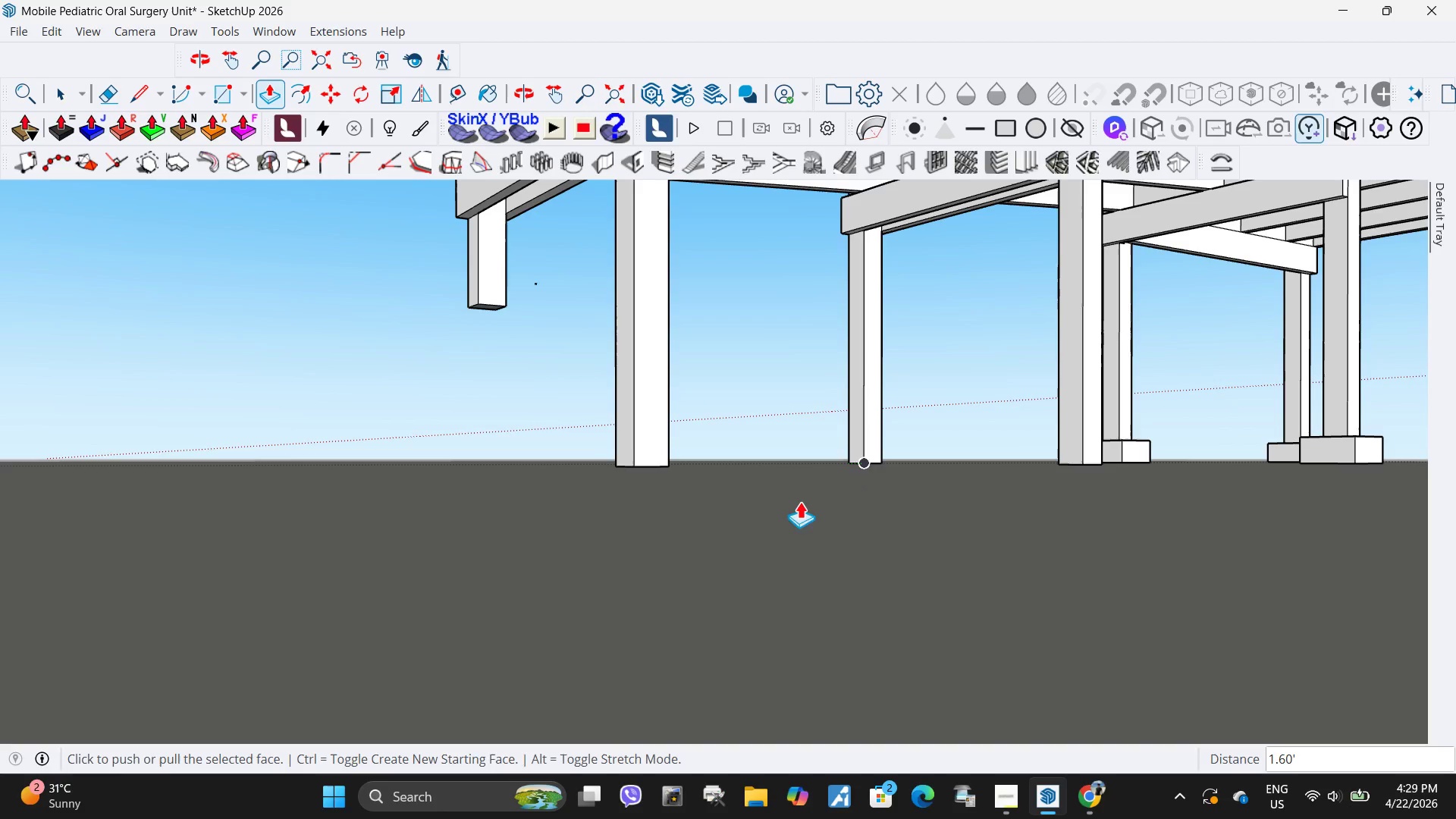 
key(Space)
 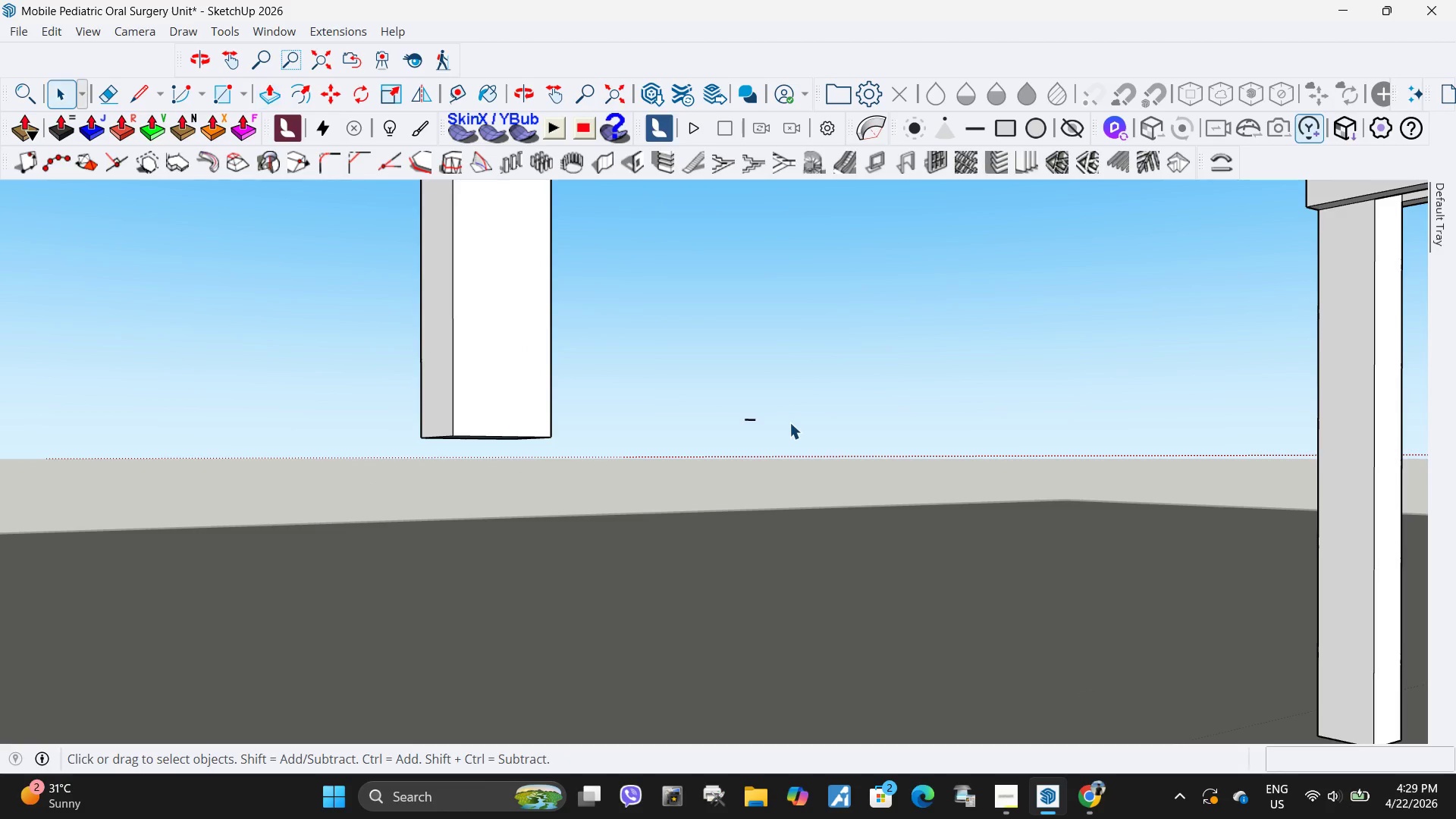 
scroll: coordinate [464, 406], scroll_direction: up, amount: 6.0
 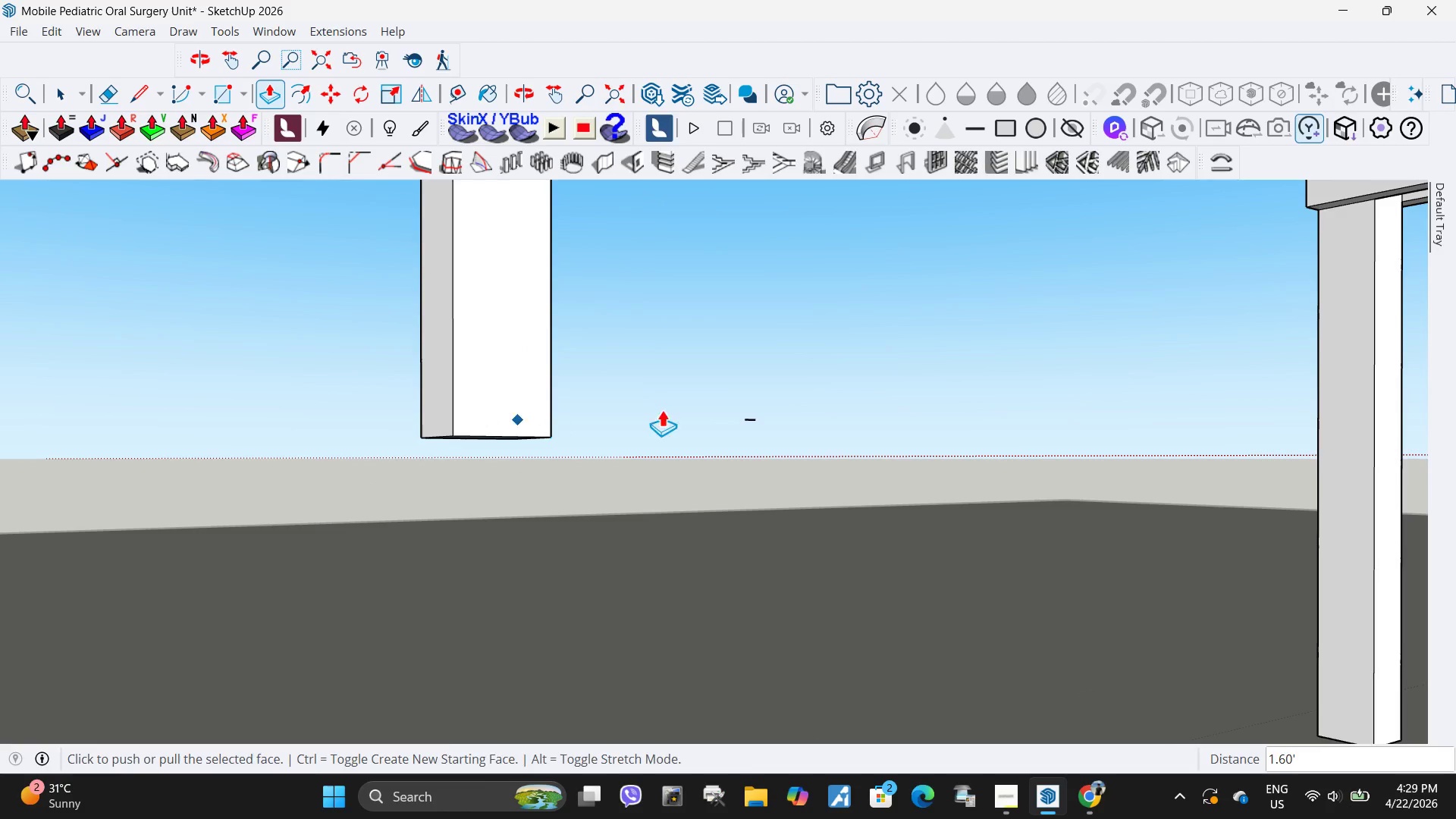 
left_click_drag(start_coordinate=[789, 422], to_coordinate=[693, 360])
 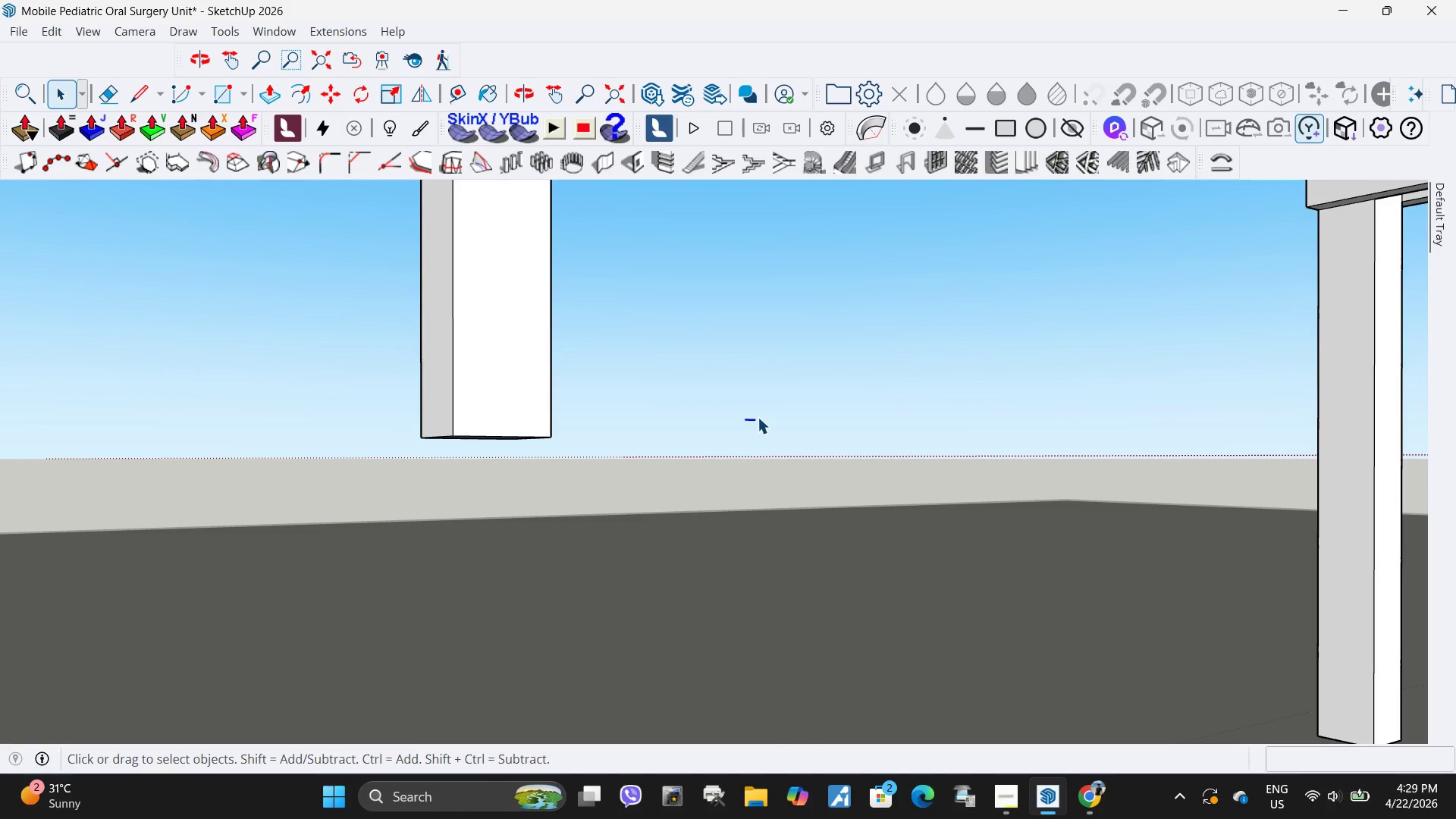 
key(Delete)
 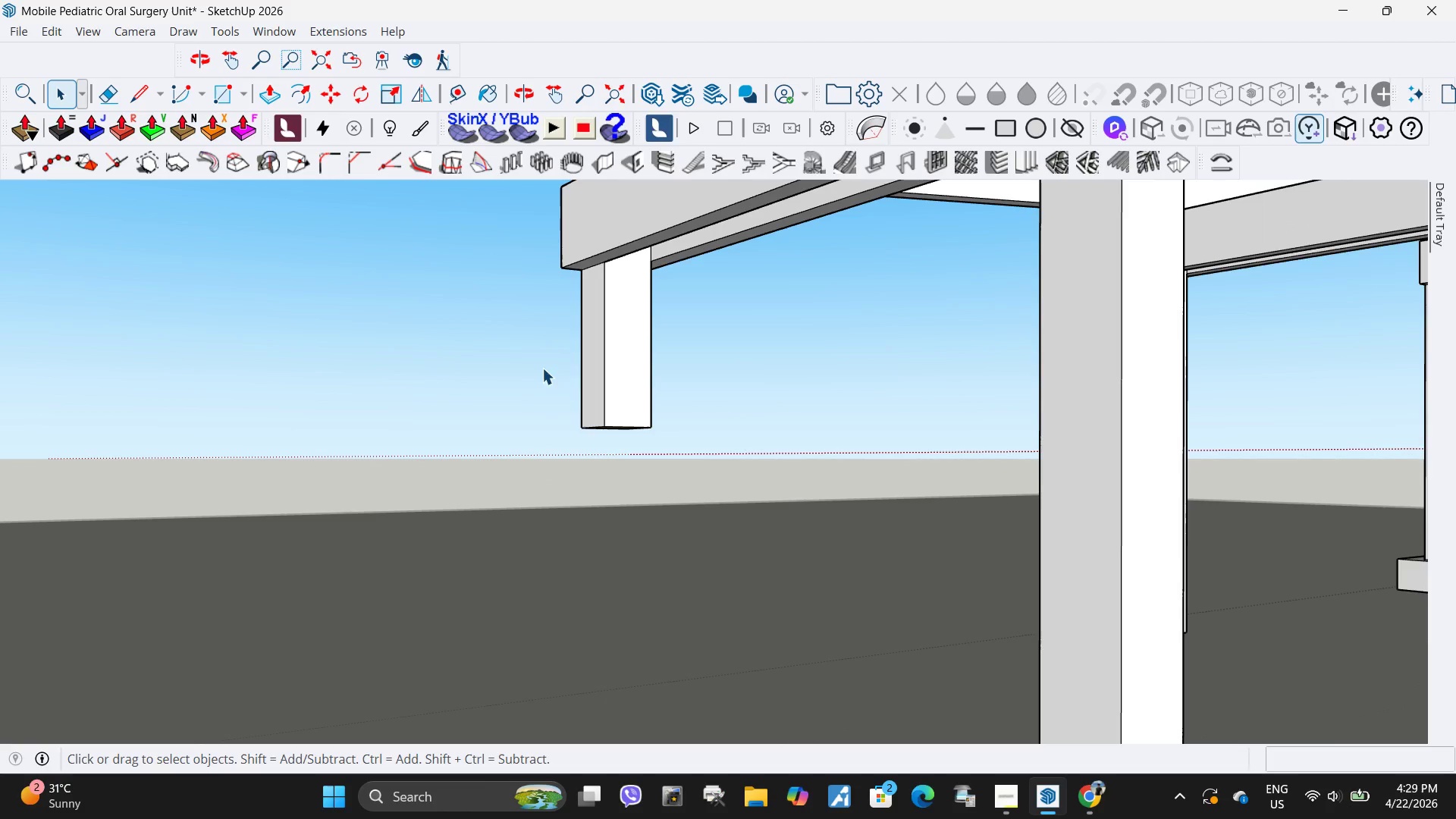 
scroll: coordinate [758, 417], scroll_direction: down, amount: 2.0
 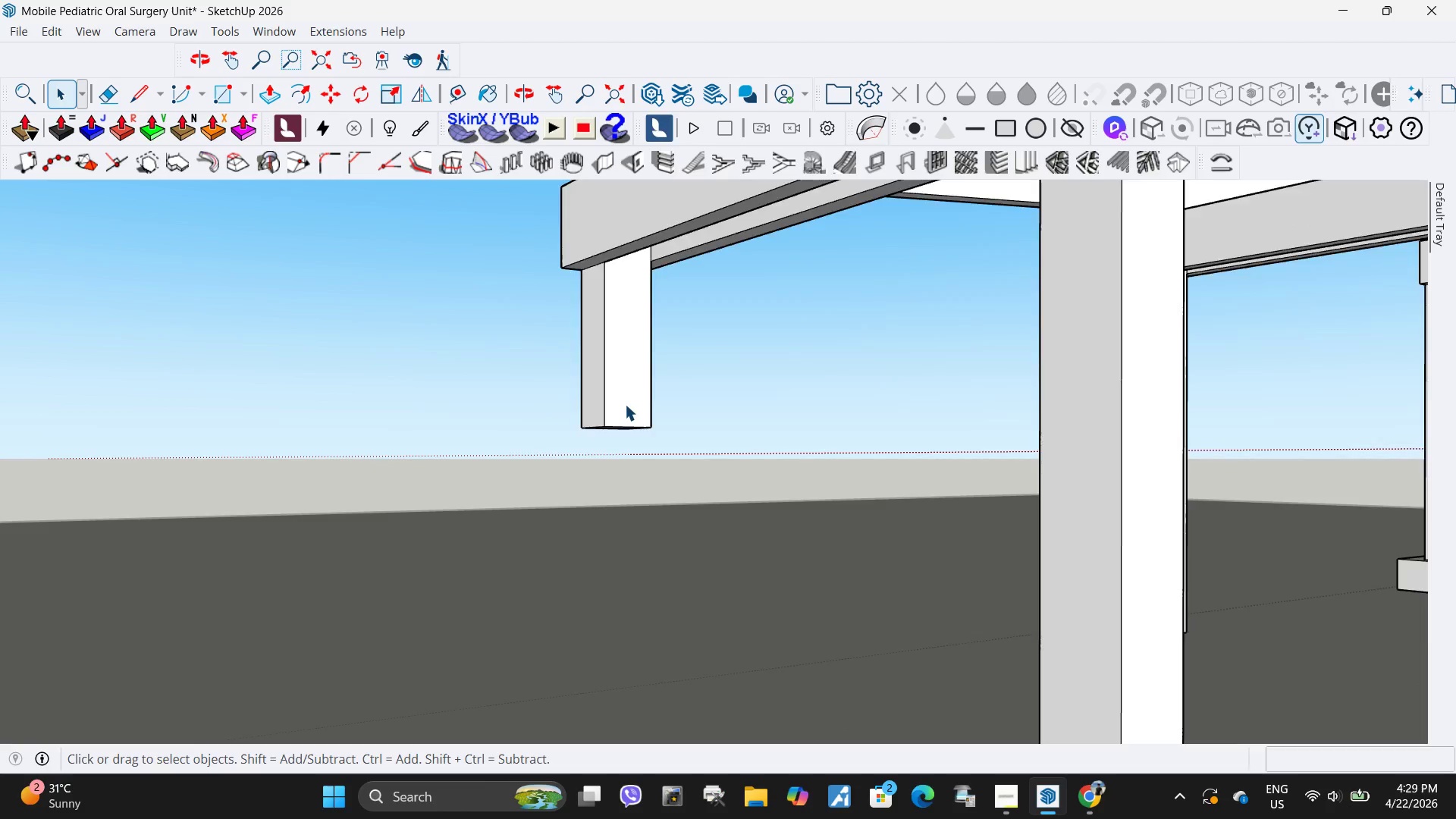 
scroll: coordinate [573, 433], scroll_direction: up, amount: 8.0
 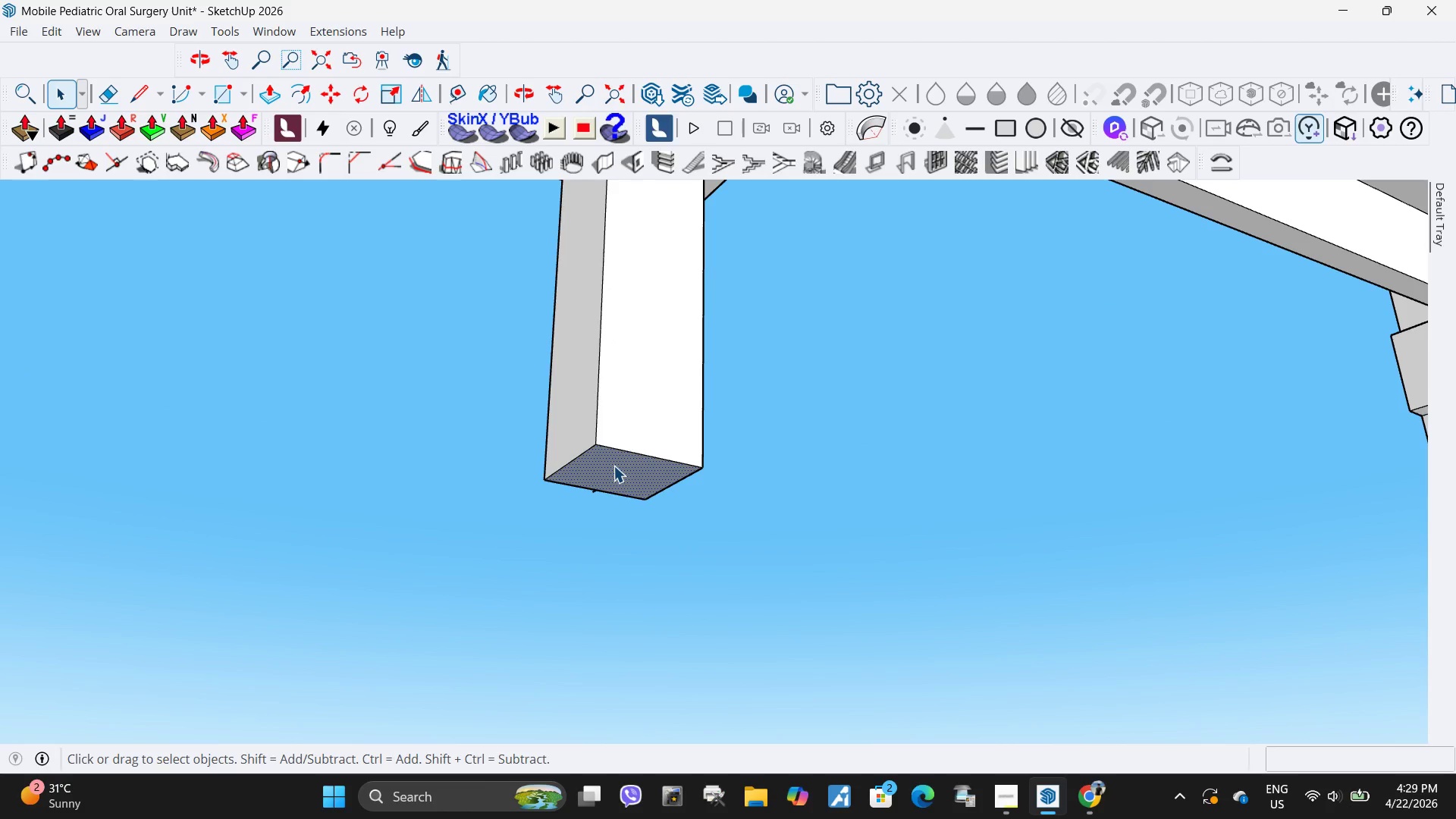 
key(P)
 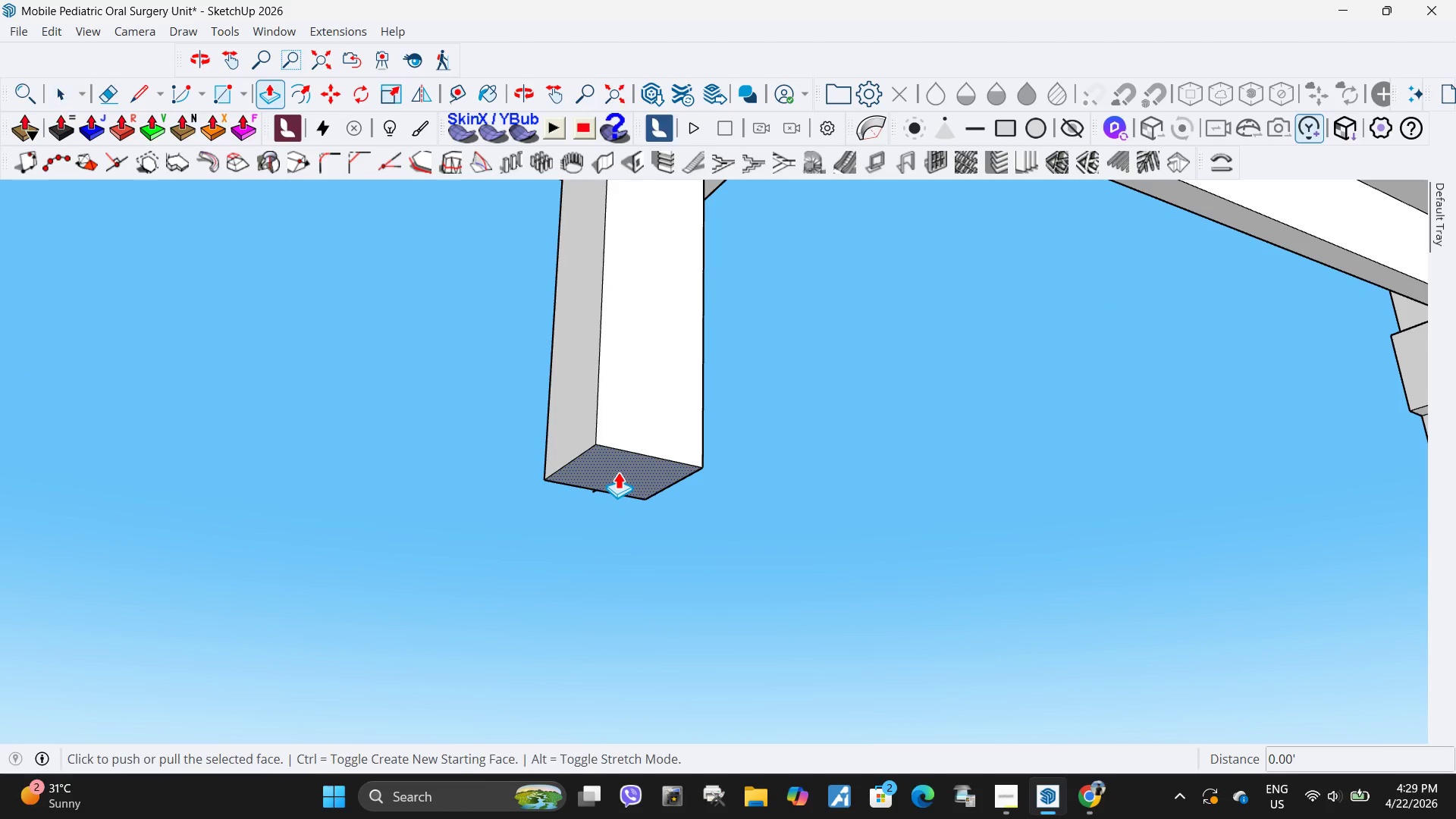 
left_click([618, 472])
 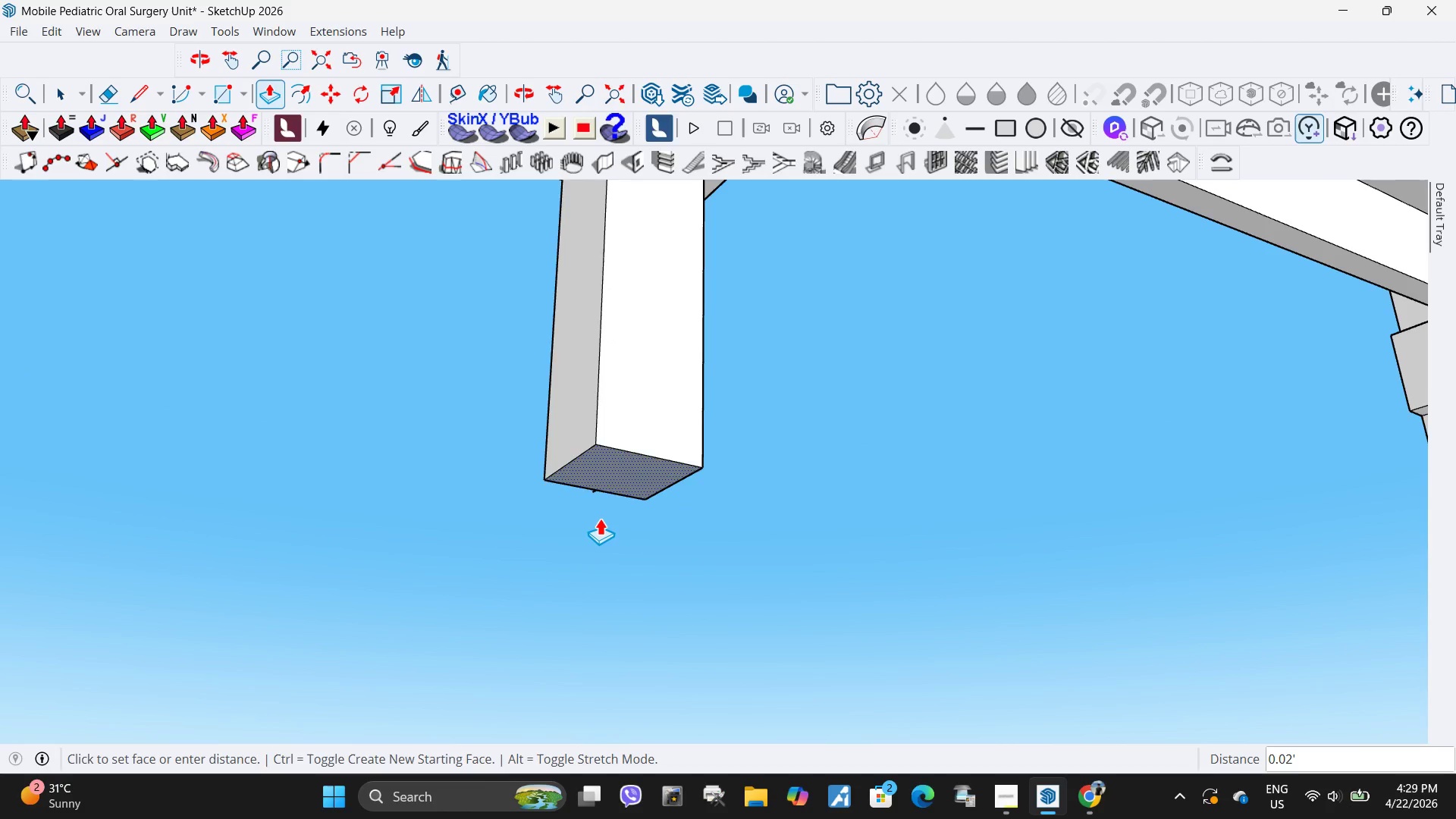 
scroll: coordinate [670, 492], scroll_direction: down, amount: 32.0
 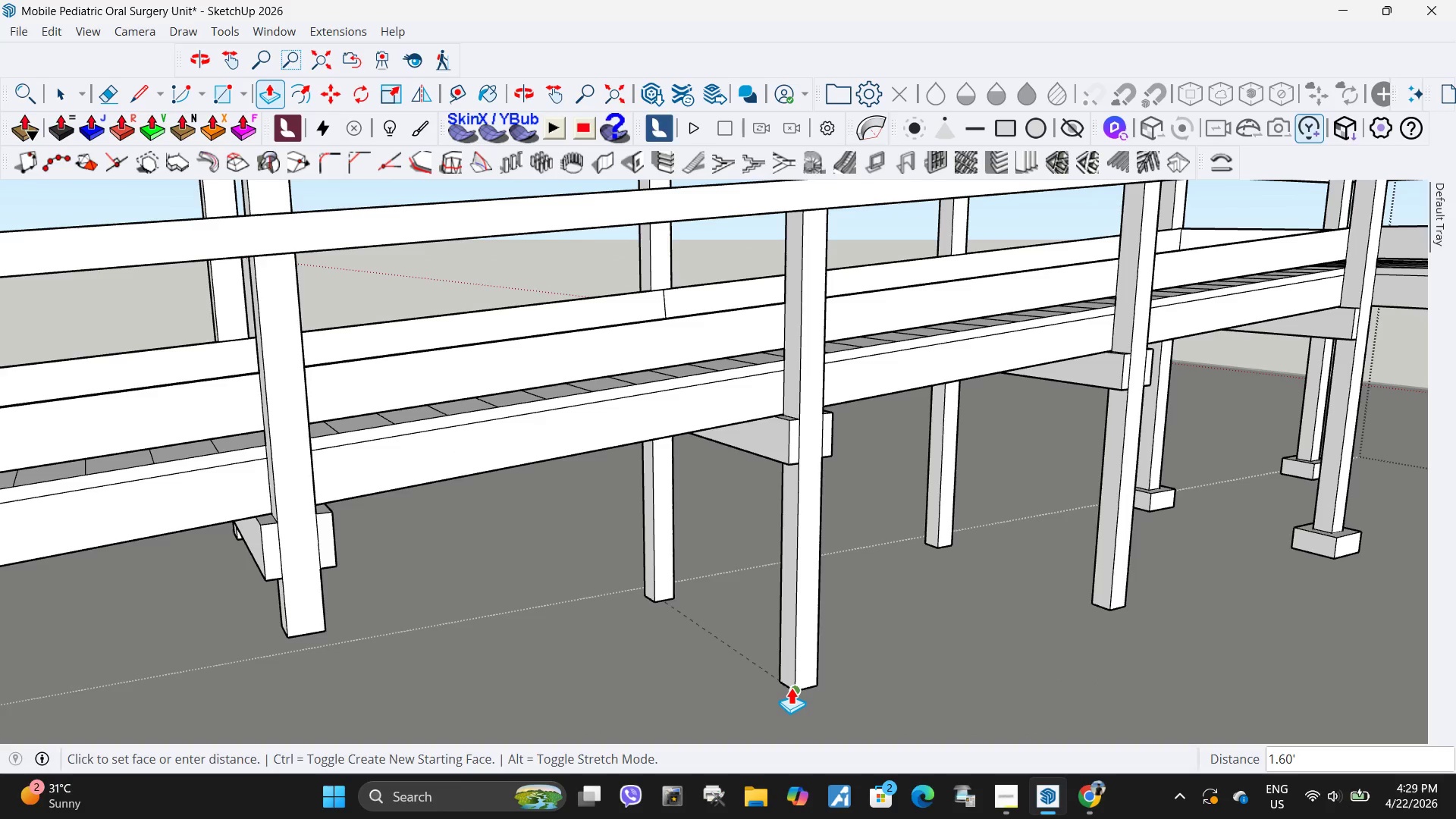 
left_click([792, 689])
 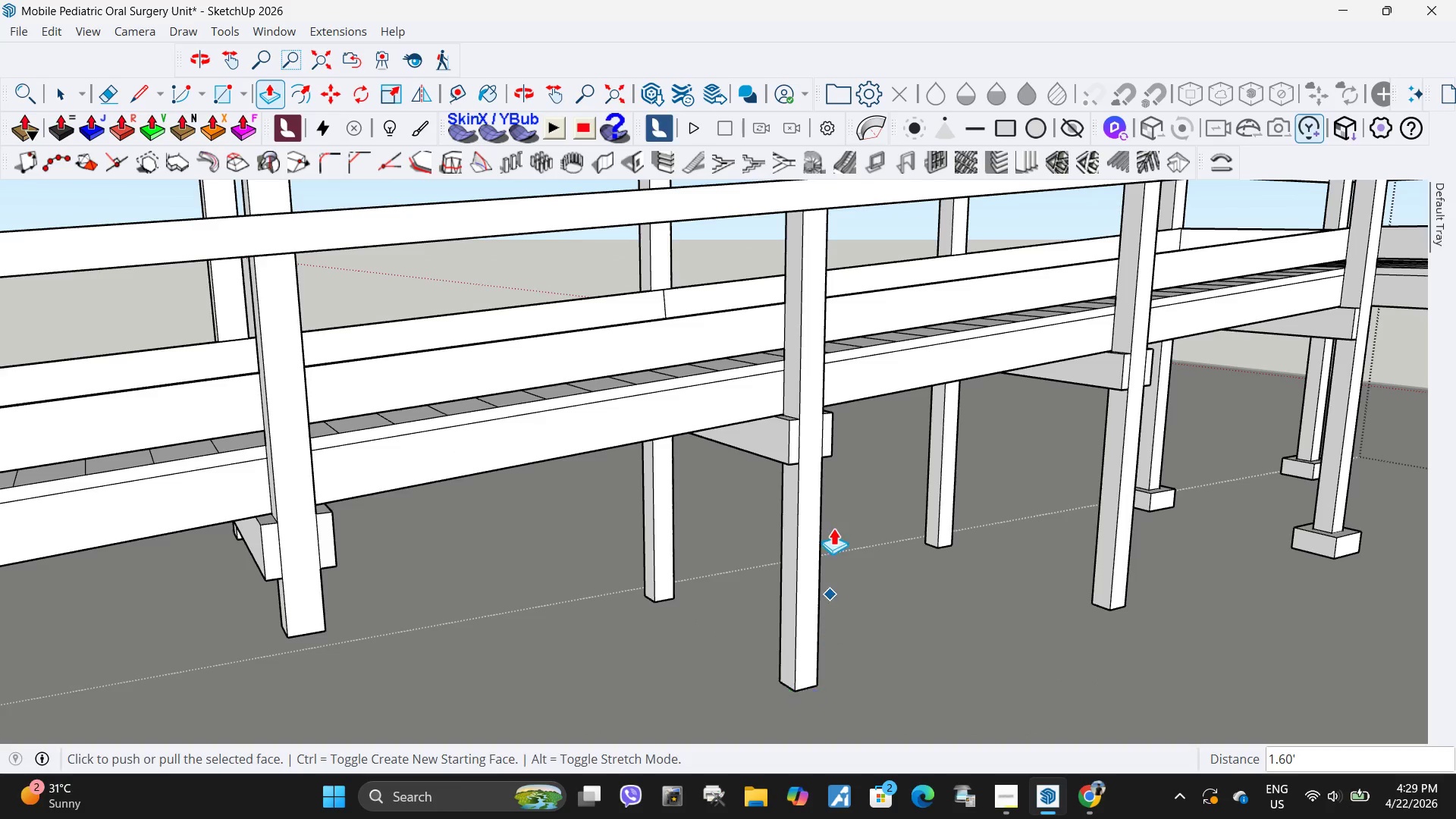 
scroll: coordinate [803, 472], scroll_direction: down, amount: 1.0
 